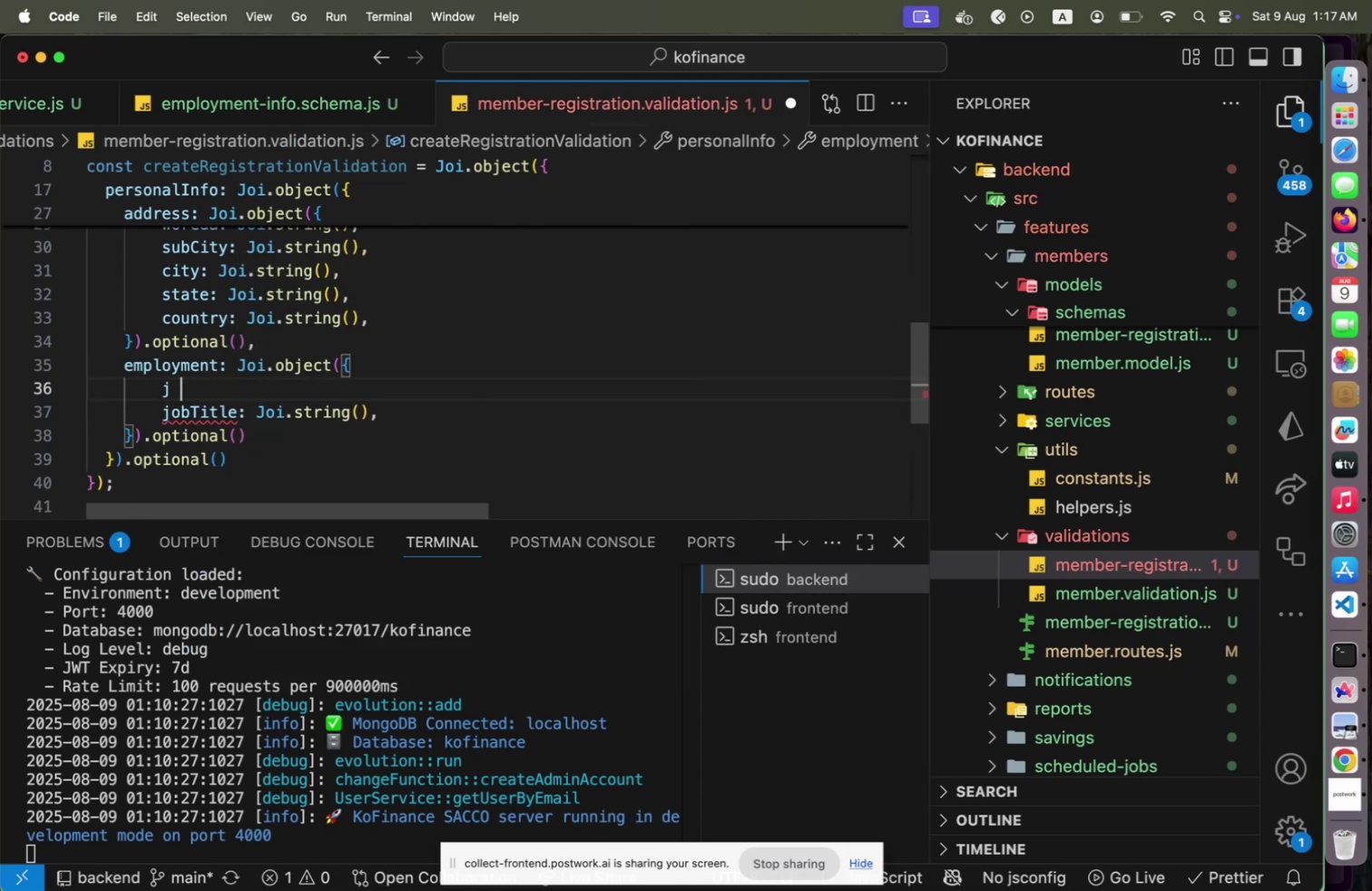 
key(Backspace)
 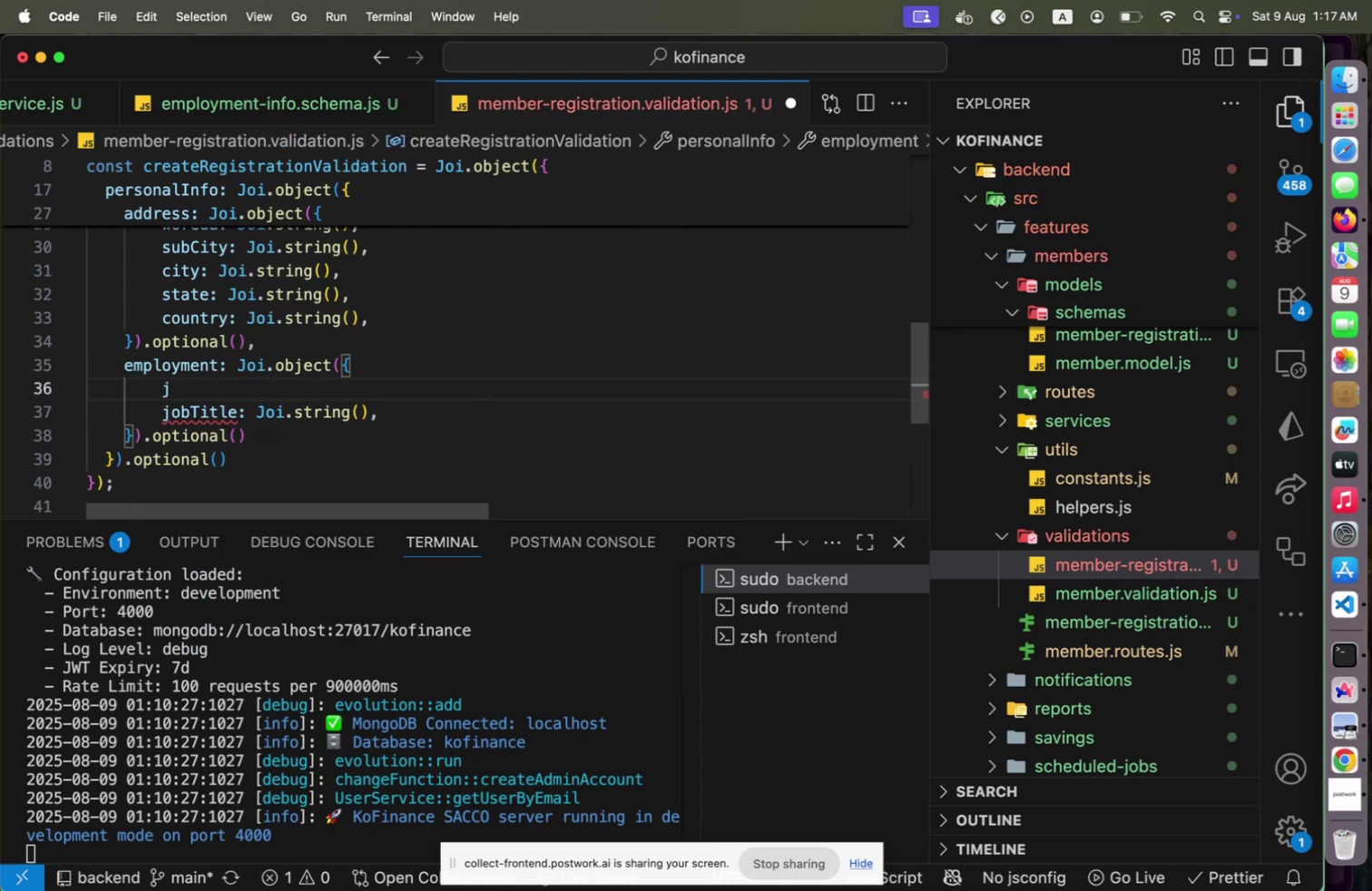 
key(ArrowDown)
 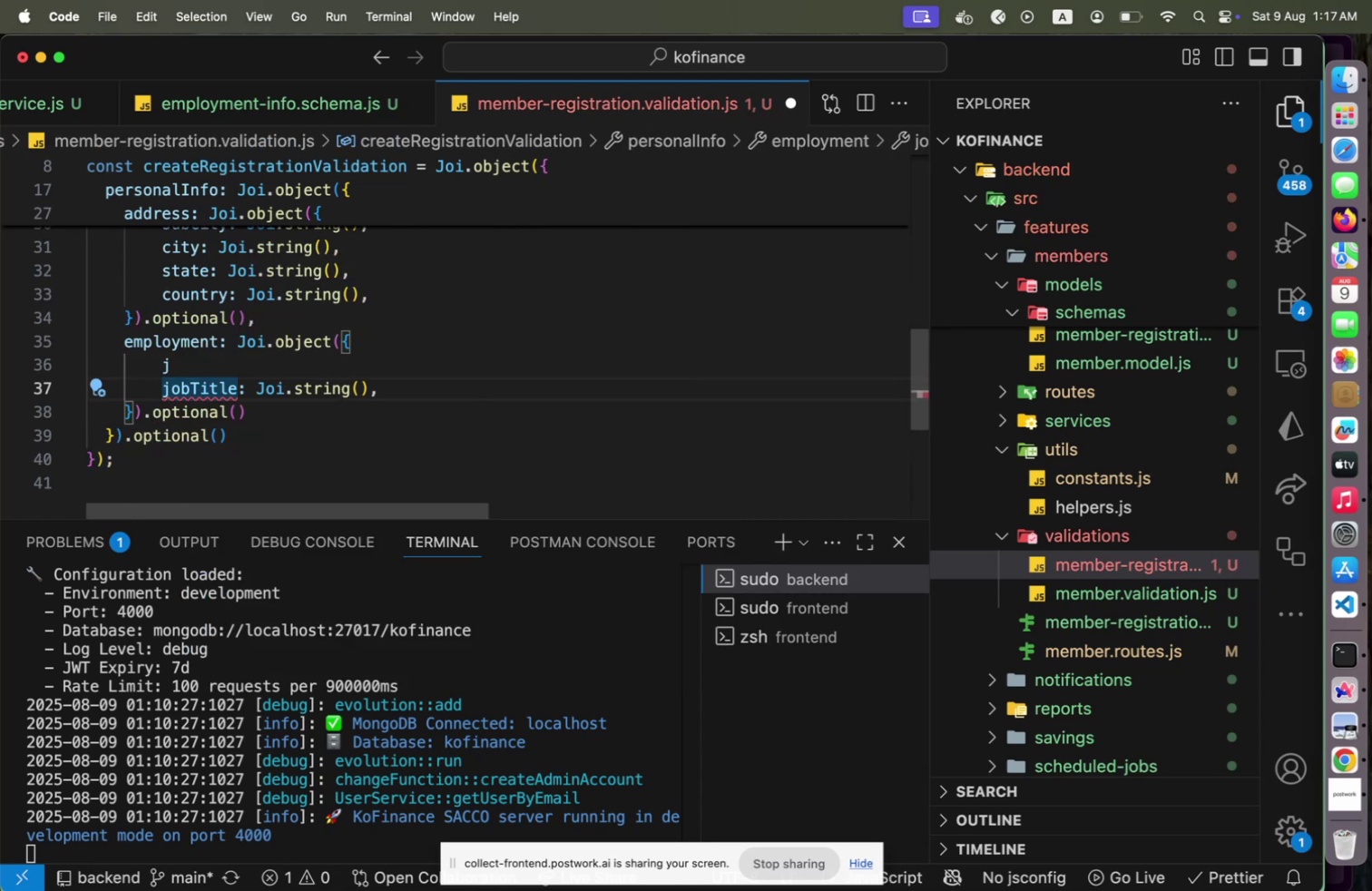 
key(ArrowUp)
 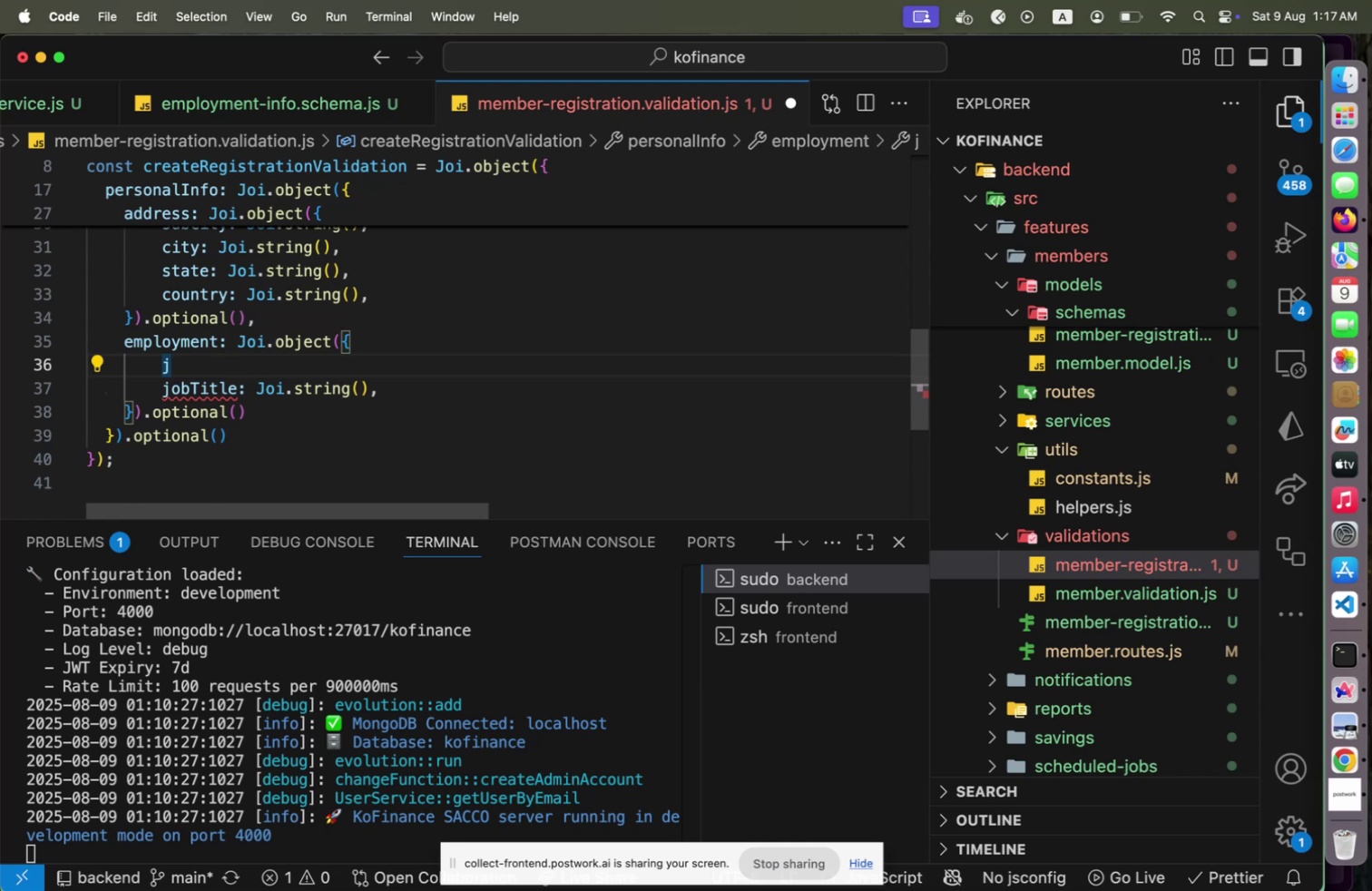 
key(Backspace)
type(employerNameL )
key(Backspace)
key(Backspace)
type(: s)
key(Backspace)
type(Joi.string(),)
 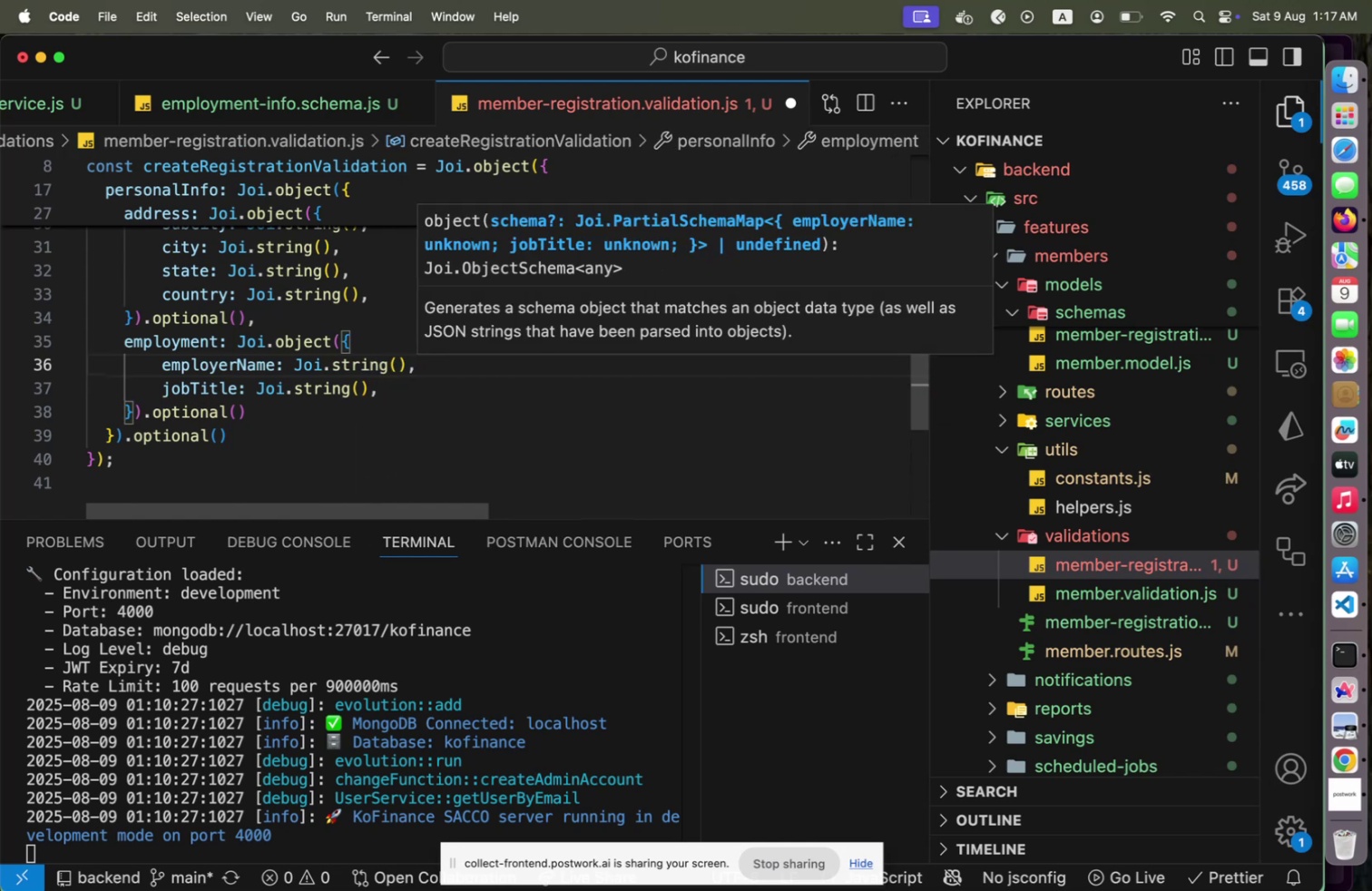 
key(ArrowDown)
 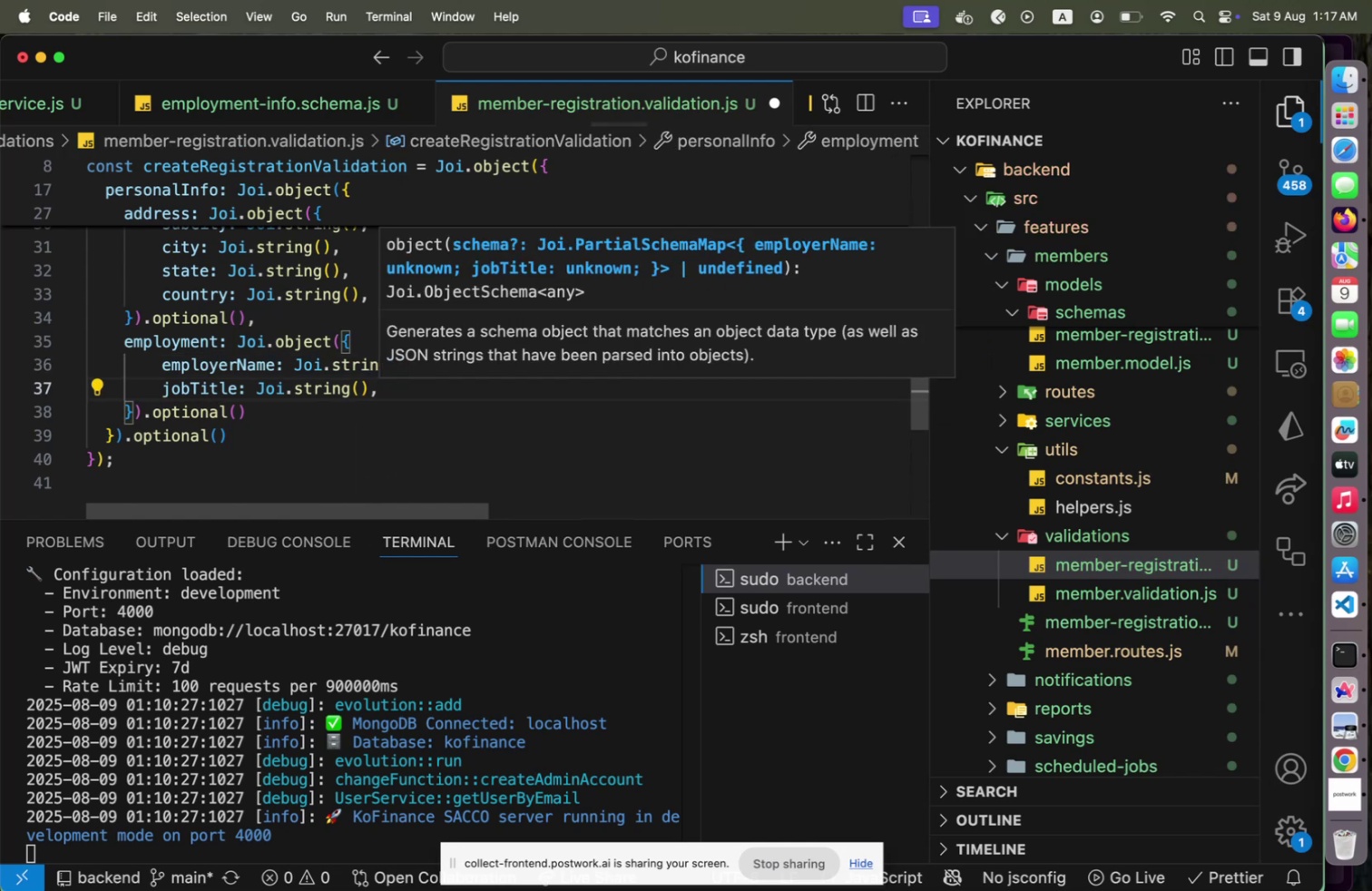 
key(Enter)
 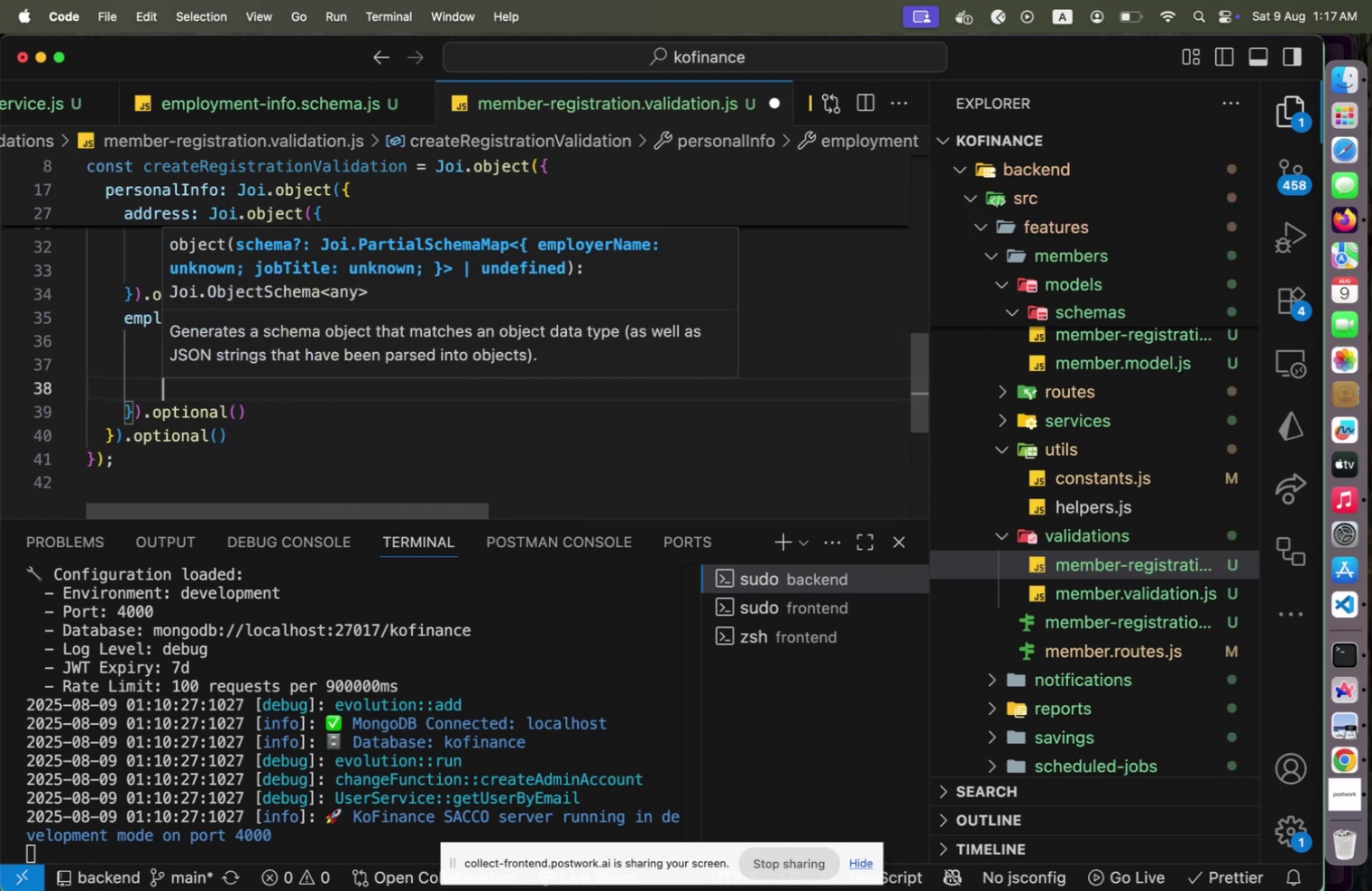 
type(employmentStartDate: Joi.da)
 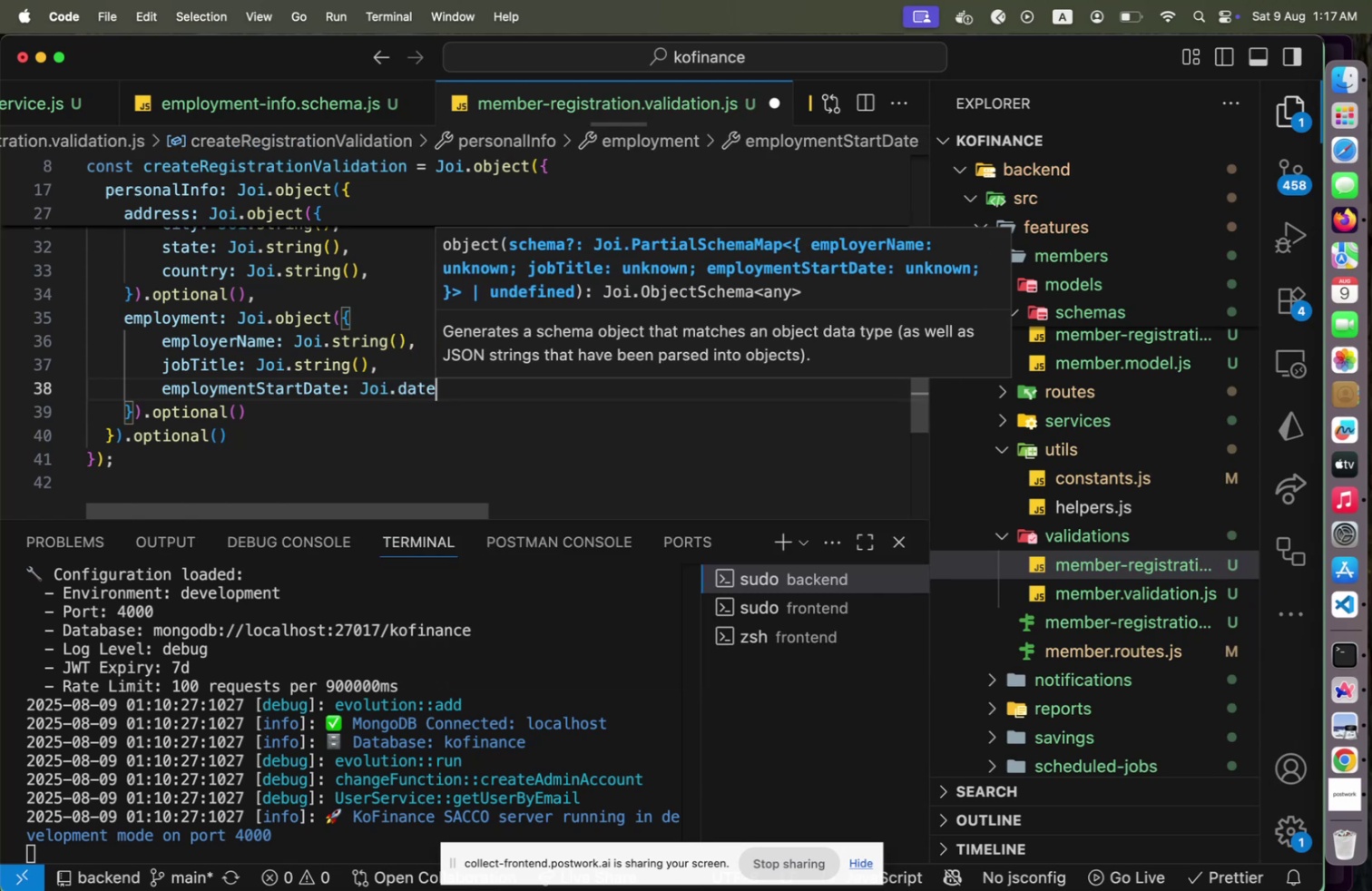 
 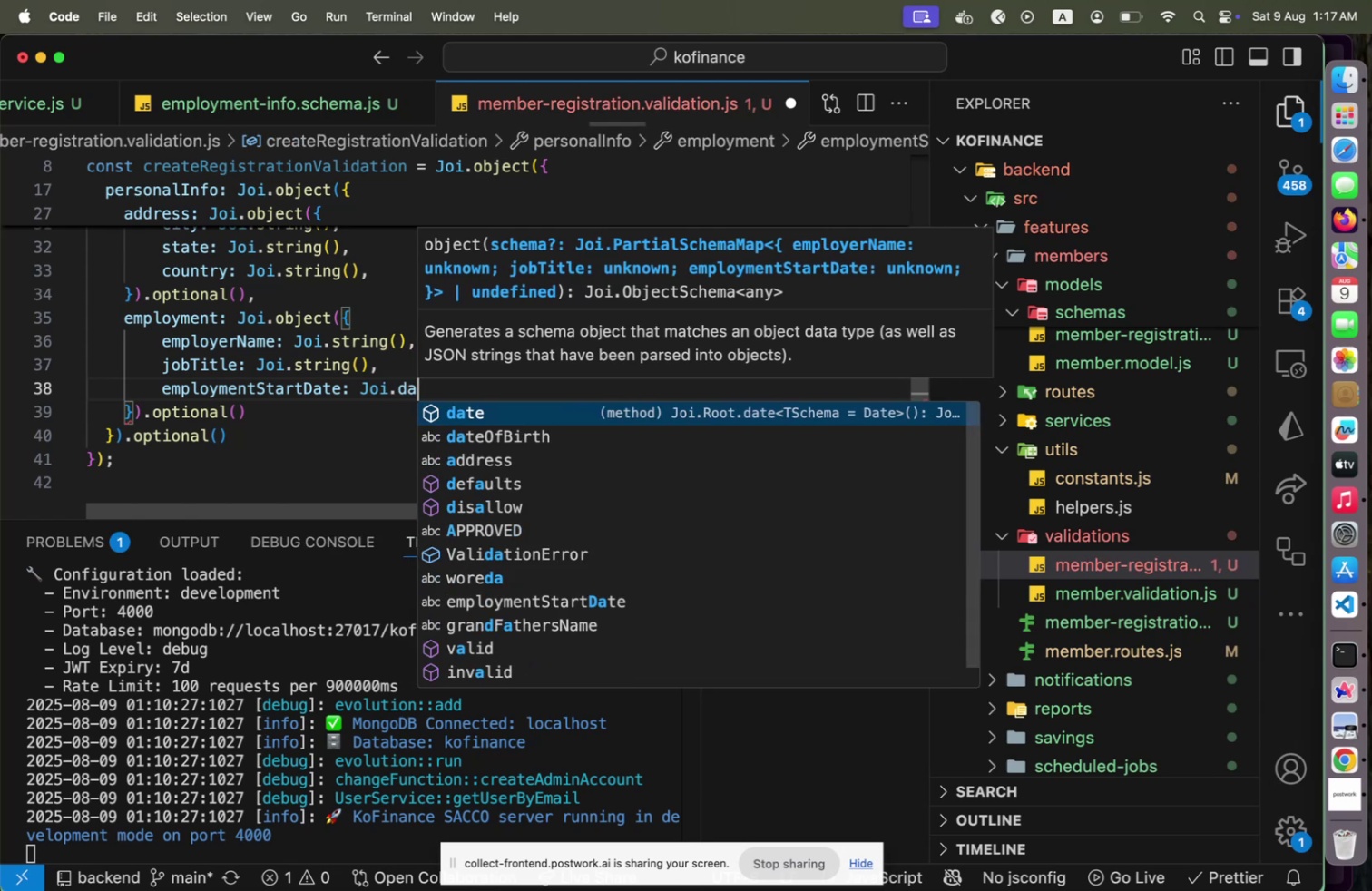 
key(Enter)
 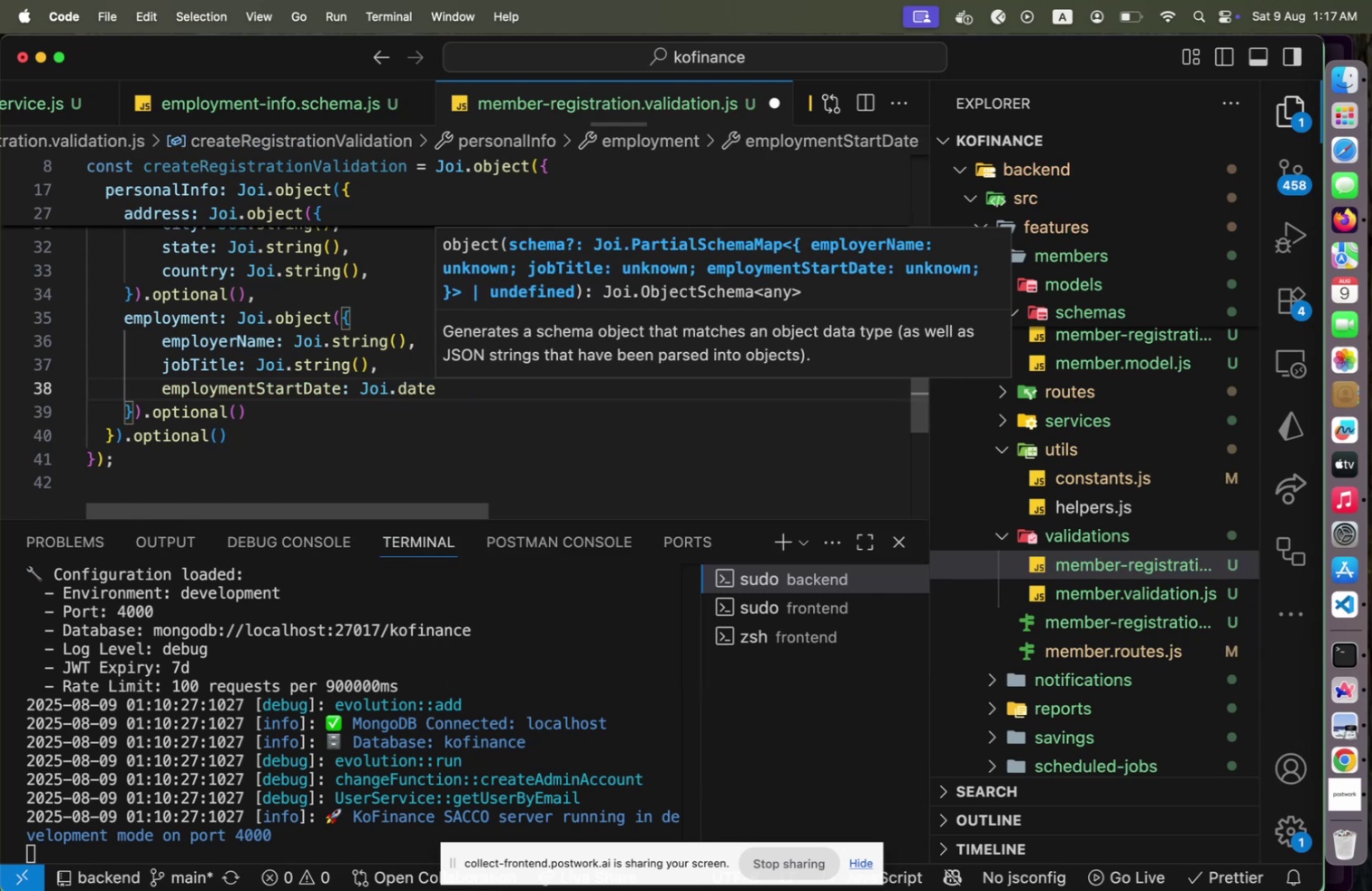 
key(Shift+9)
 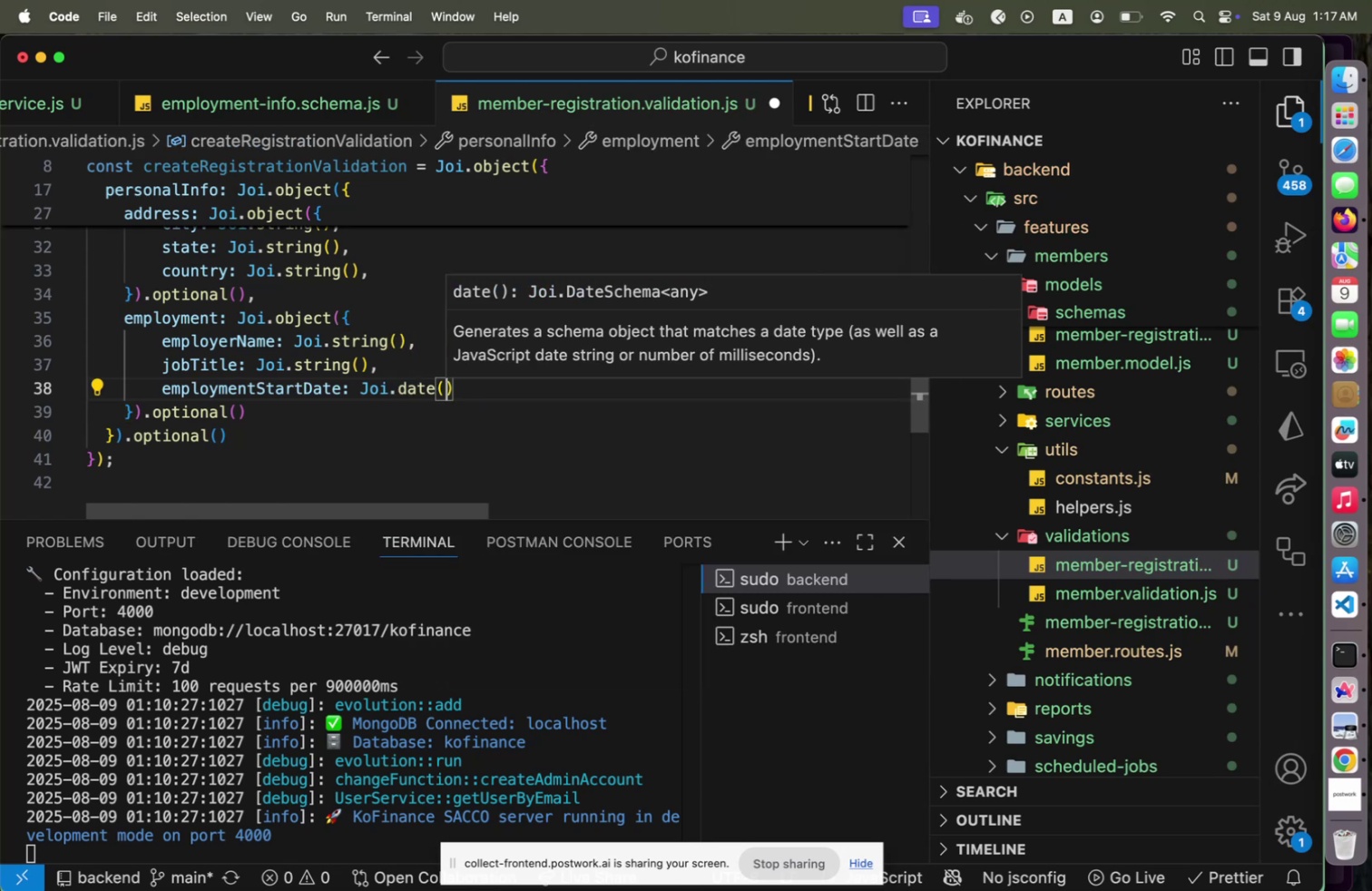 
key(ArrowRight)
 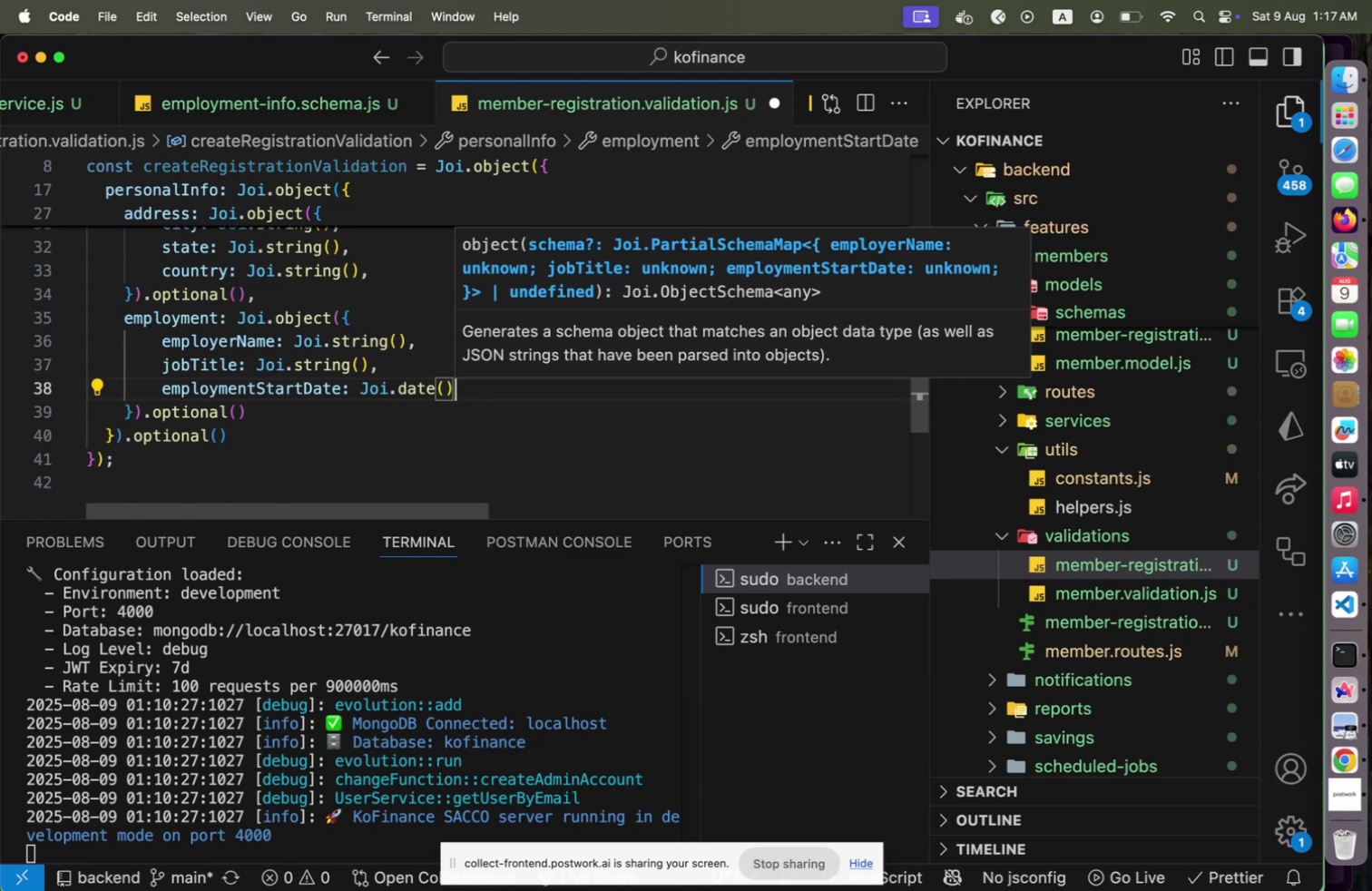 
type(.iso)
 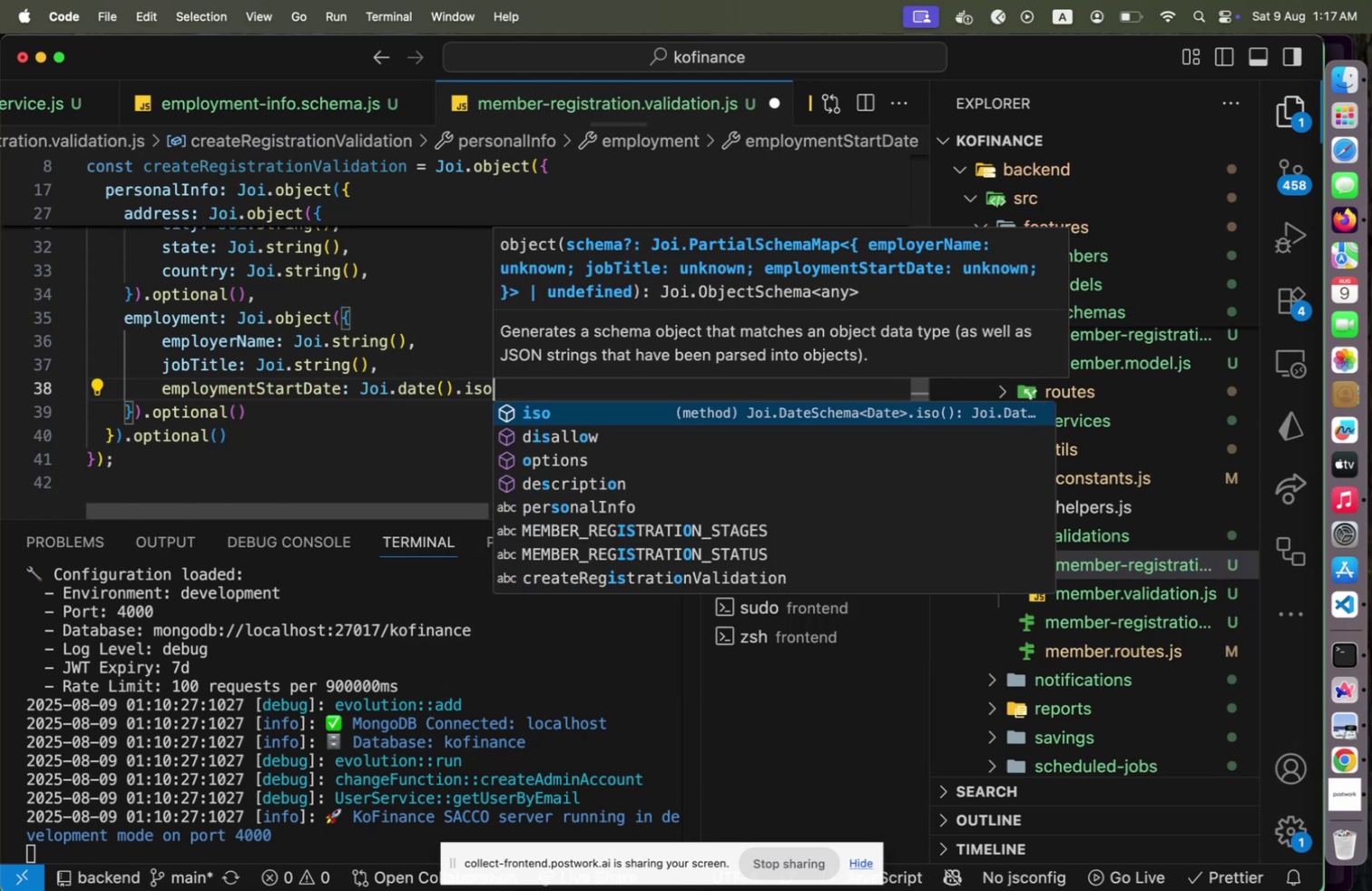 
key(Enter)
 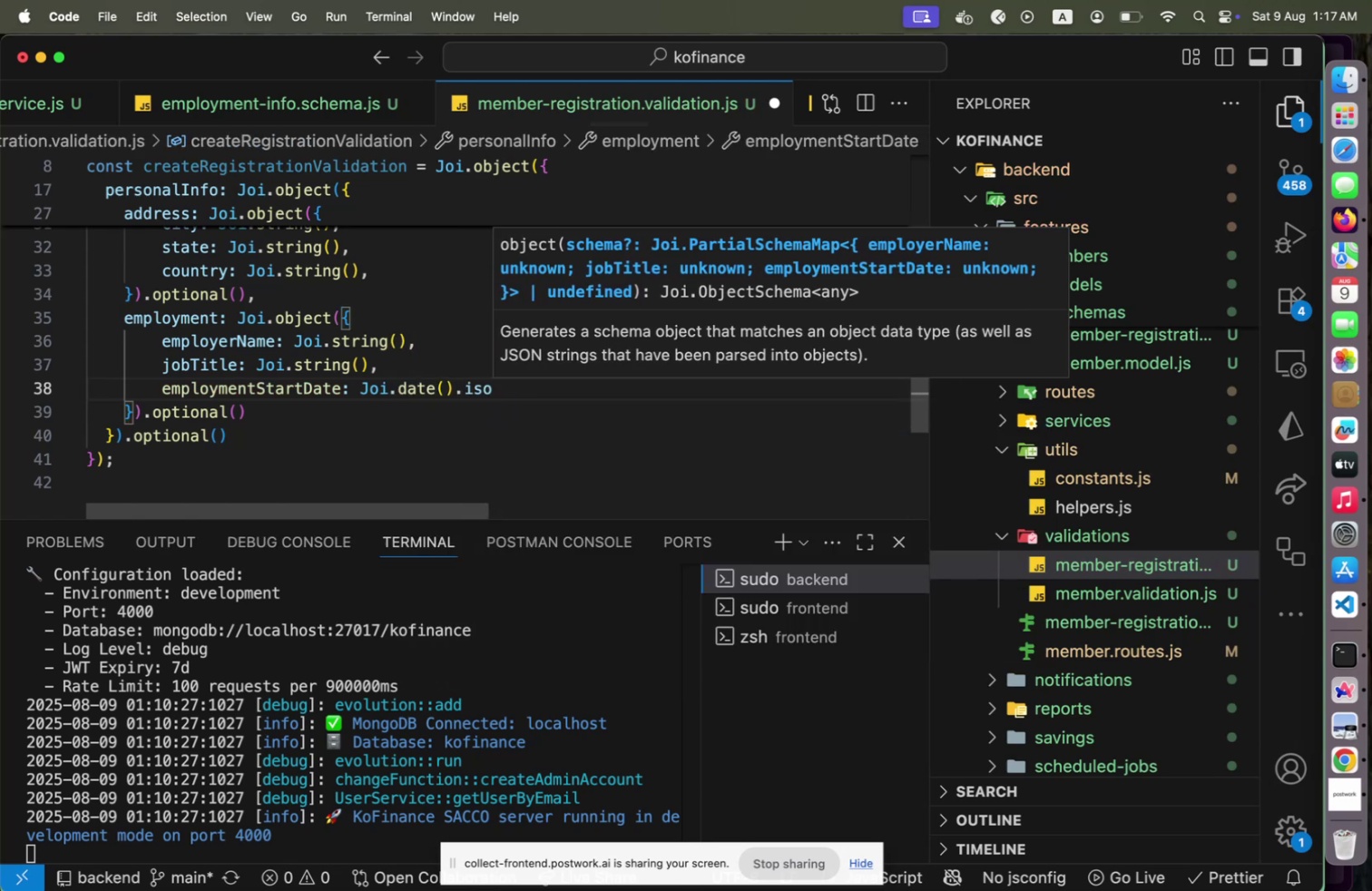 
type(().op)
 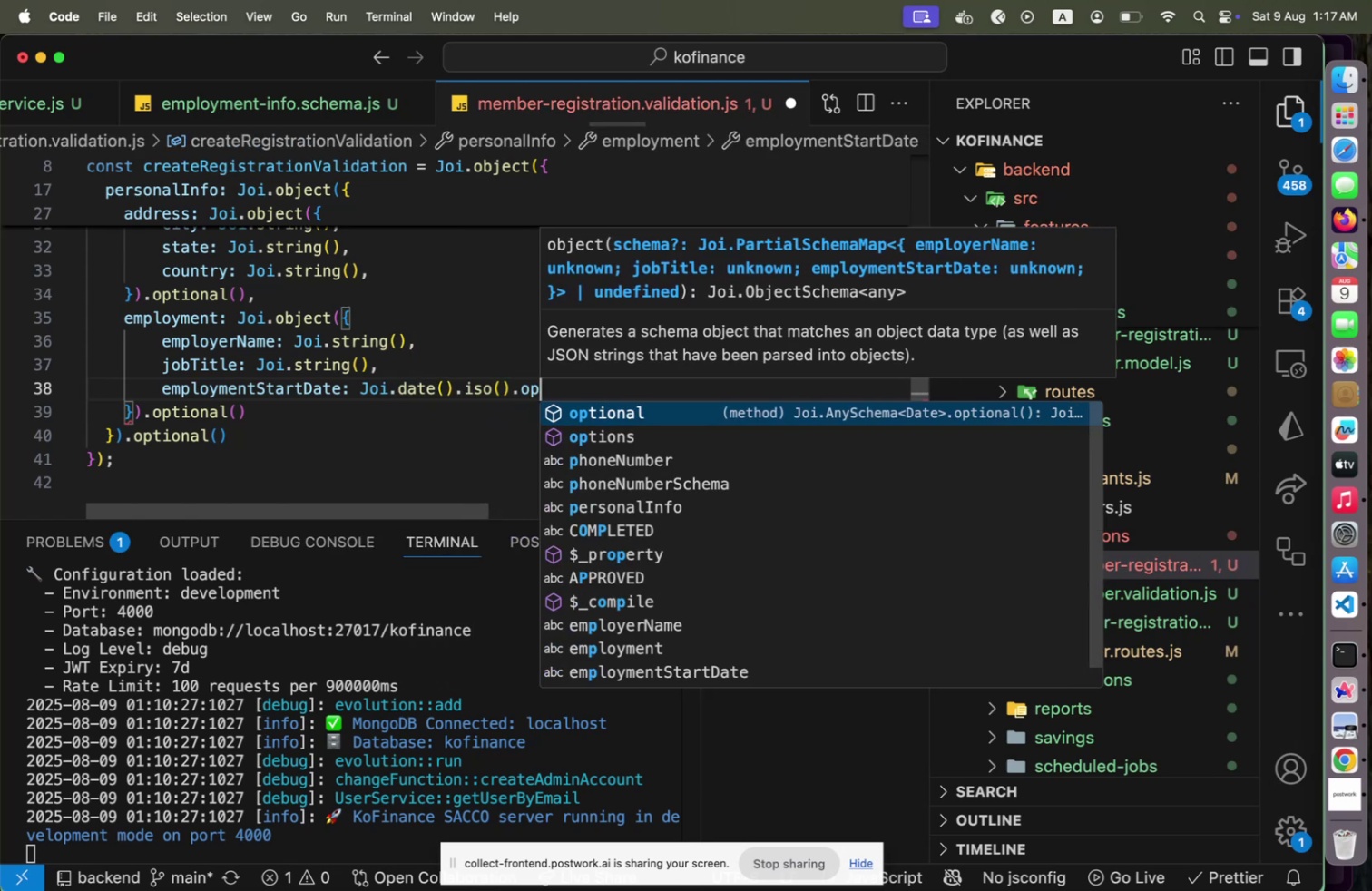 
key(Enter)
 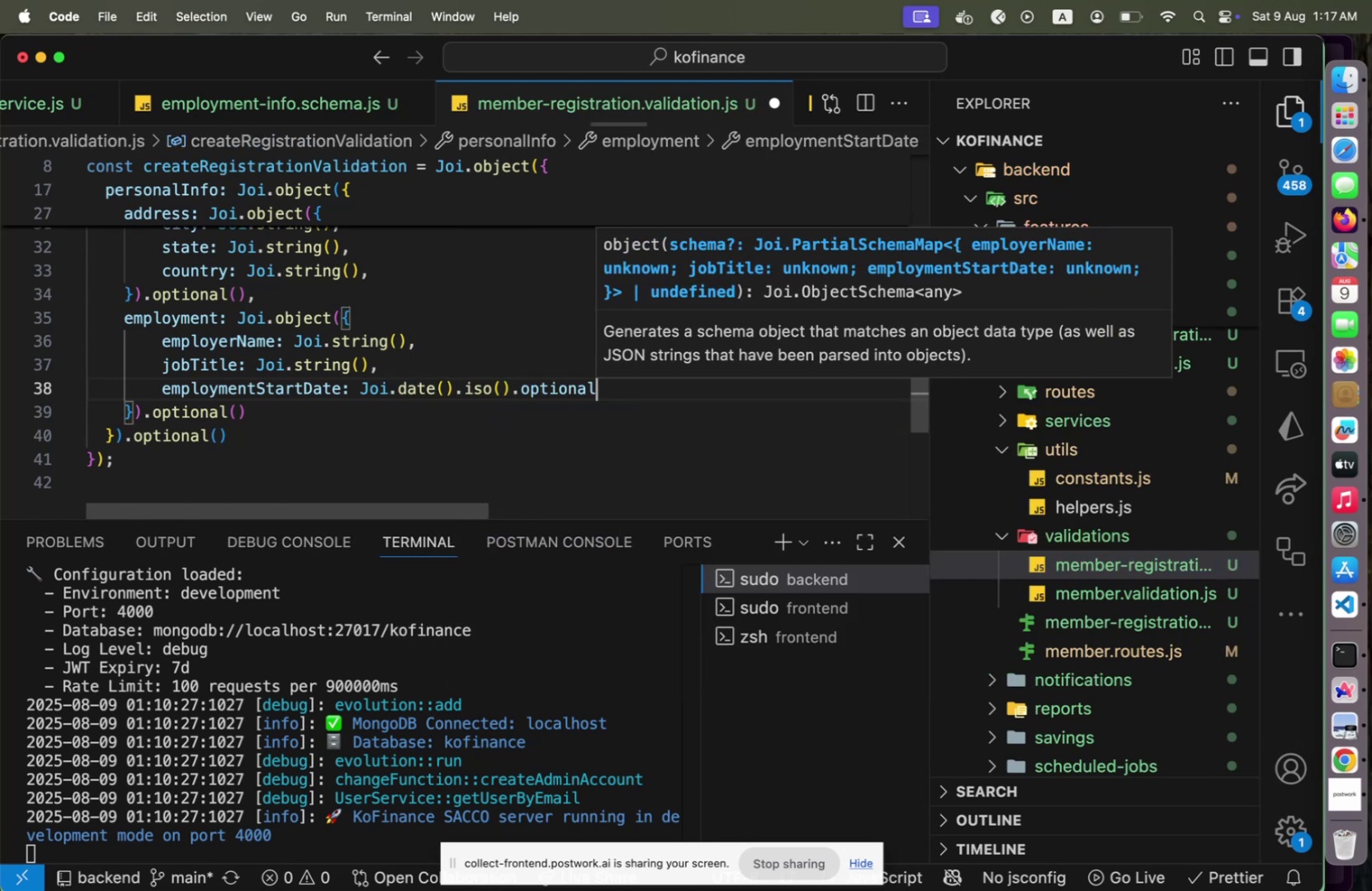 
type()()
key(Backspace)
key(Backspace)
type(())
 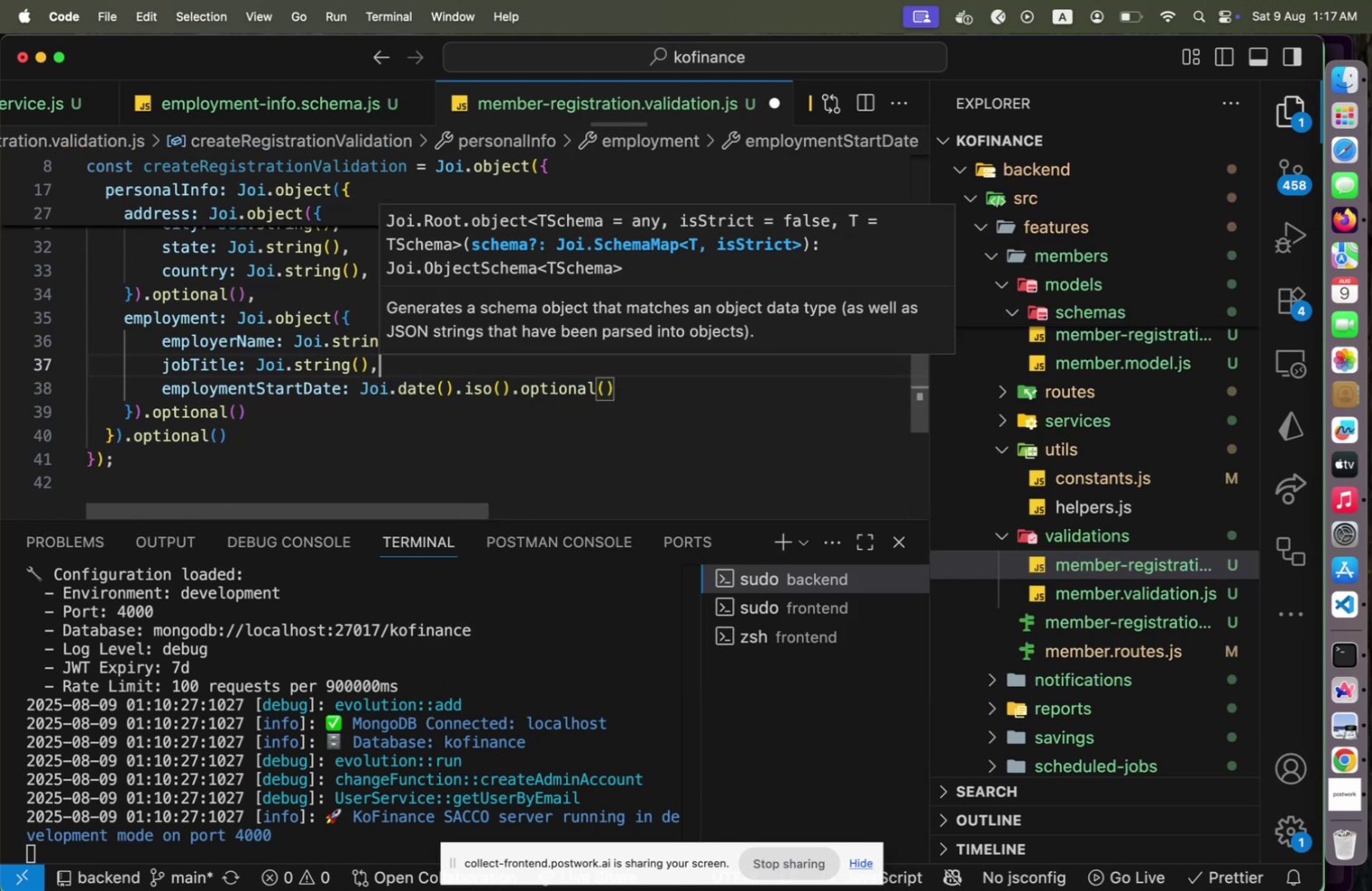 
 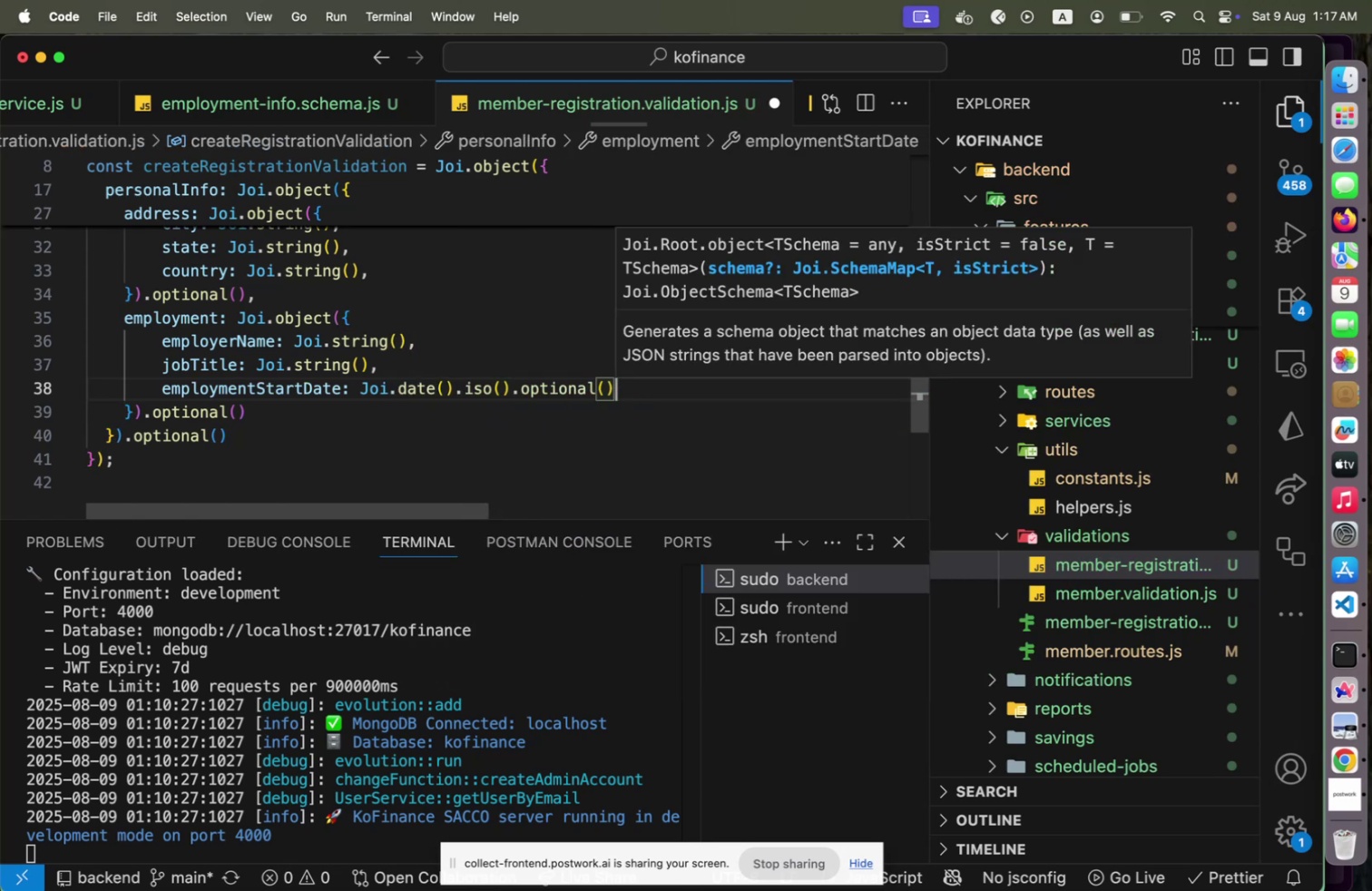 
key(ArrowUp)
 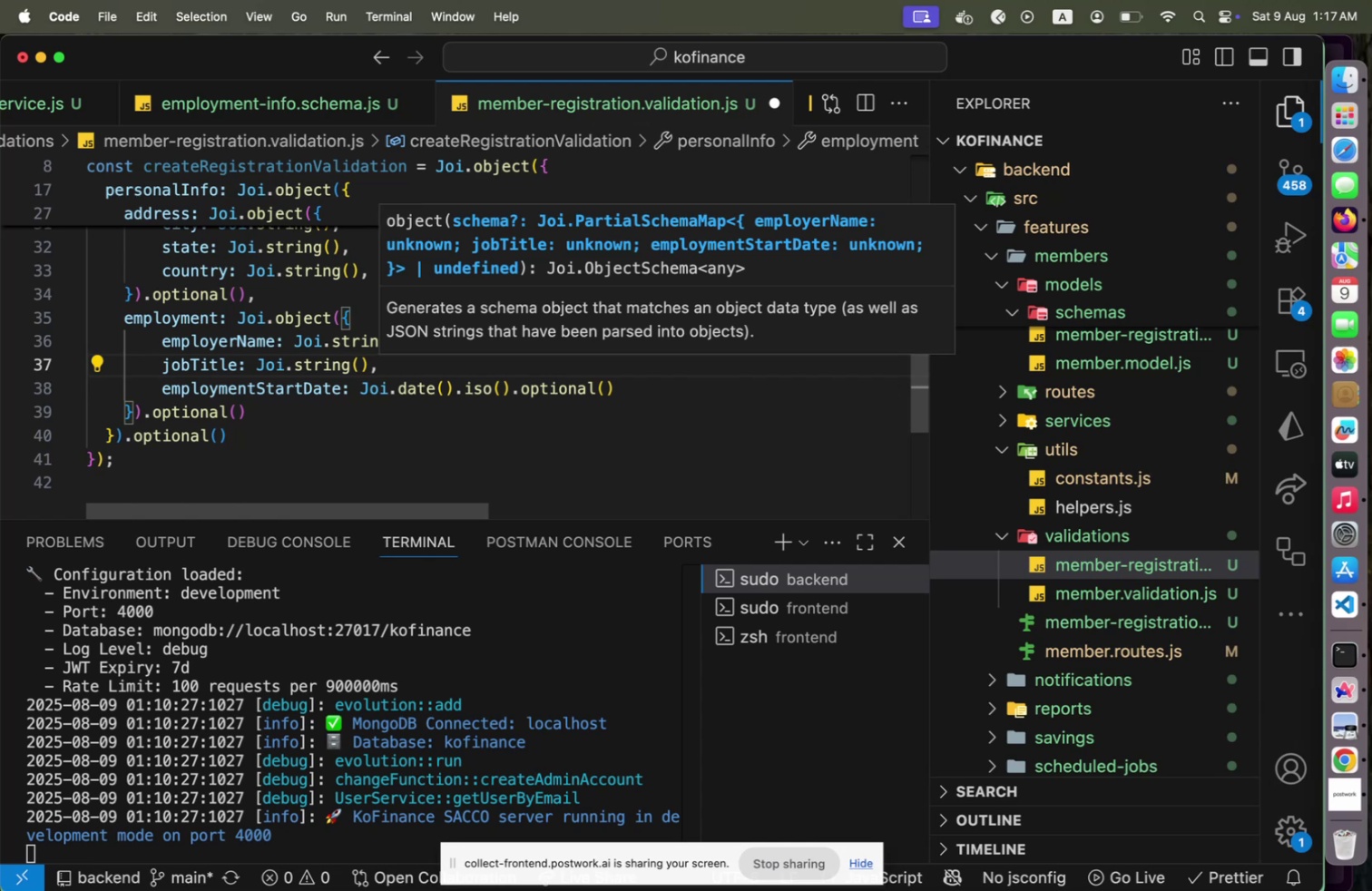 
key(Enter)
 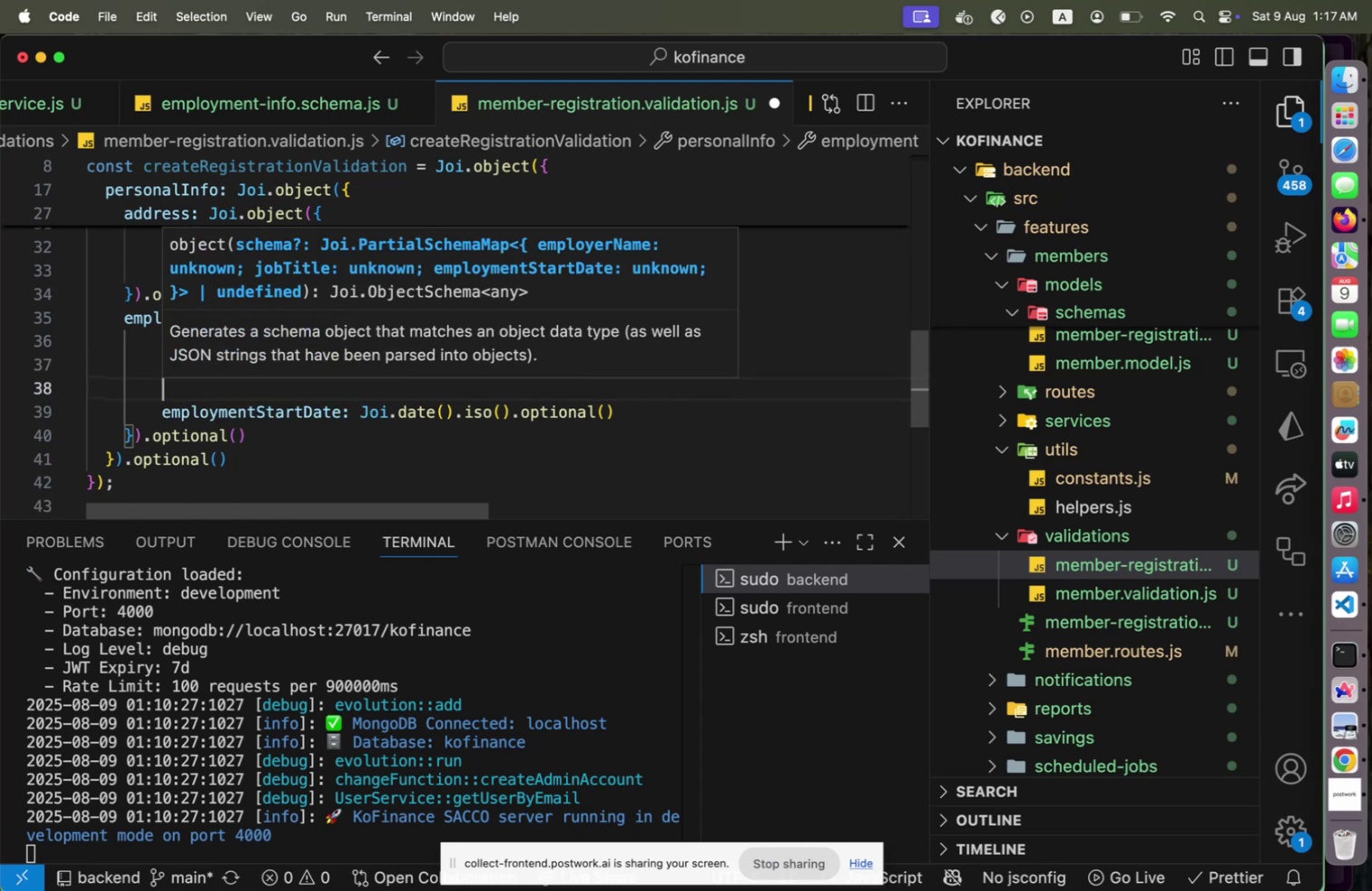 
type(workDa)
key(Backspace)
type(d)
key(Backspace)
key(Backspace)
type(Address)
key(Escape)
type(: addressS)
key(Backspace)
type(Validation,)
key(Escape)
 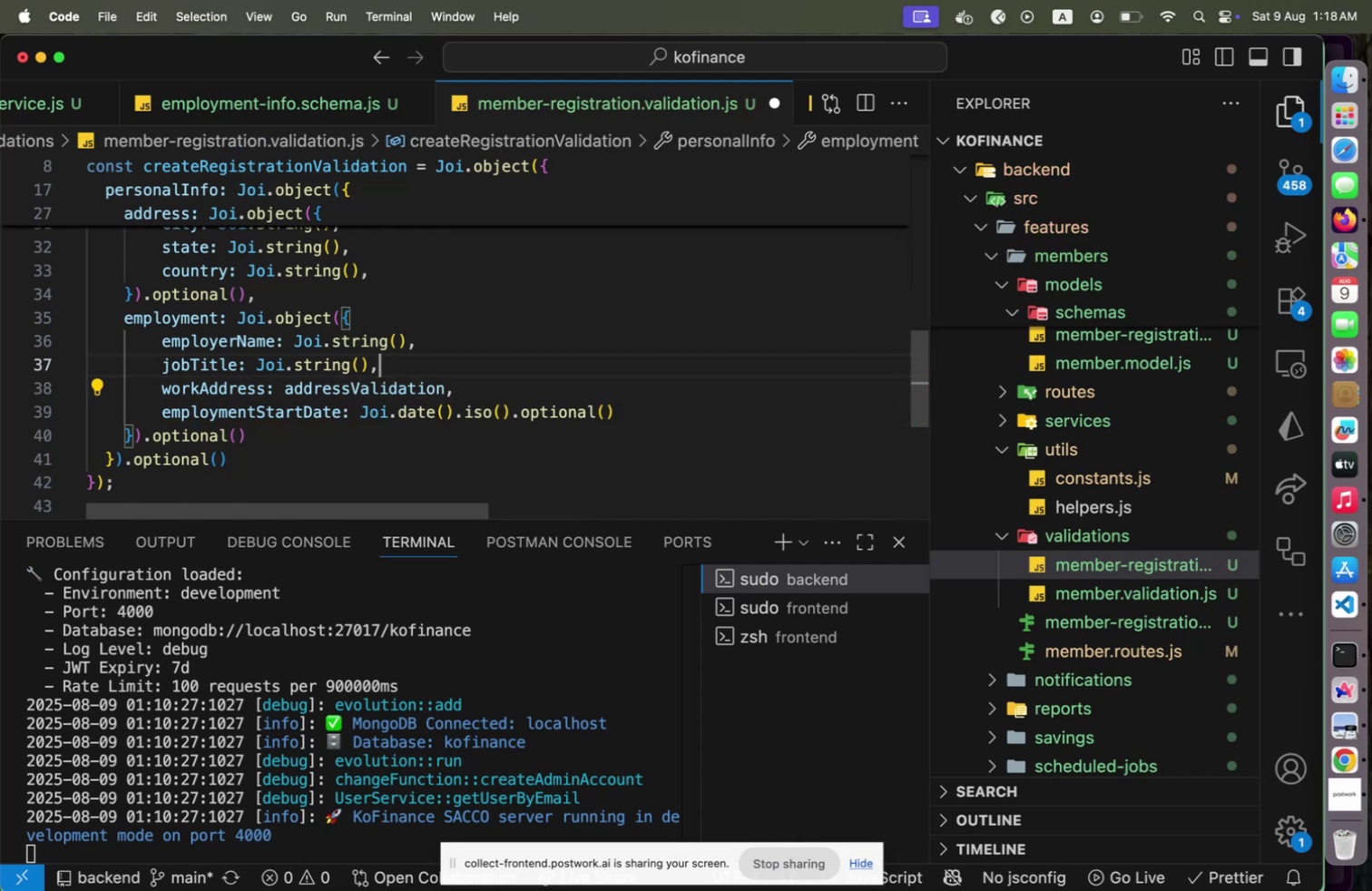 
 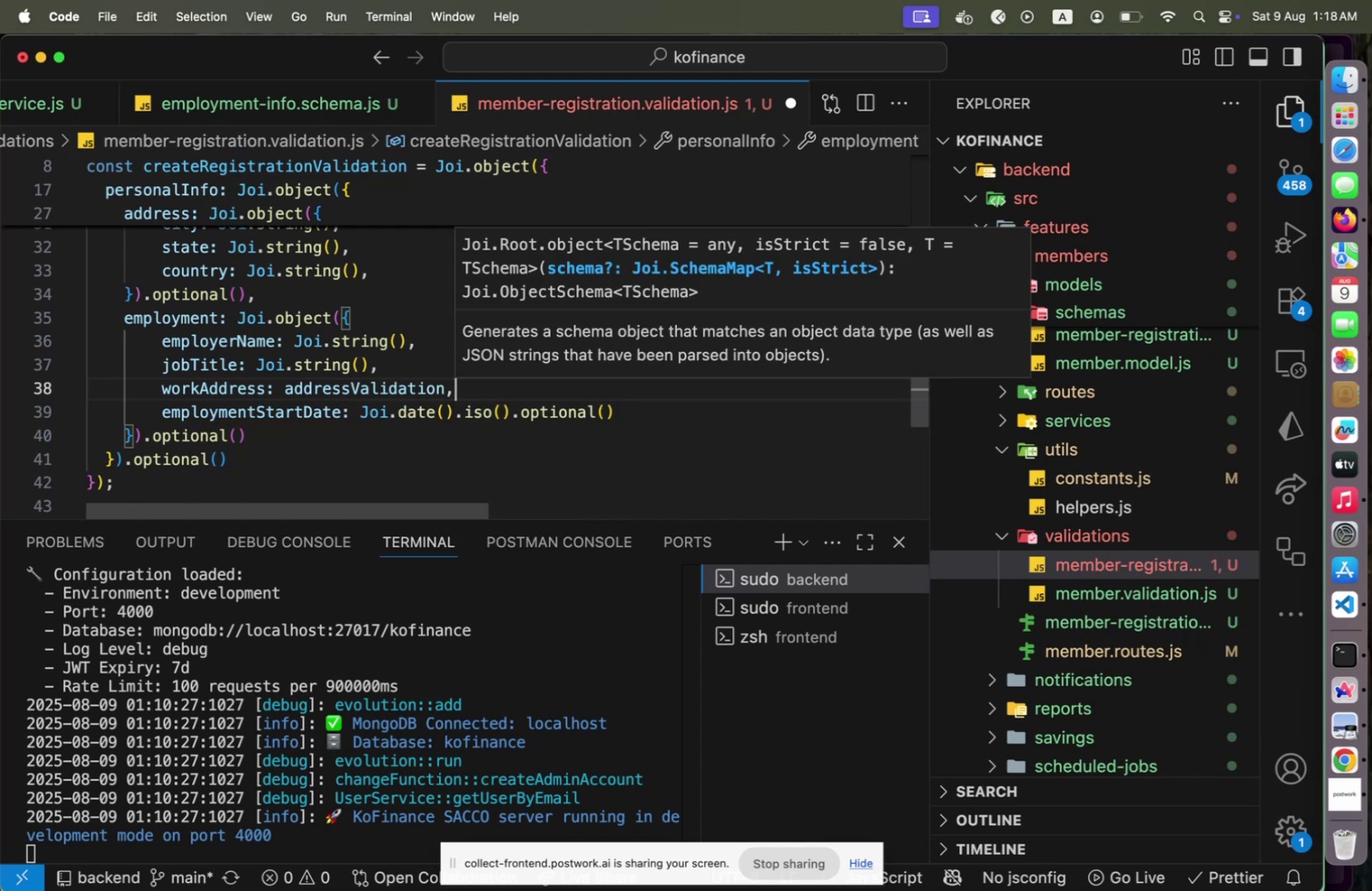 
hold_key(key=ArrowUp, duration=0.88)
 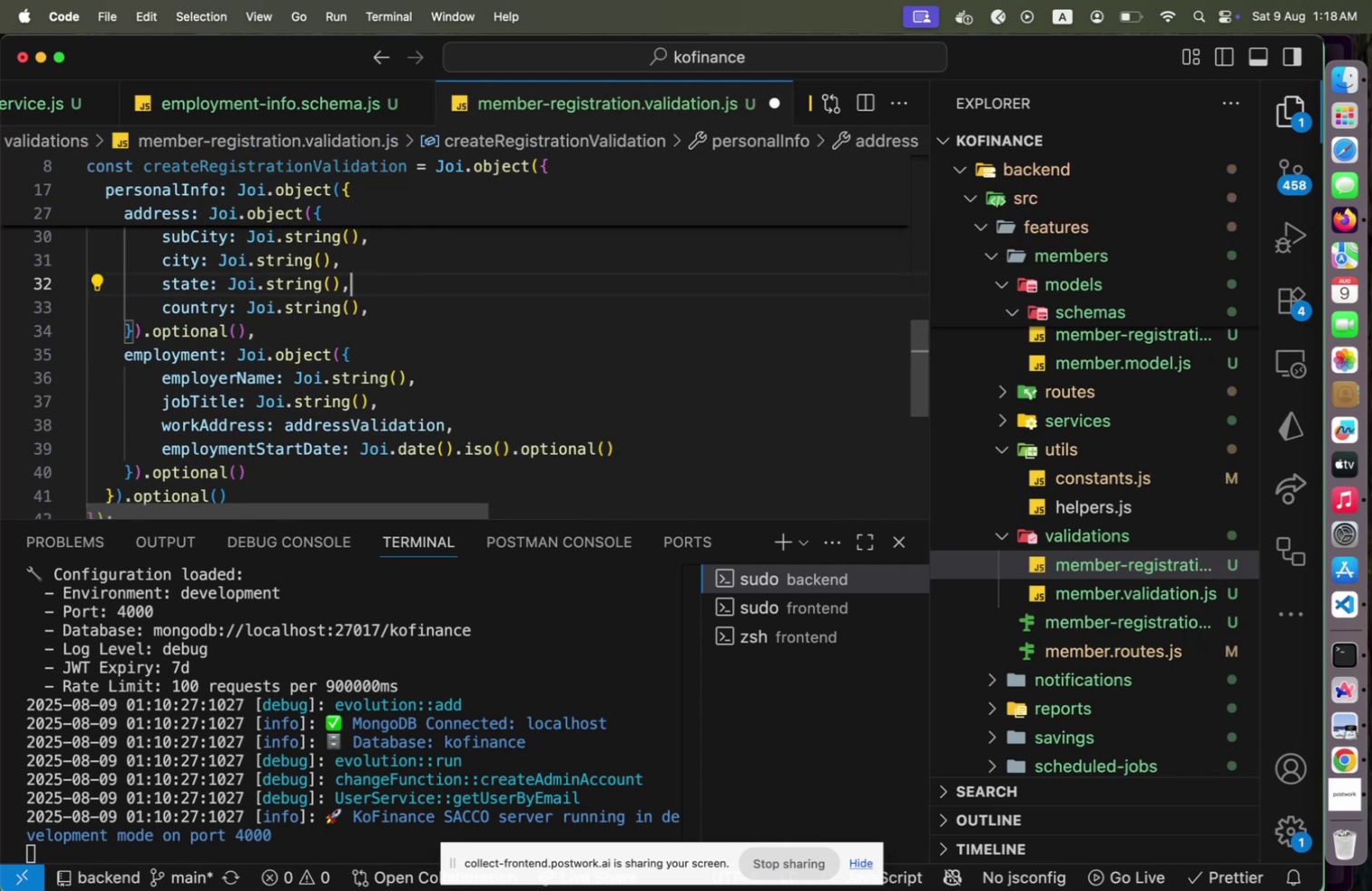 
key(ArrowUp)
 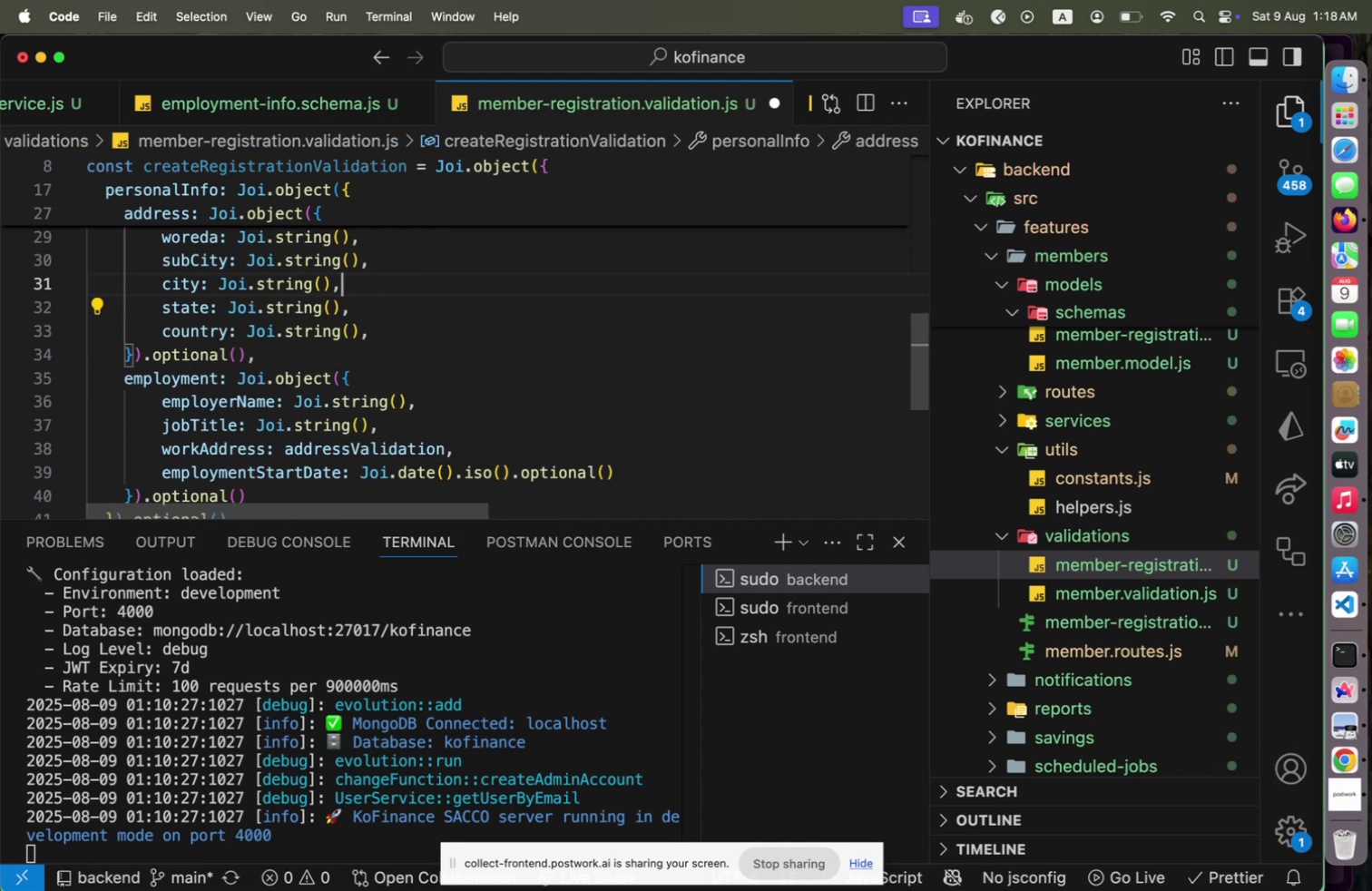 
key(ArrowUp)
 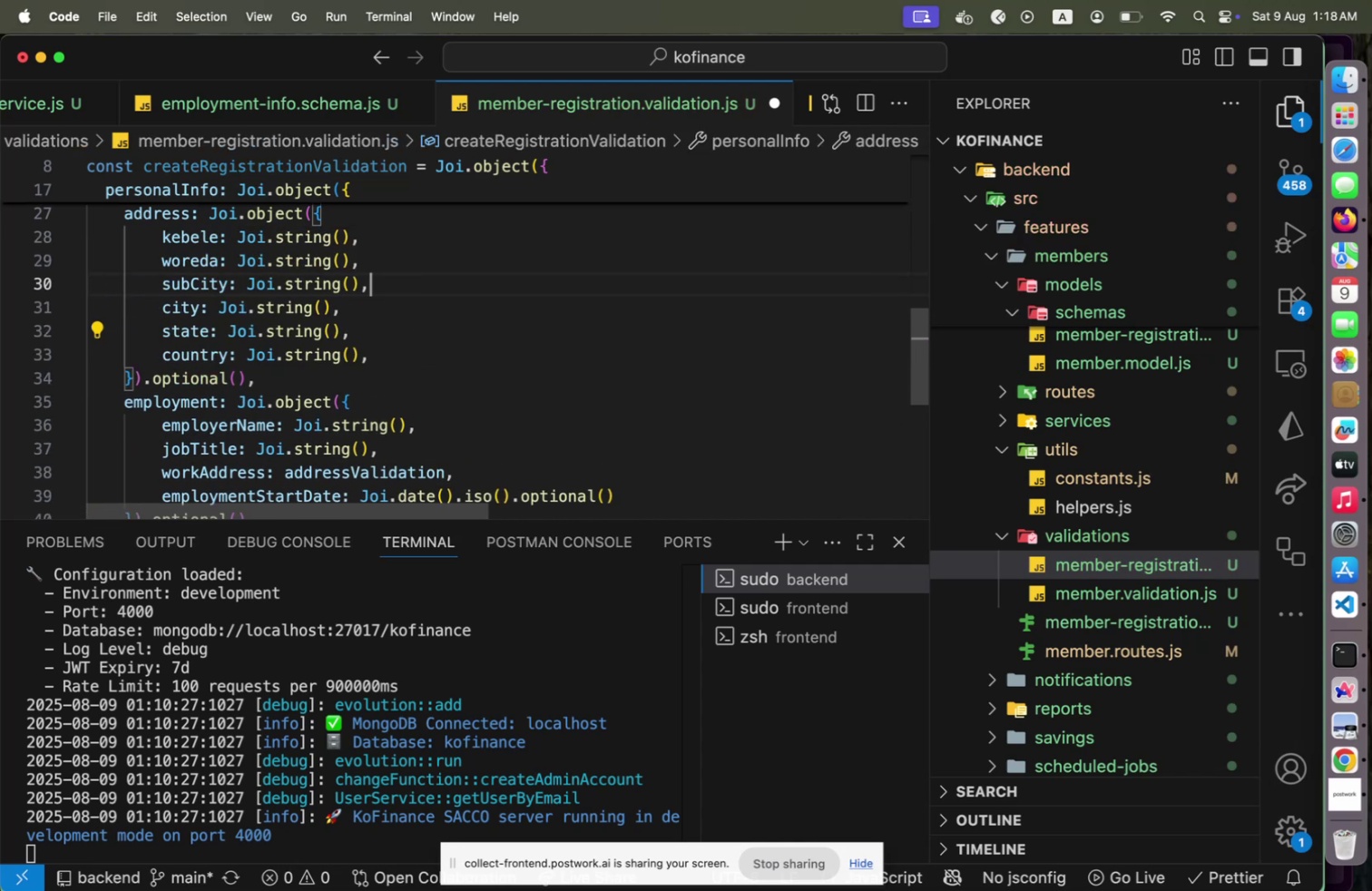 
key(ArrowUp)
 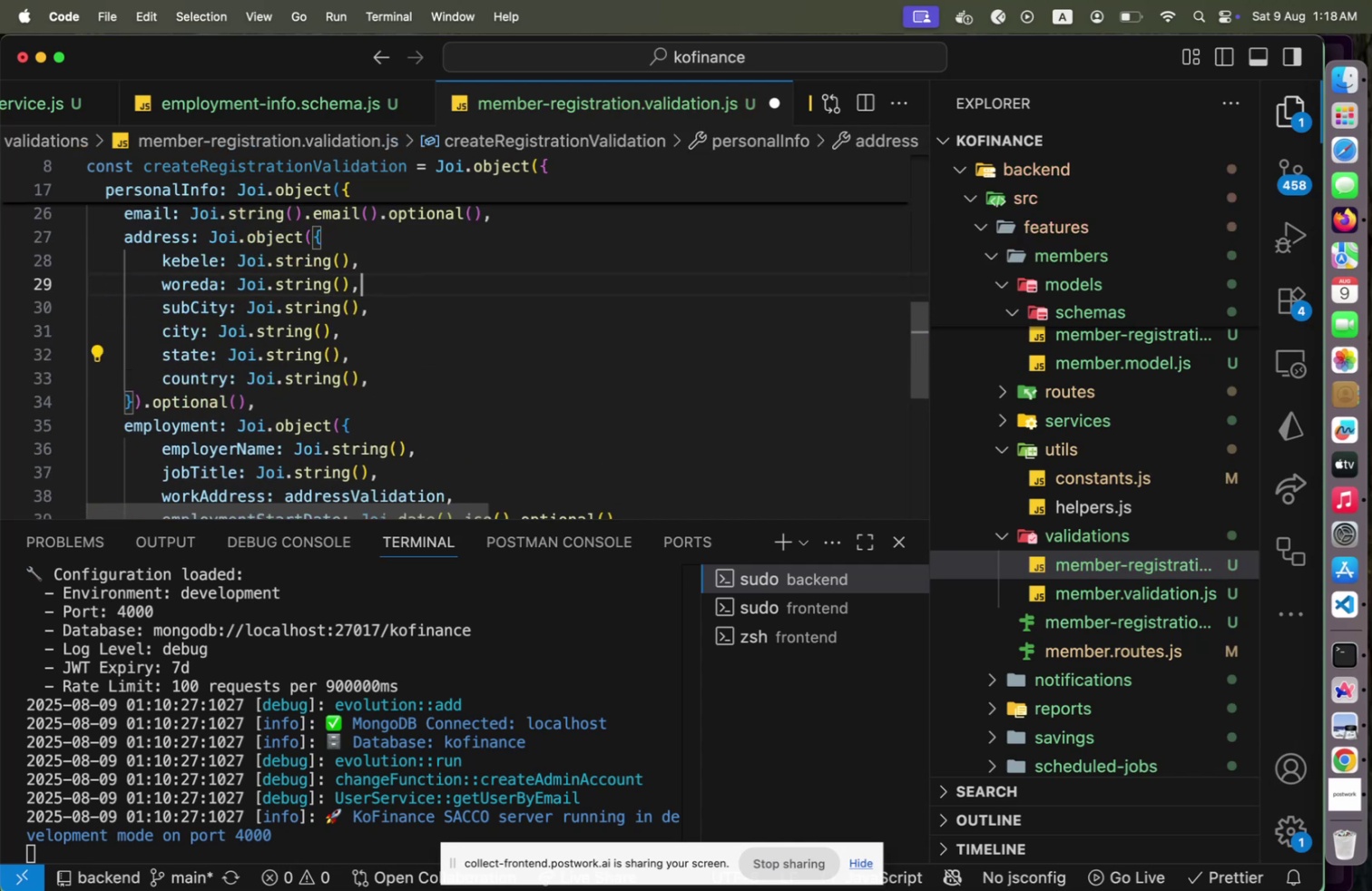 
key(ArrowUp)
 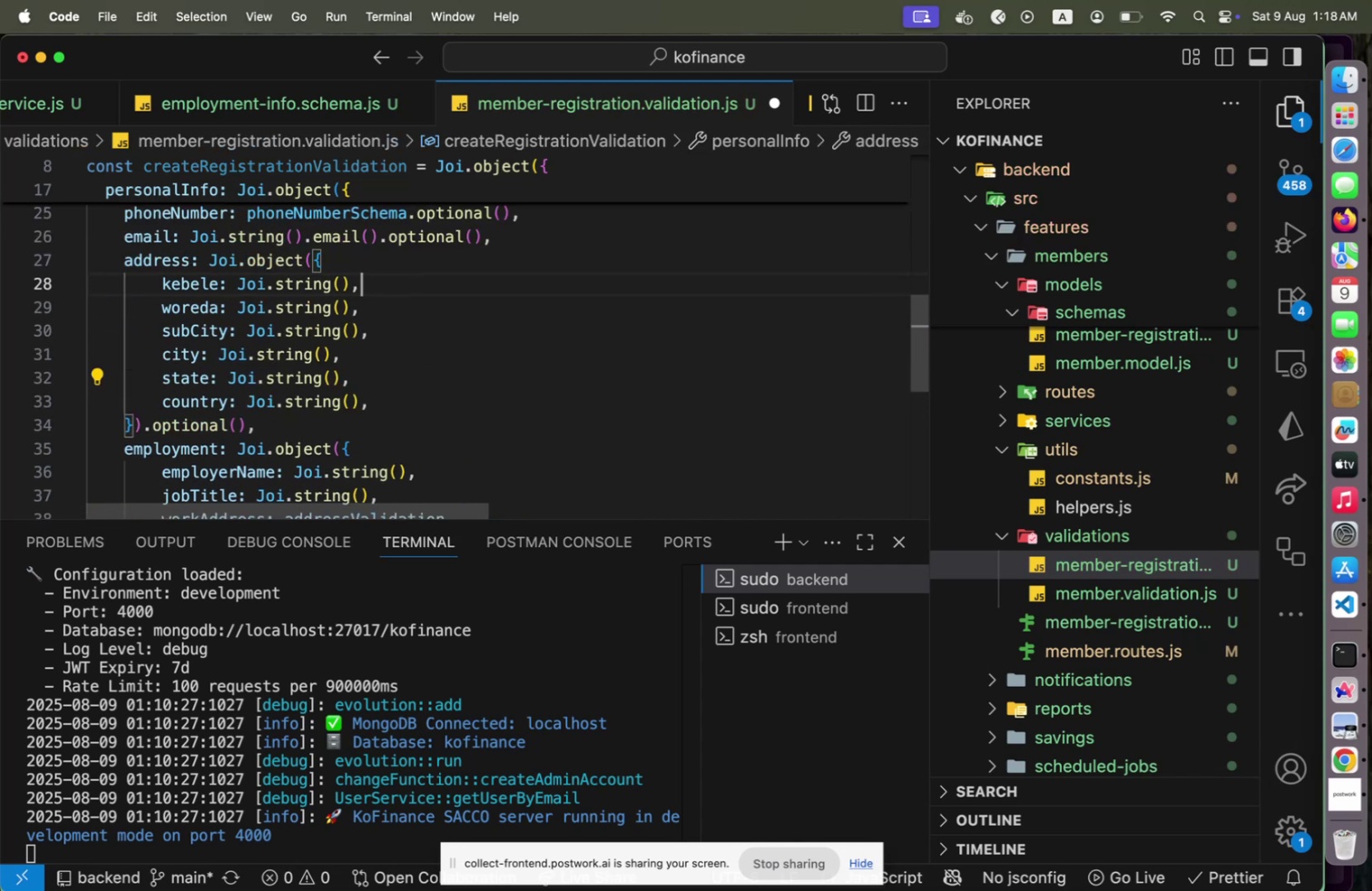 
key(ArrowUp)
 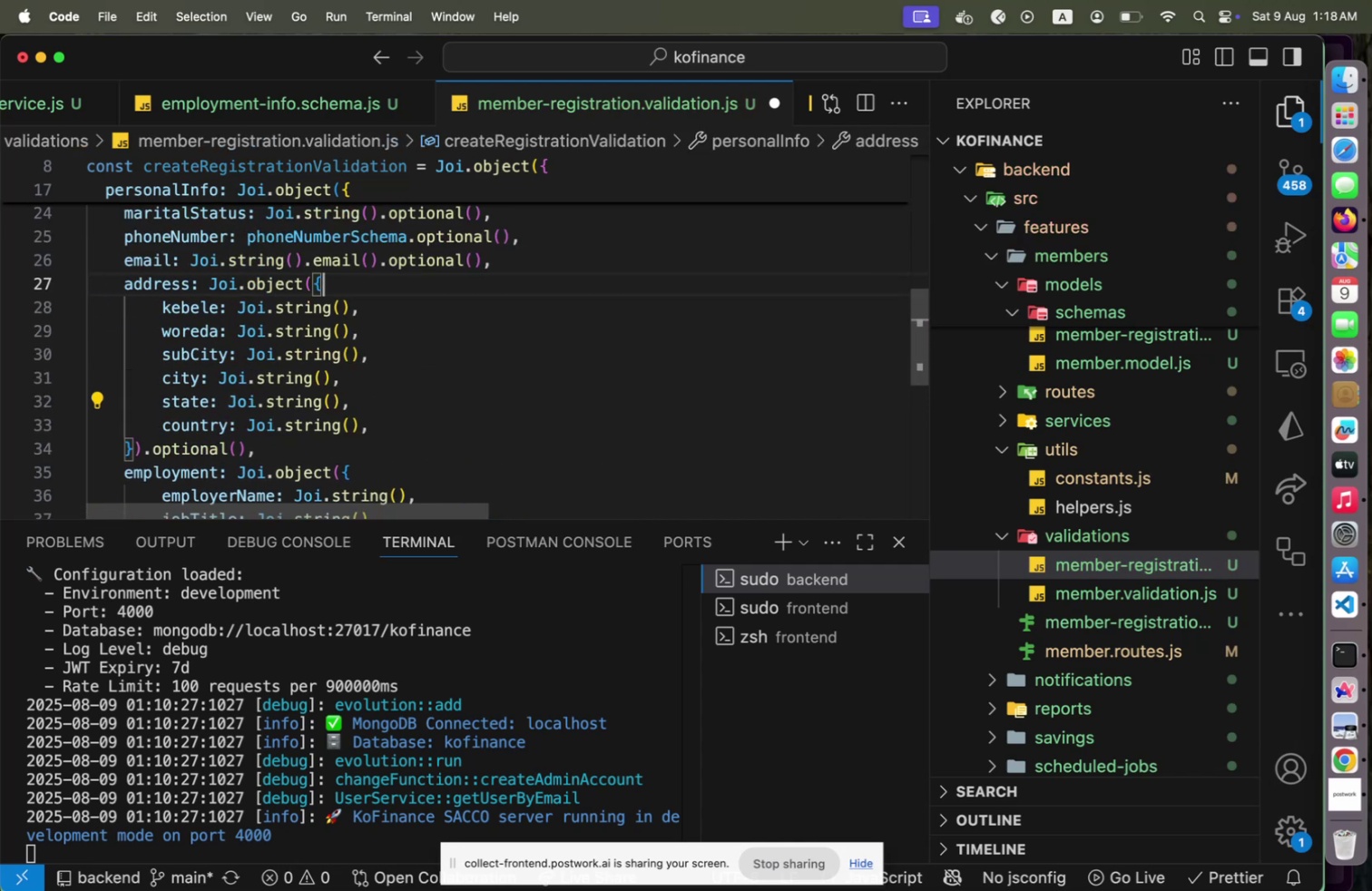 
hold_key(key=ArrowLeft, duration=1.38)
 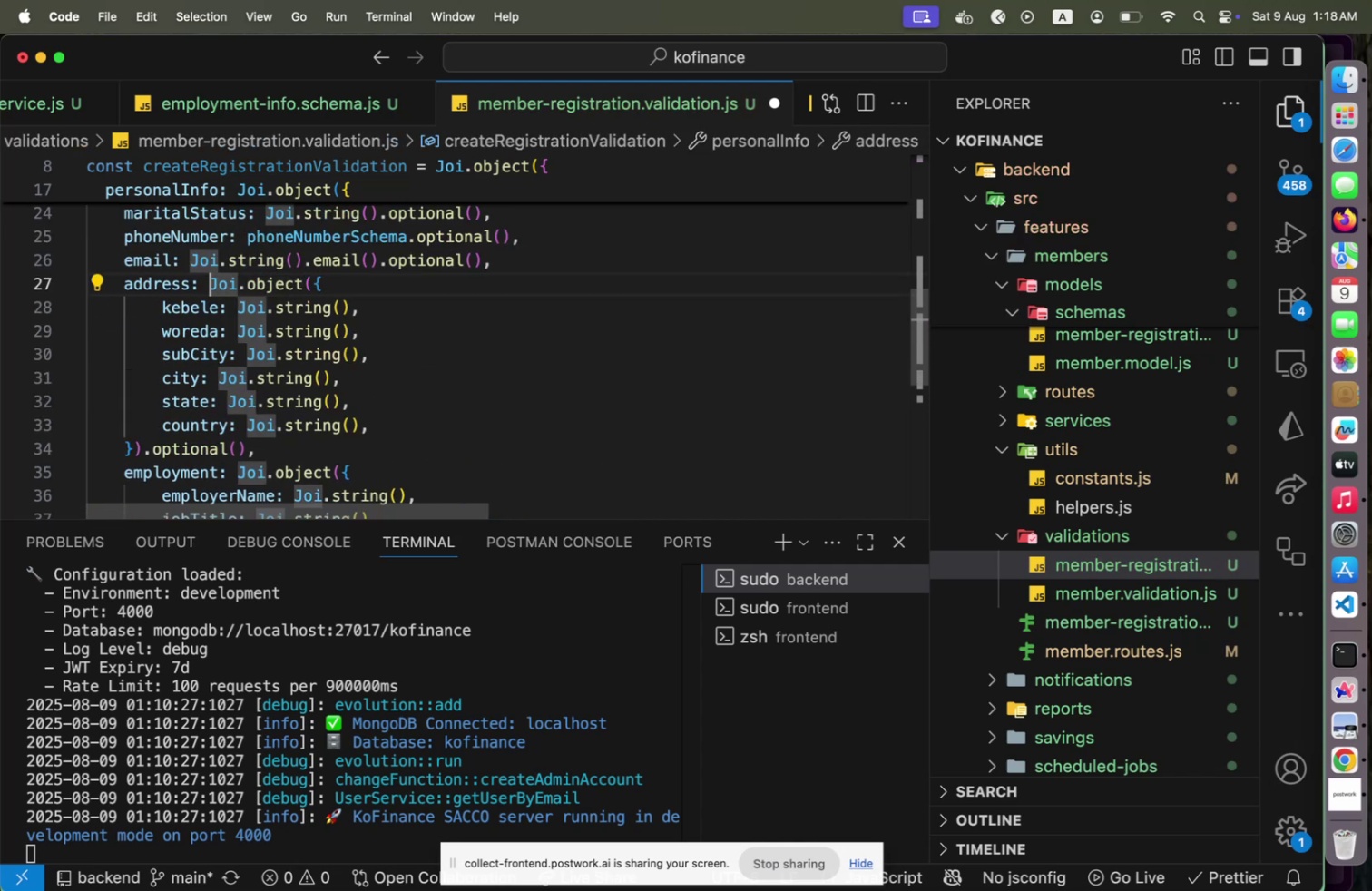 
key(Shift+ArrowDown)
 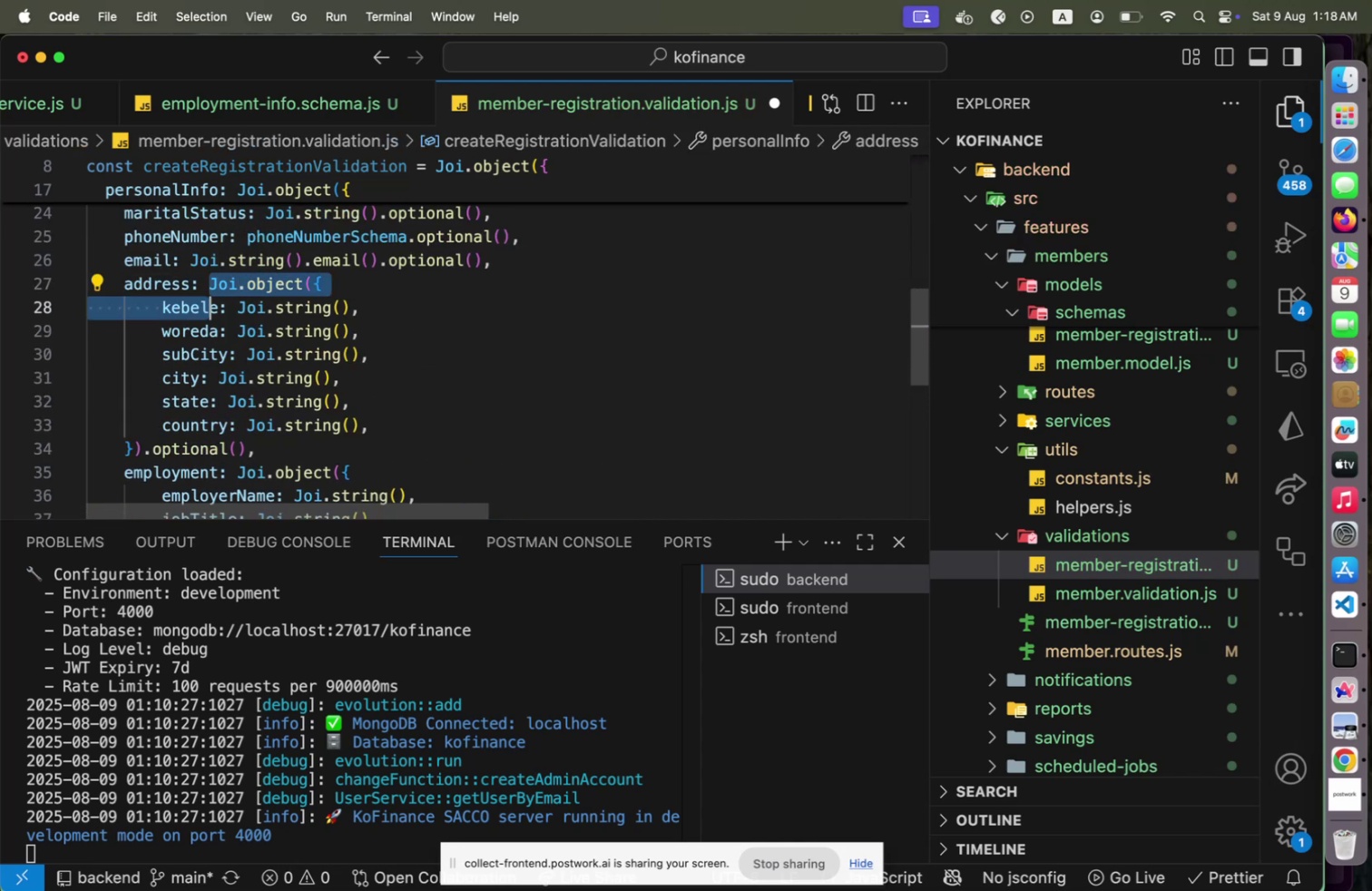 
key(Shift+ArrowDown)
 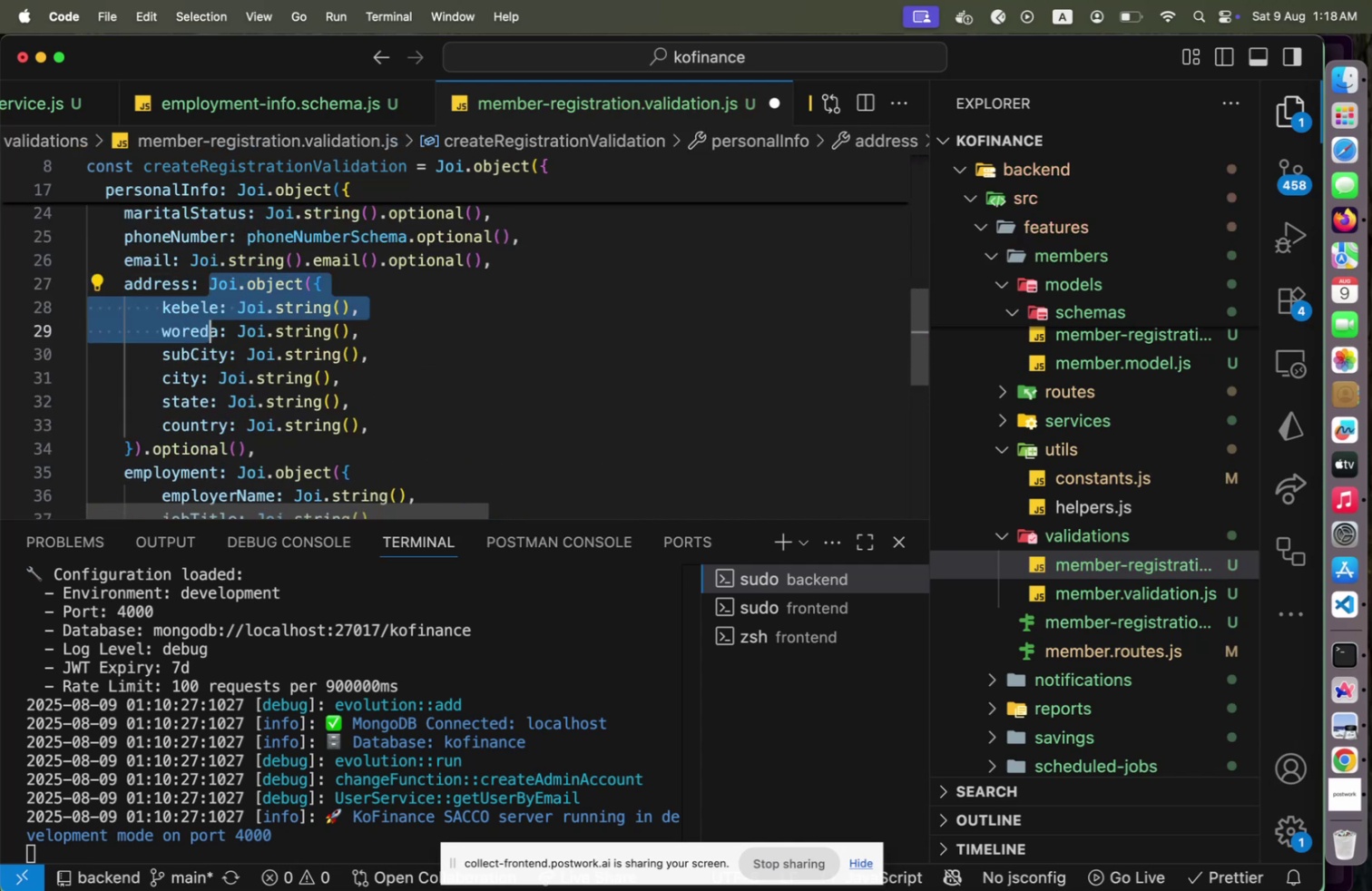 
key(Shift+ArrowDown)
 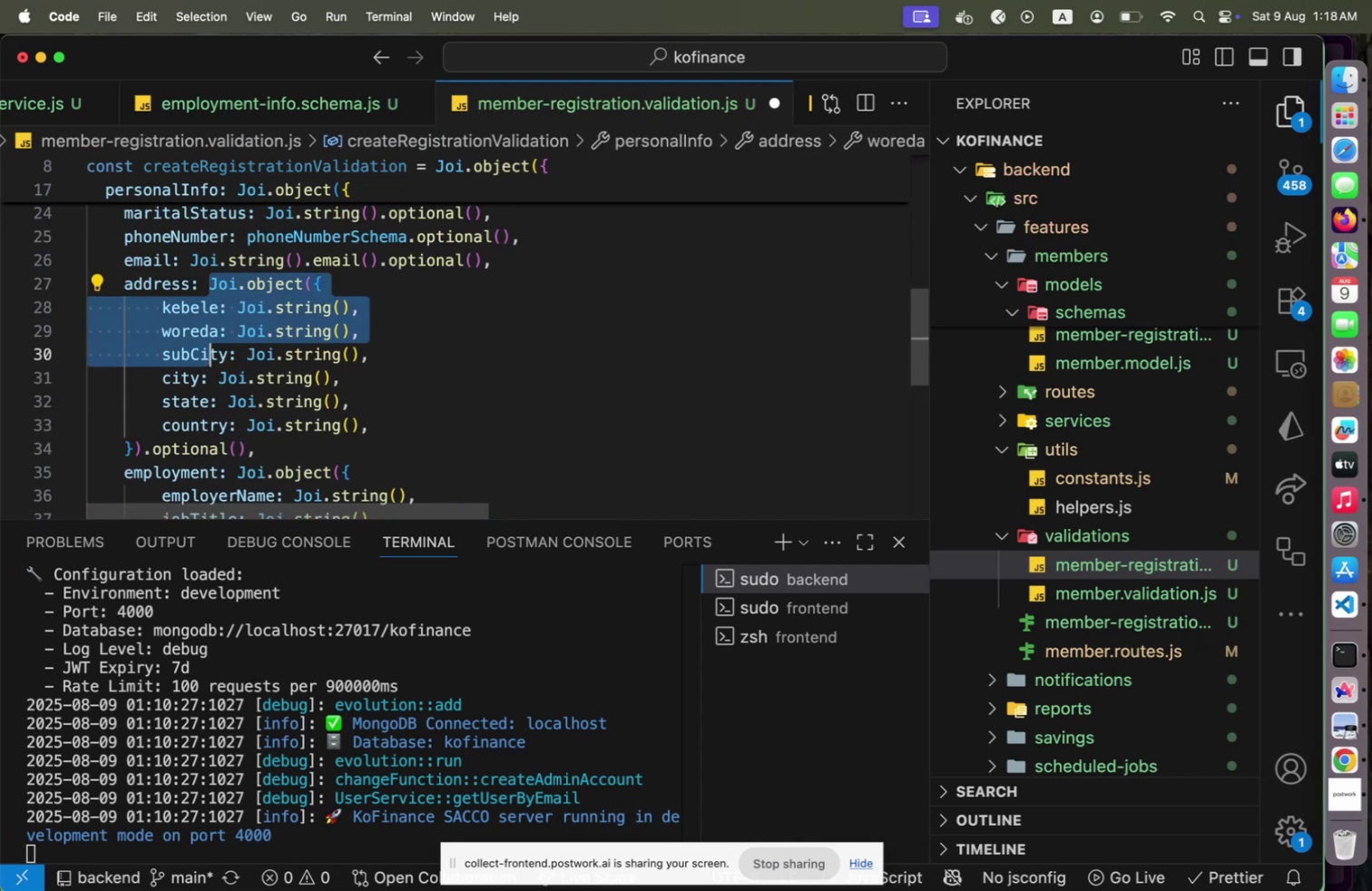 
key(Shift+ArrowDown)
 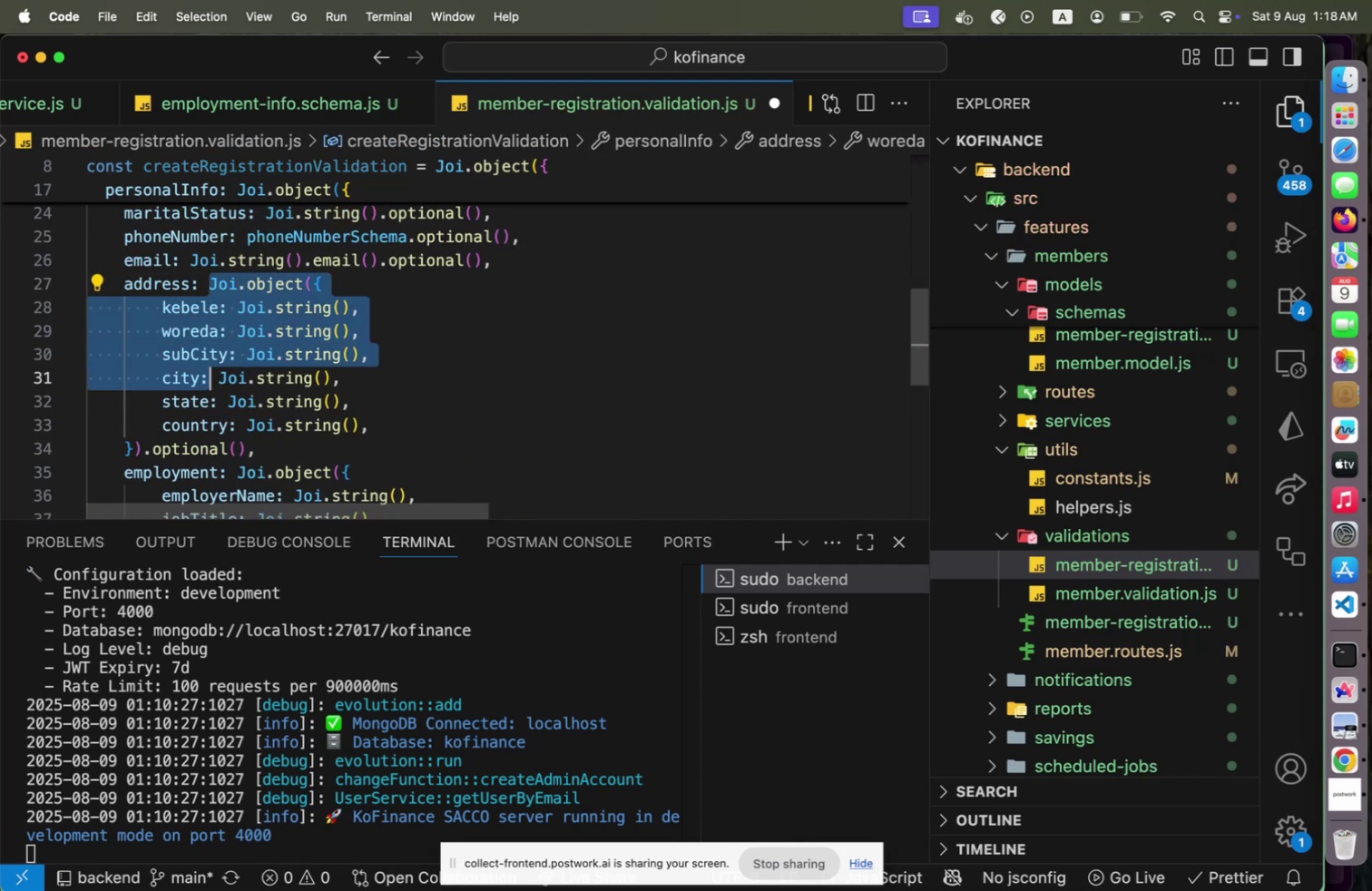 
key(Shift+ArrowDown)
 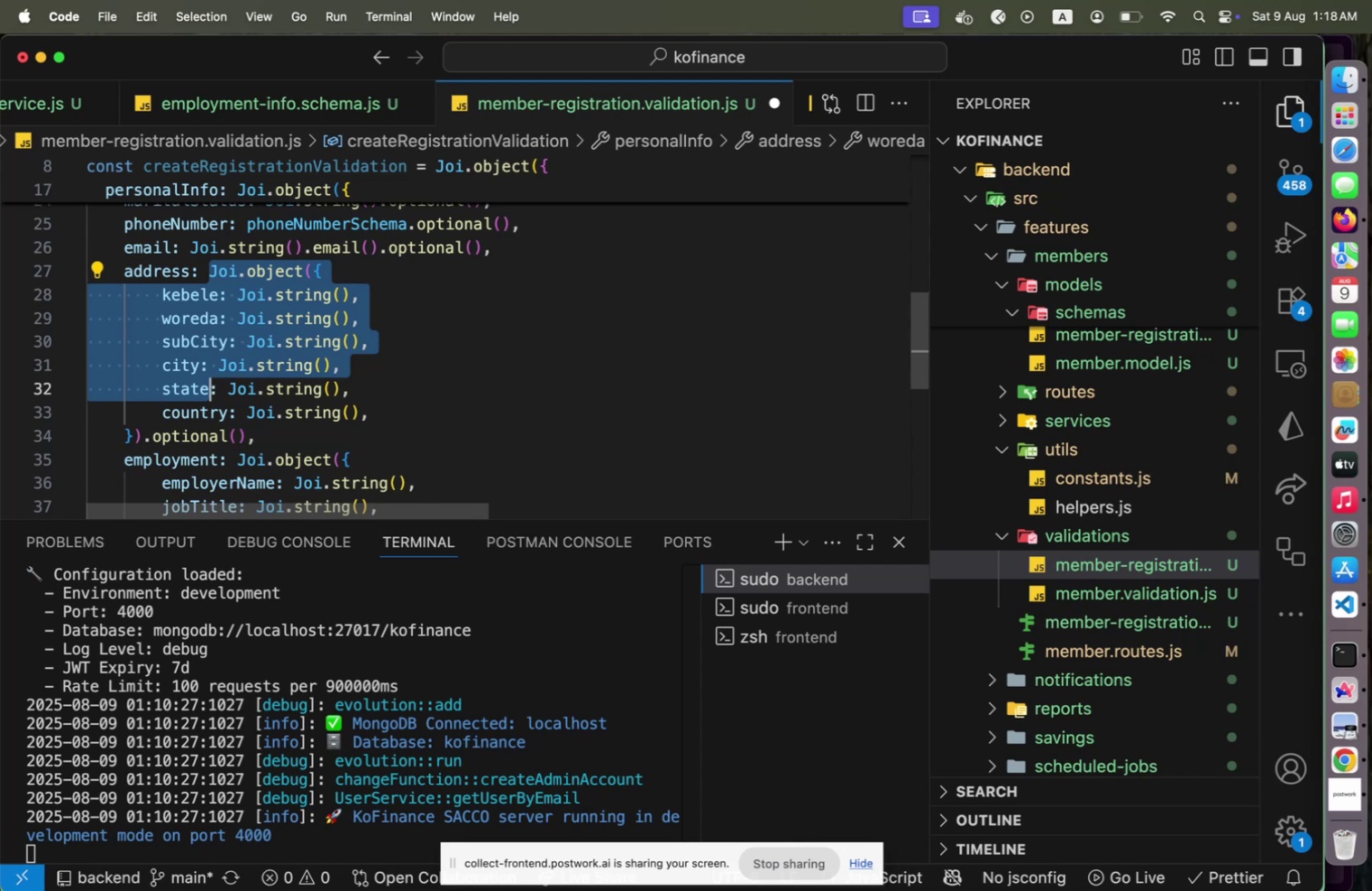 
key(Shift+ArrowDown)
 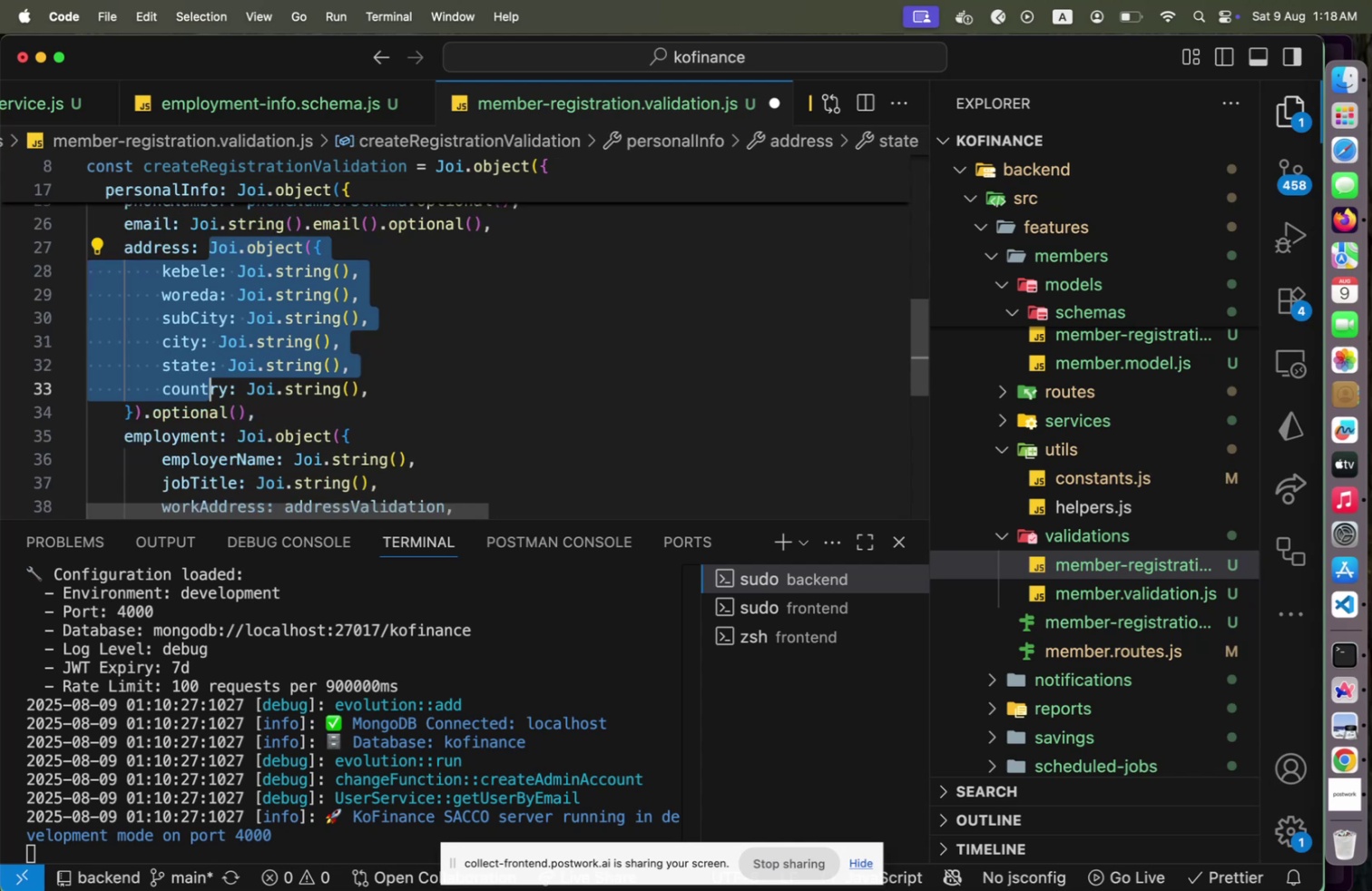 
key(Shift+ArrowDown)
 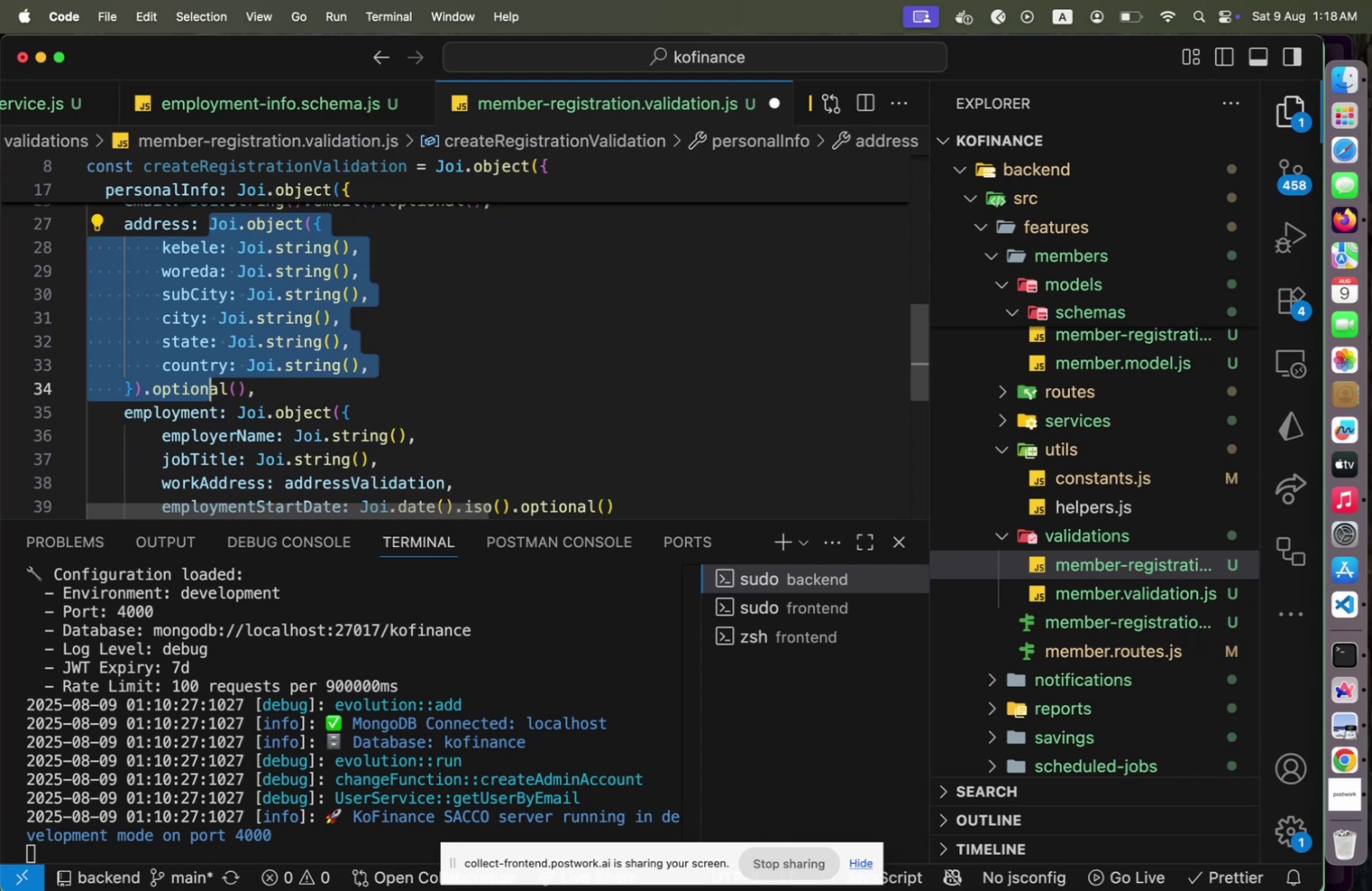 
hold_key(key=ArrowLeft, duration=0.82)
 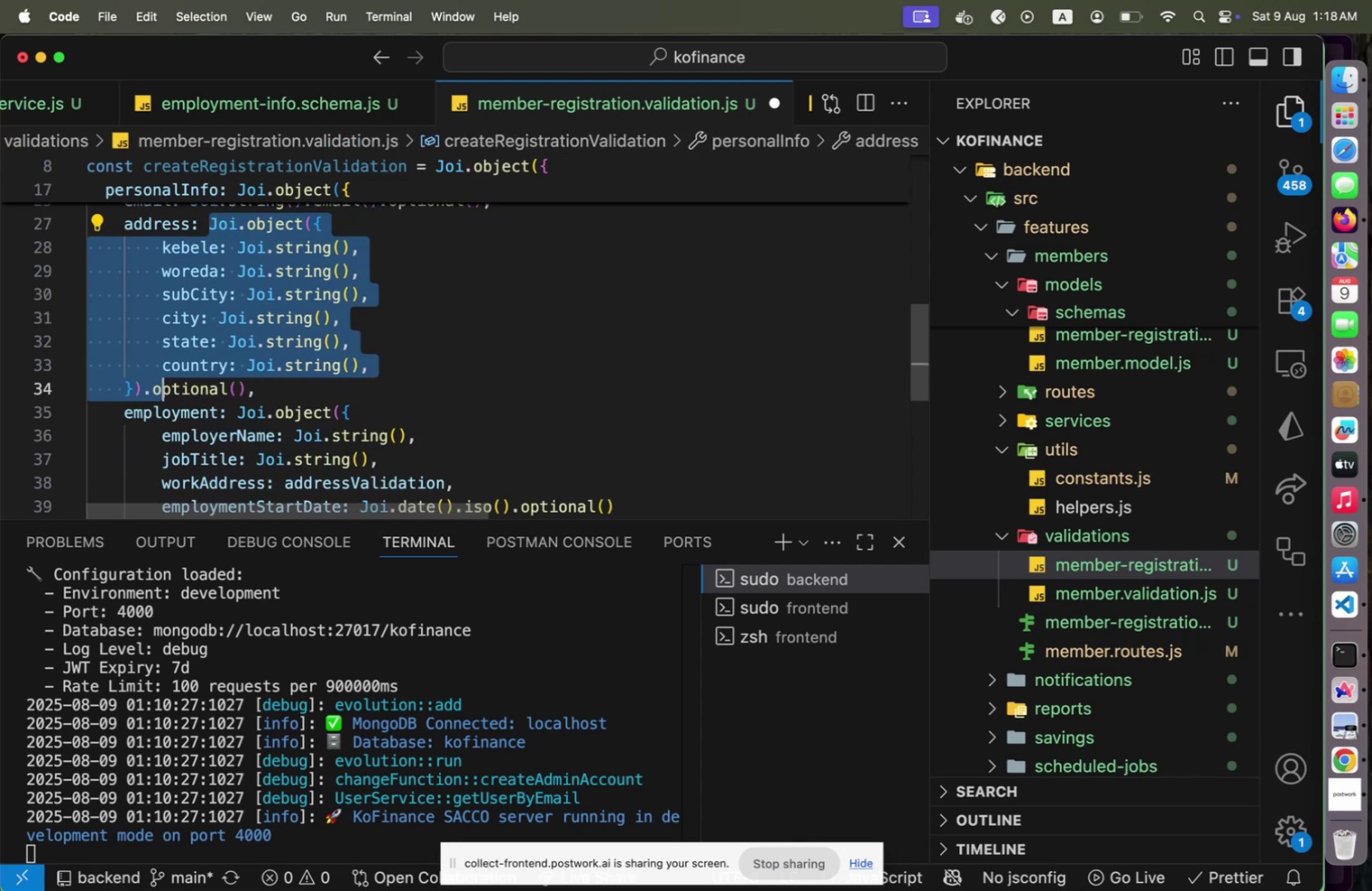 
key(ArrowRight)
 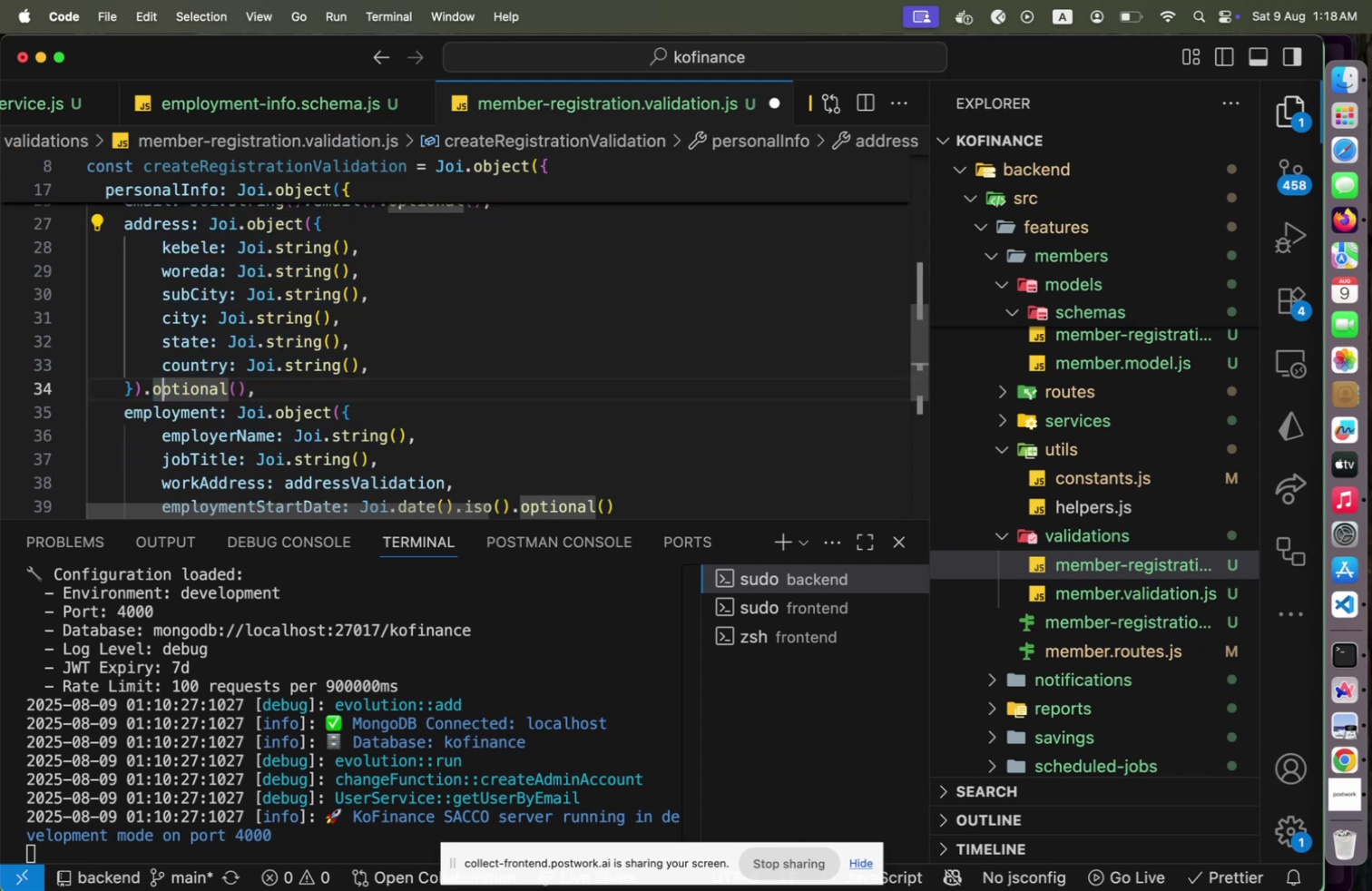 
key(ArrowLeft)
 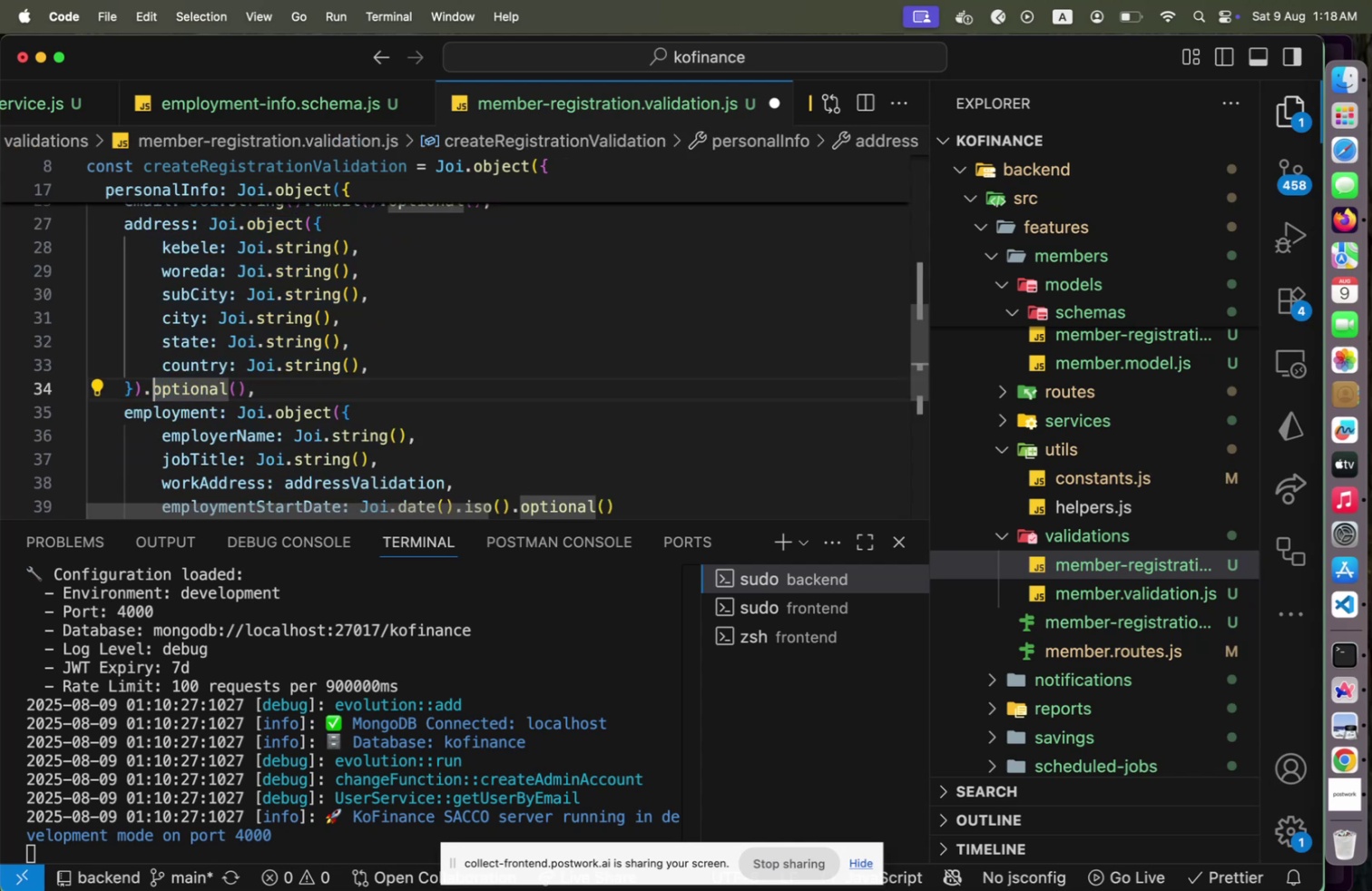 
key(ArrowLeft)
 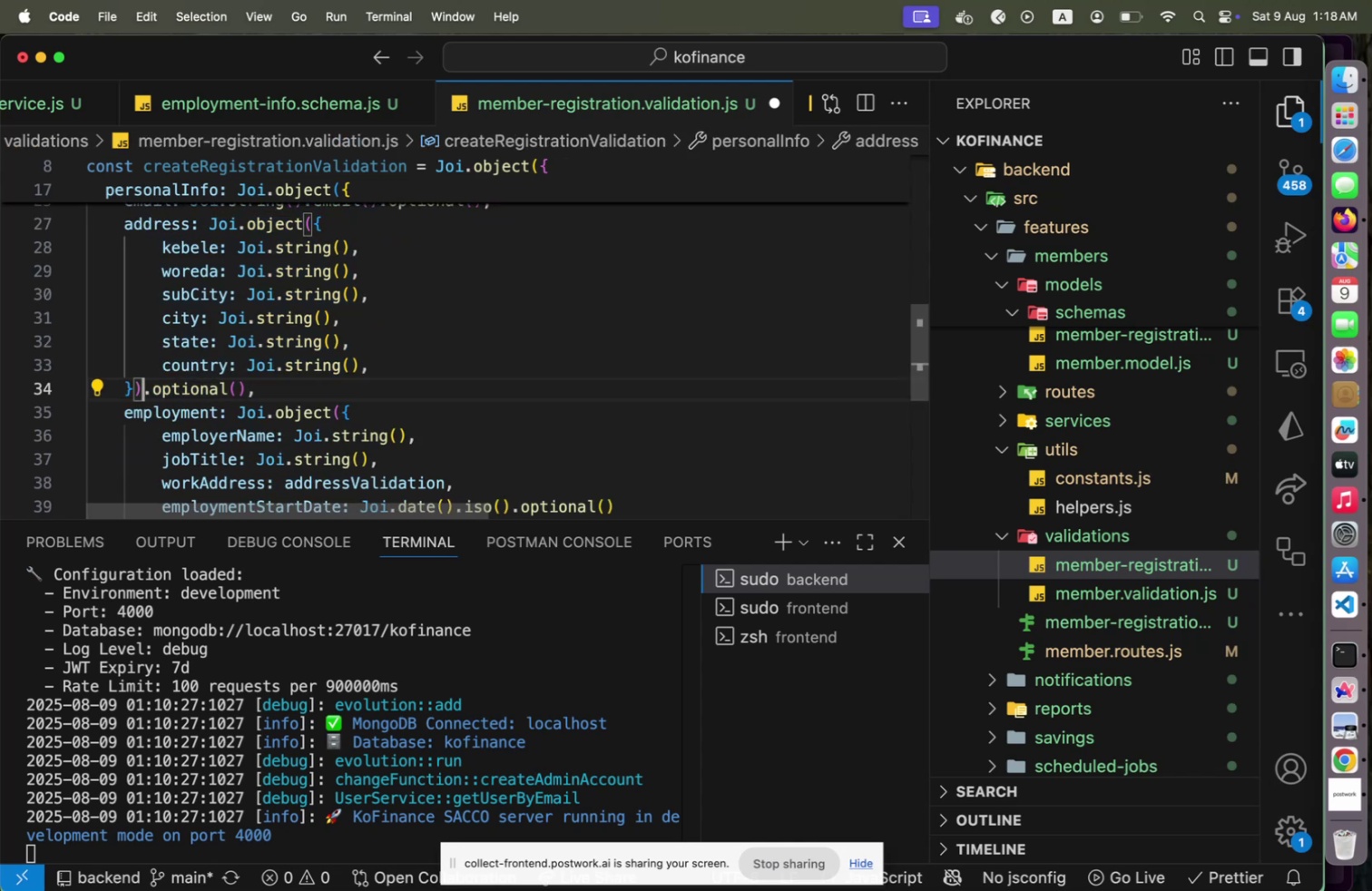 
key(Shift+ShiftRight)
 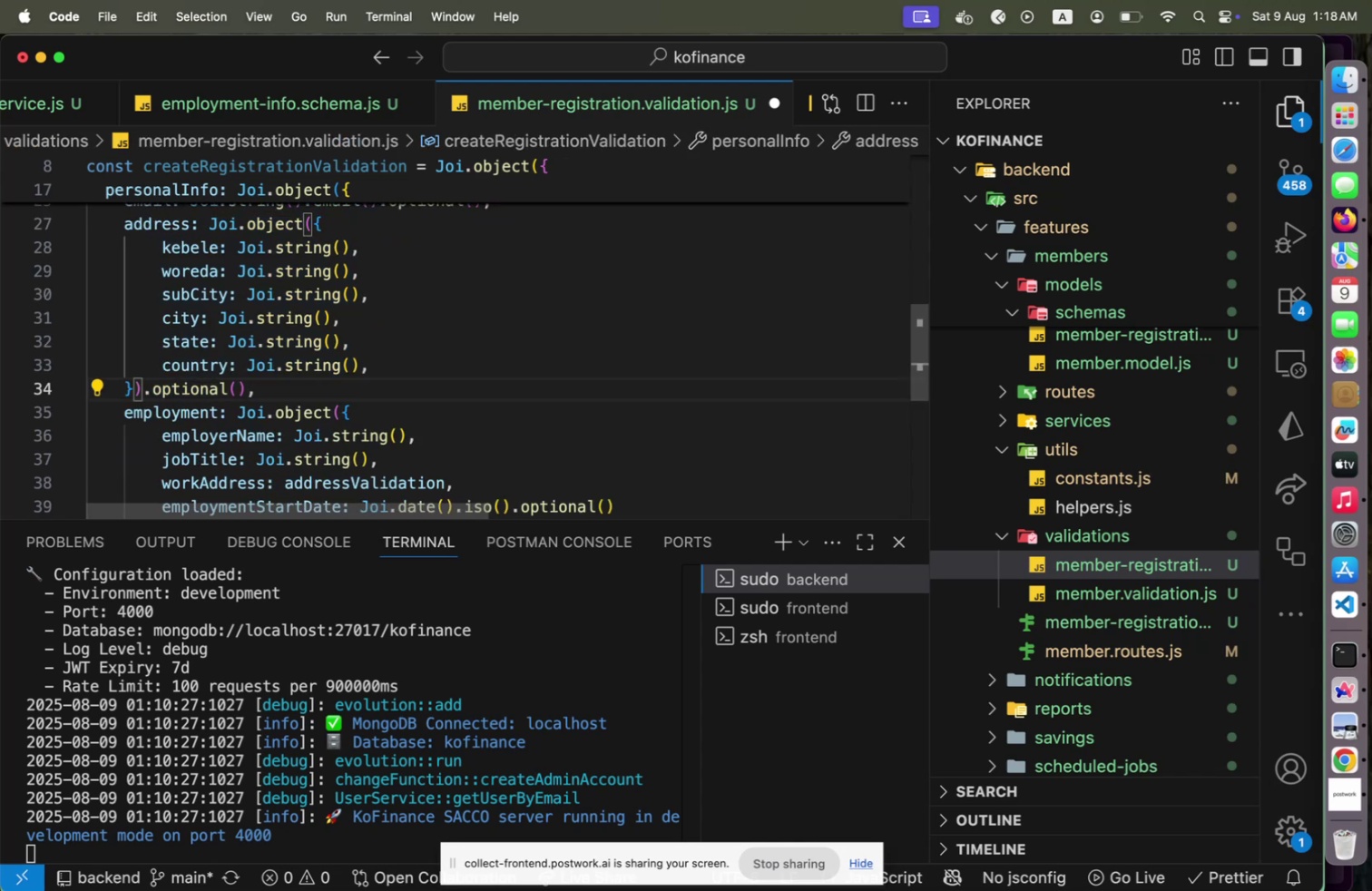 
key(Enter)
 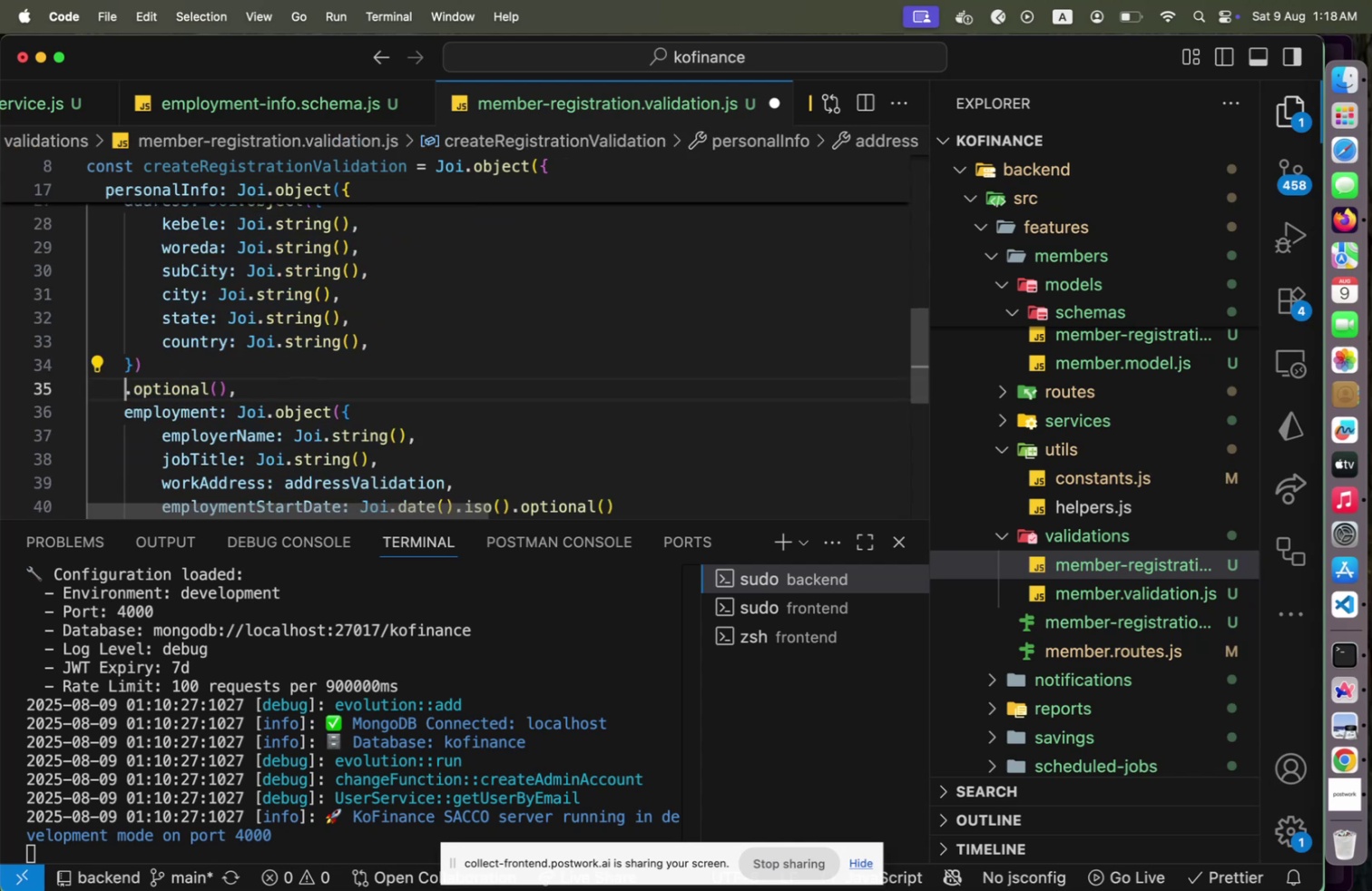 
key(ArrowUp)
 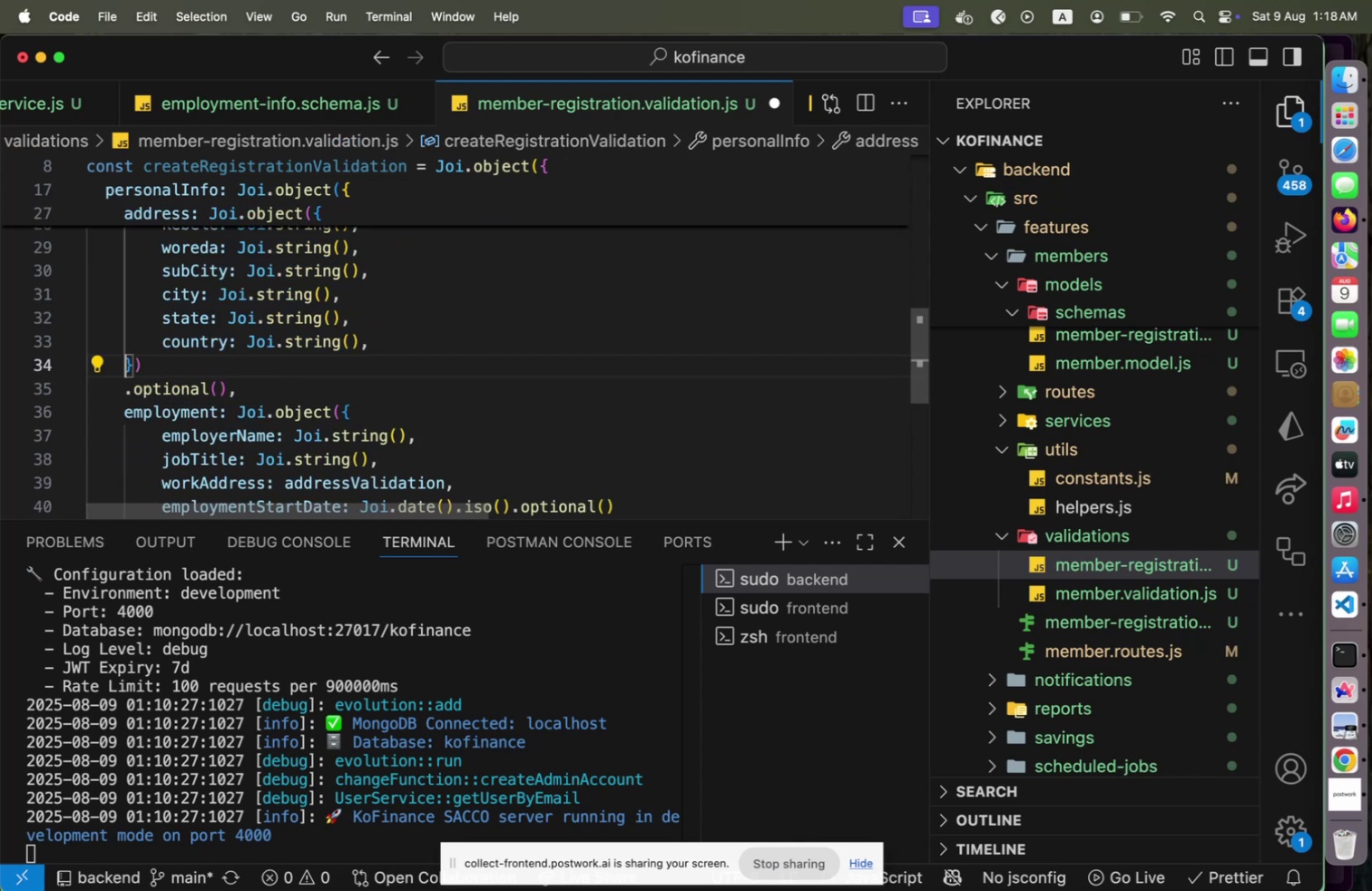 
key(End)
 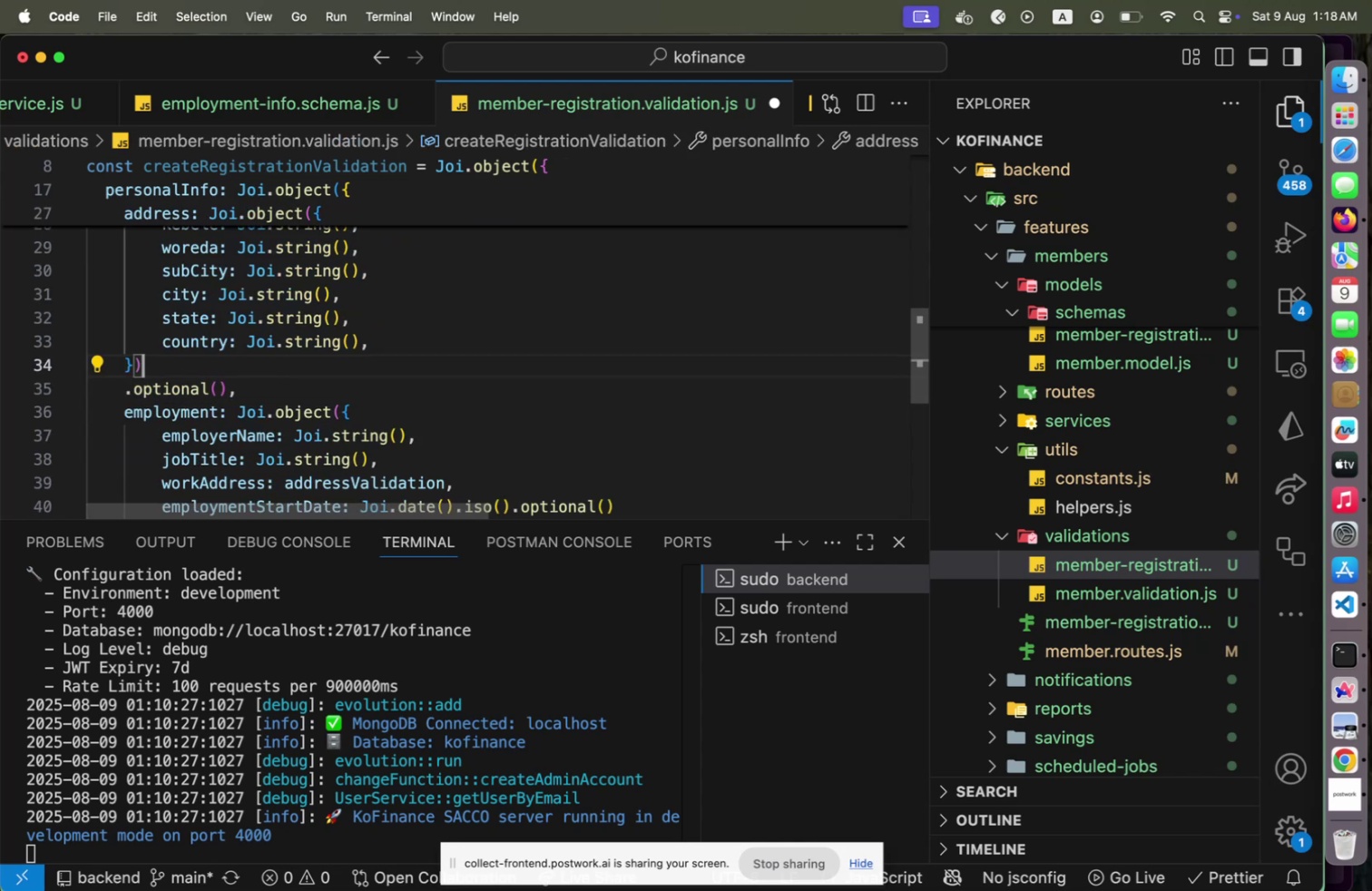 
hold_key(key=ArrowUp, duration=0.95)
 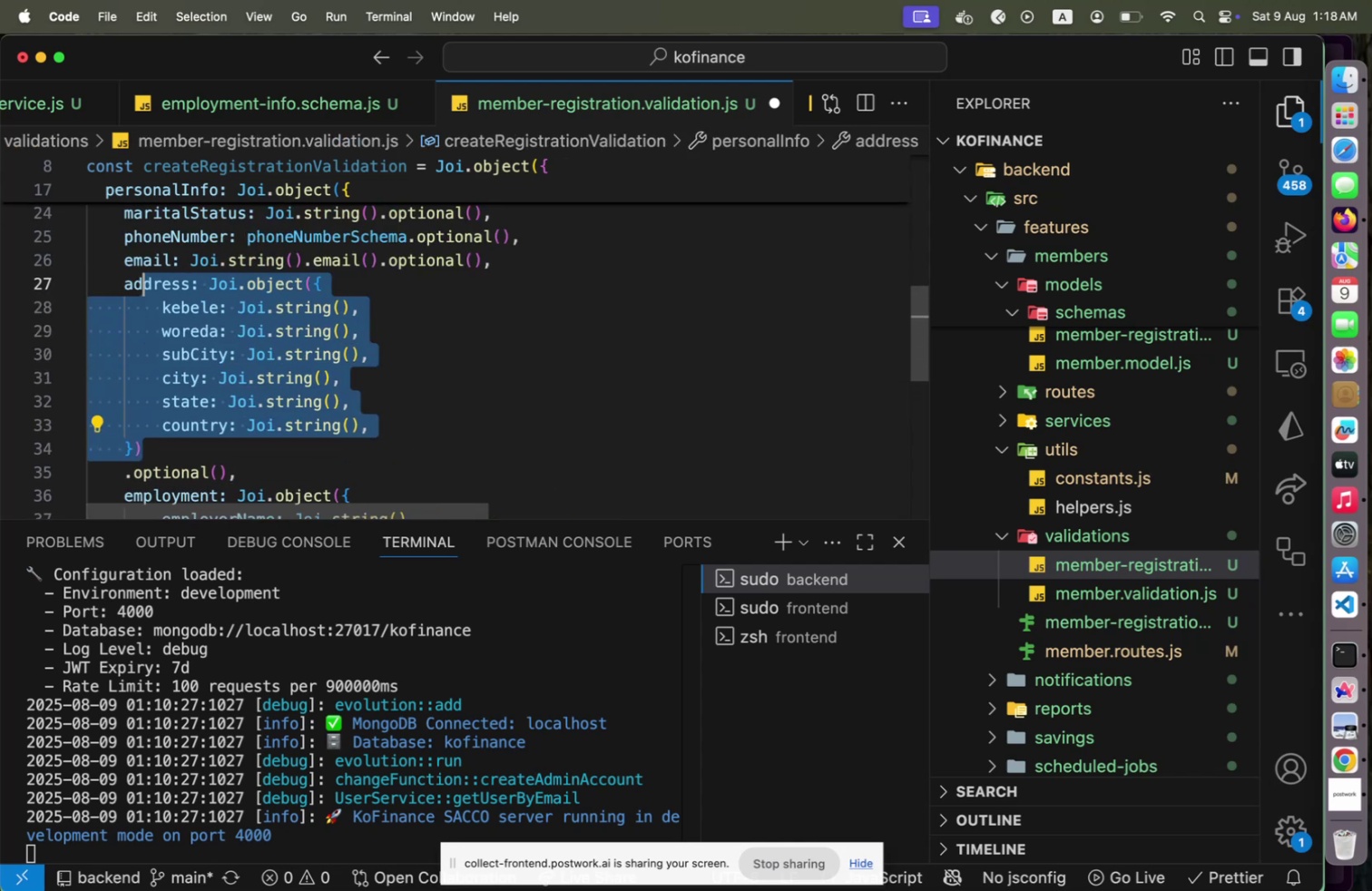 
key(Shift+ArrowRight)
 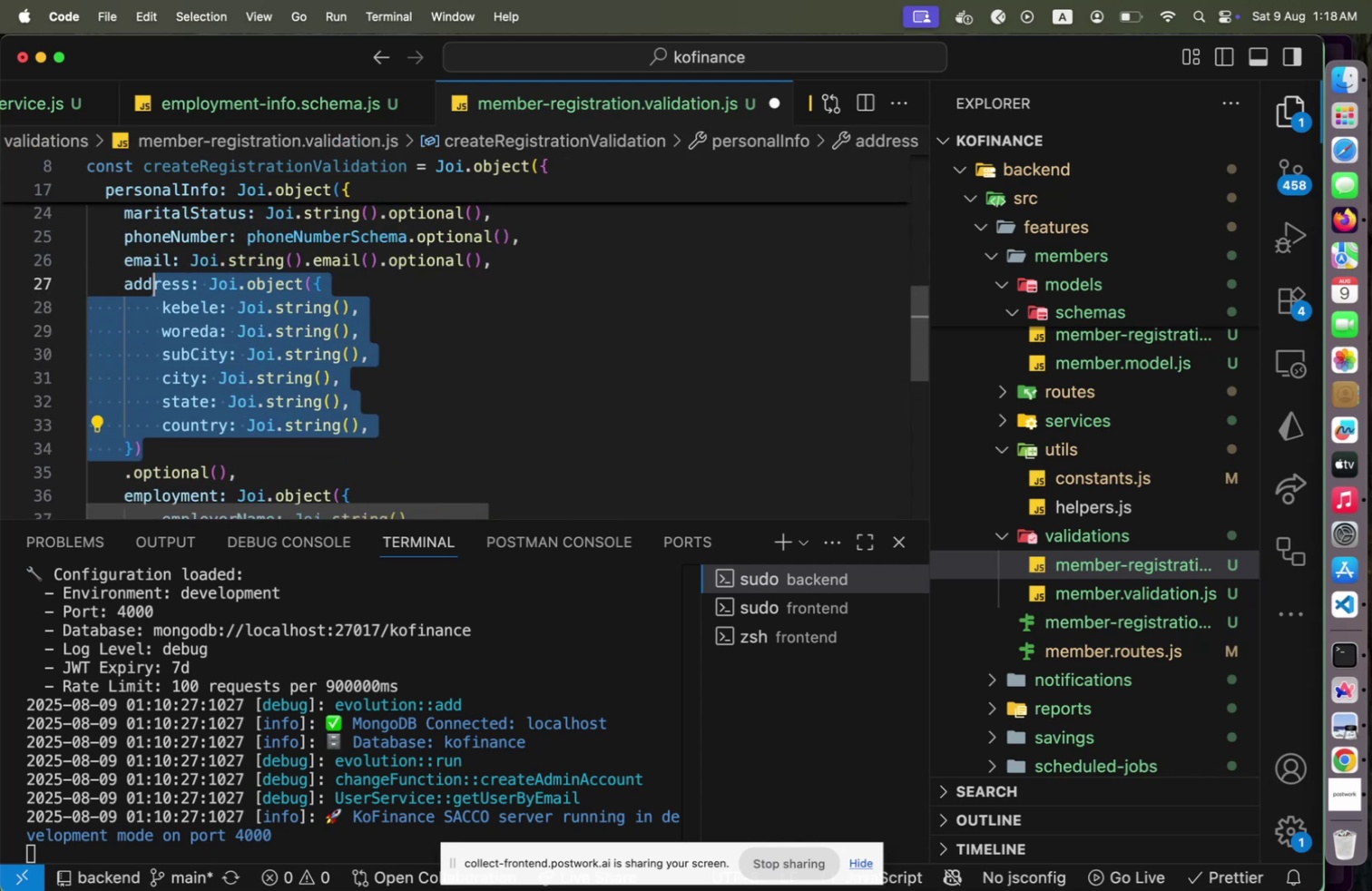 
key(Shift+ArrowRight)
 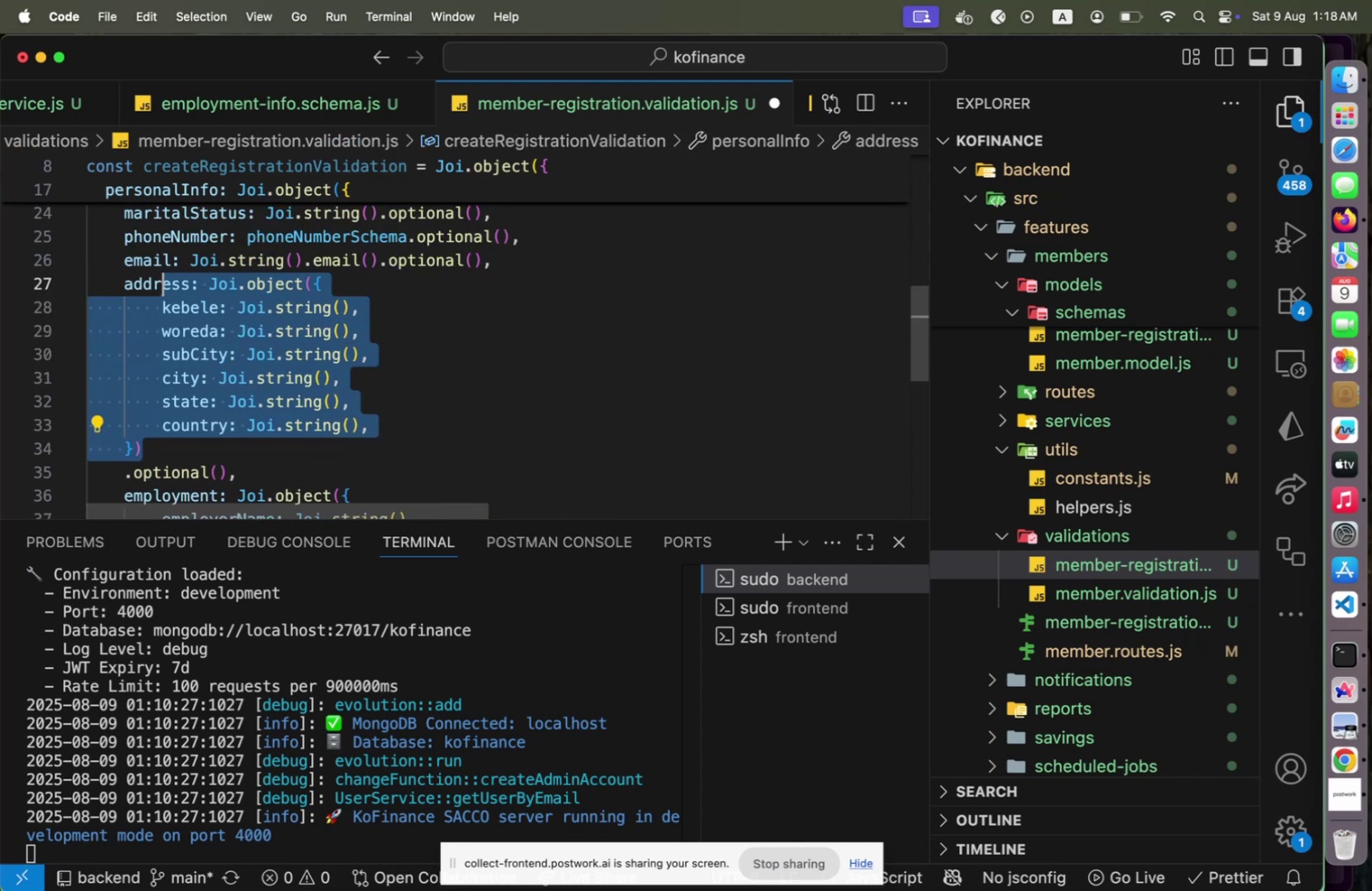 
key(Shift+ArrowRight)
 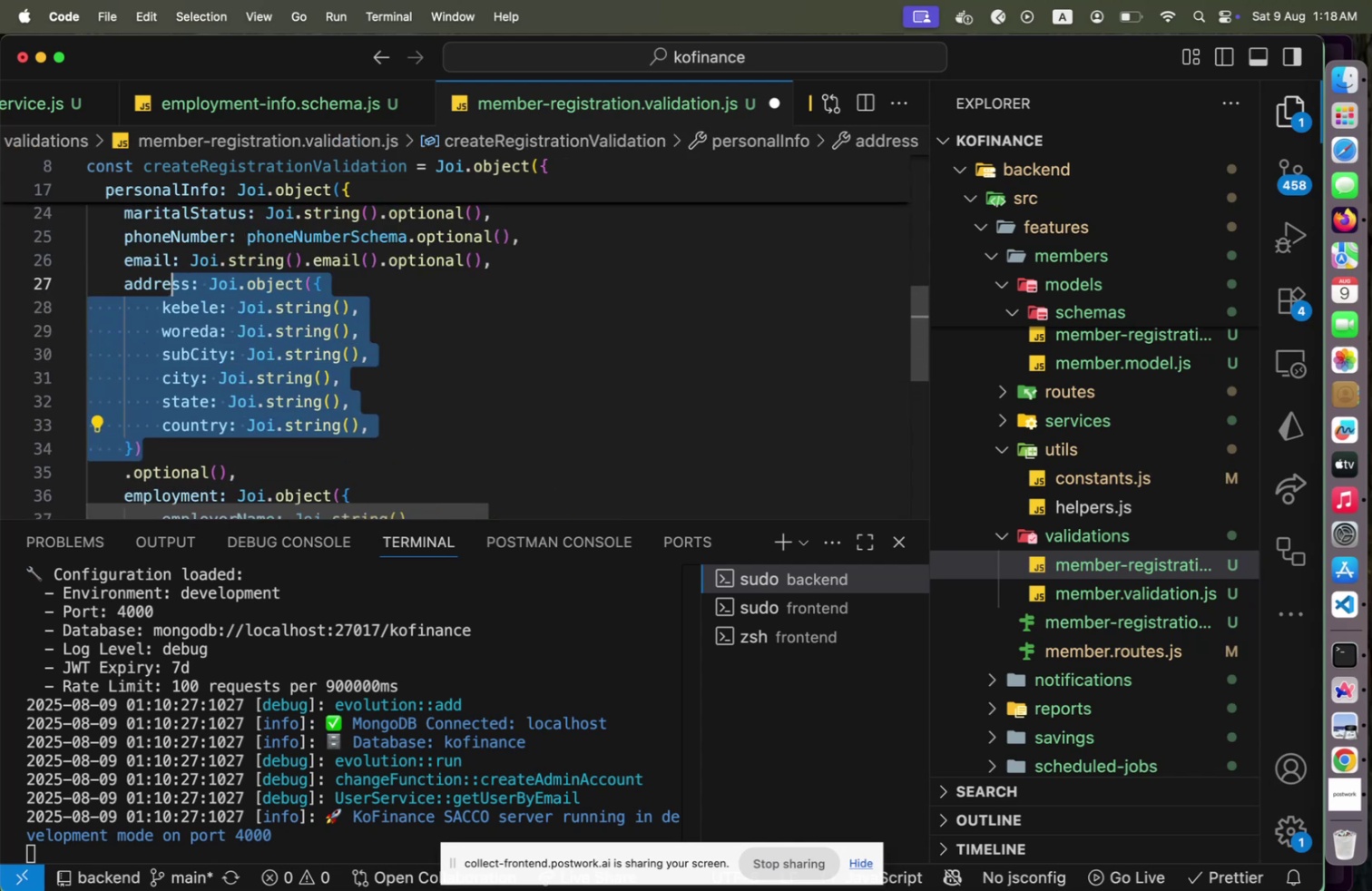 
key(Shift+ArrowRight)
 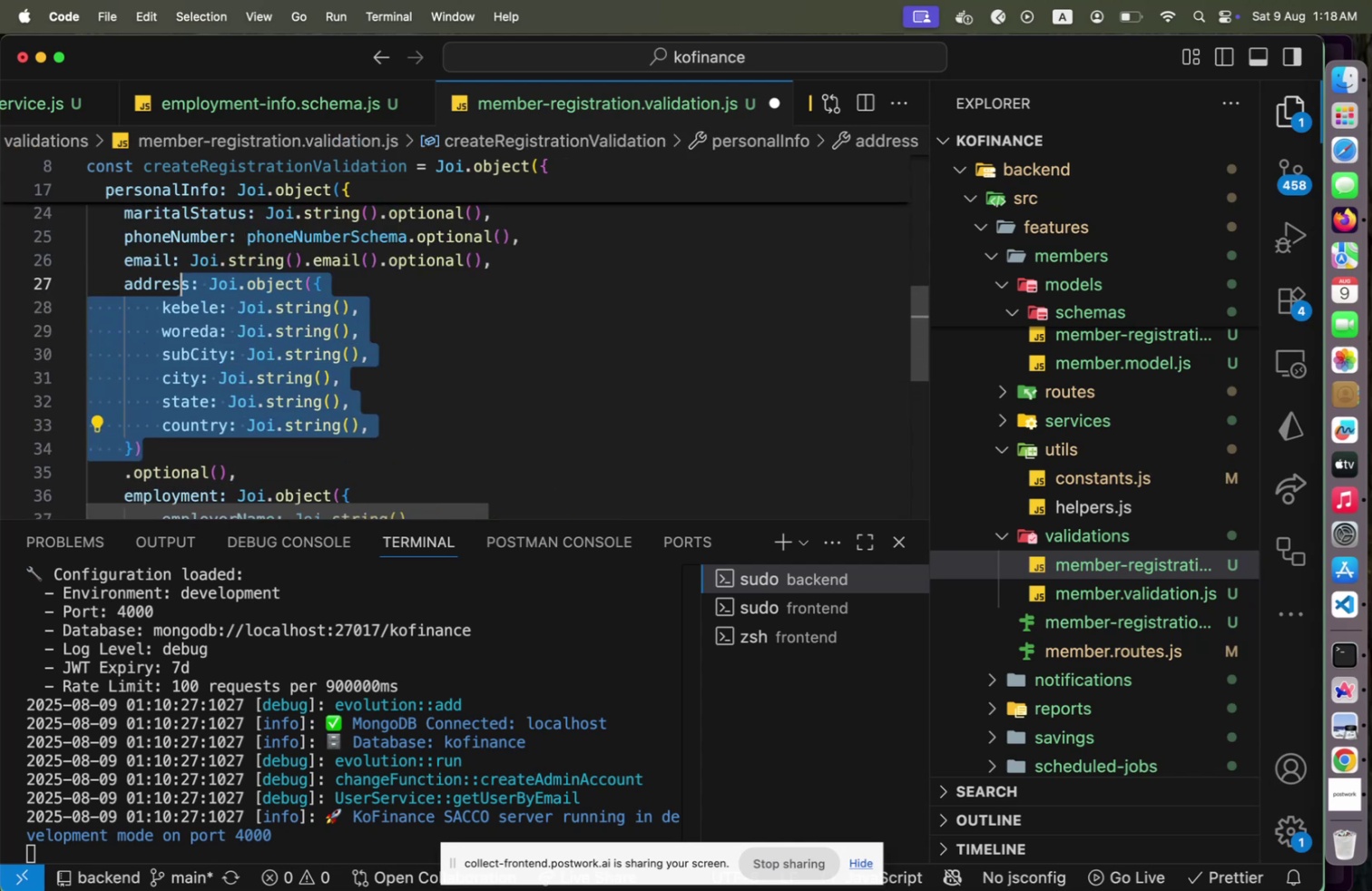 
key(Shift+ArrowRight)
 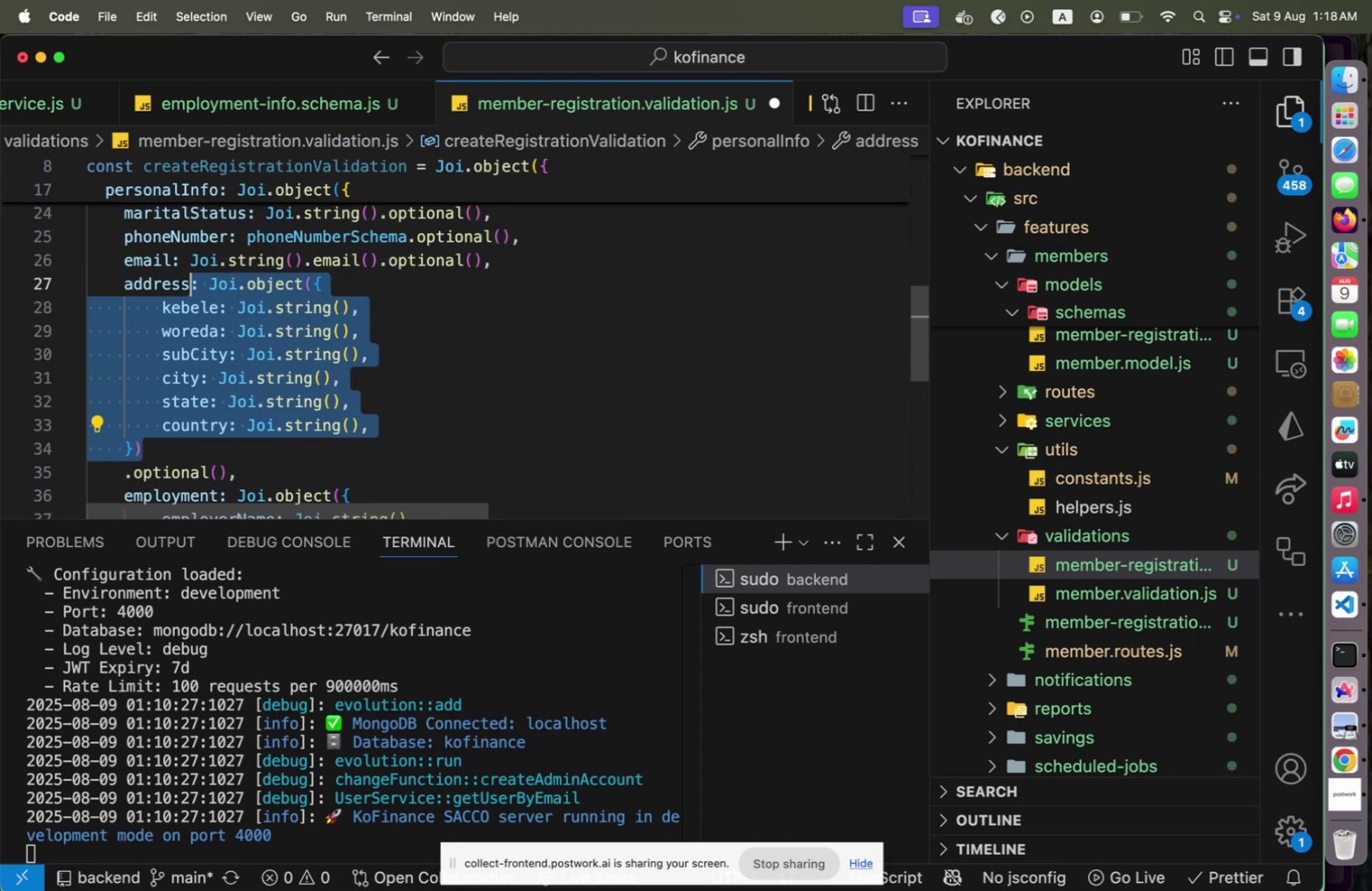 
key(Shift+ArrowRight)
 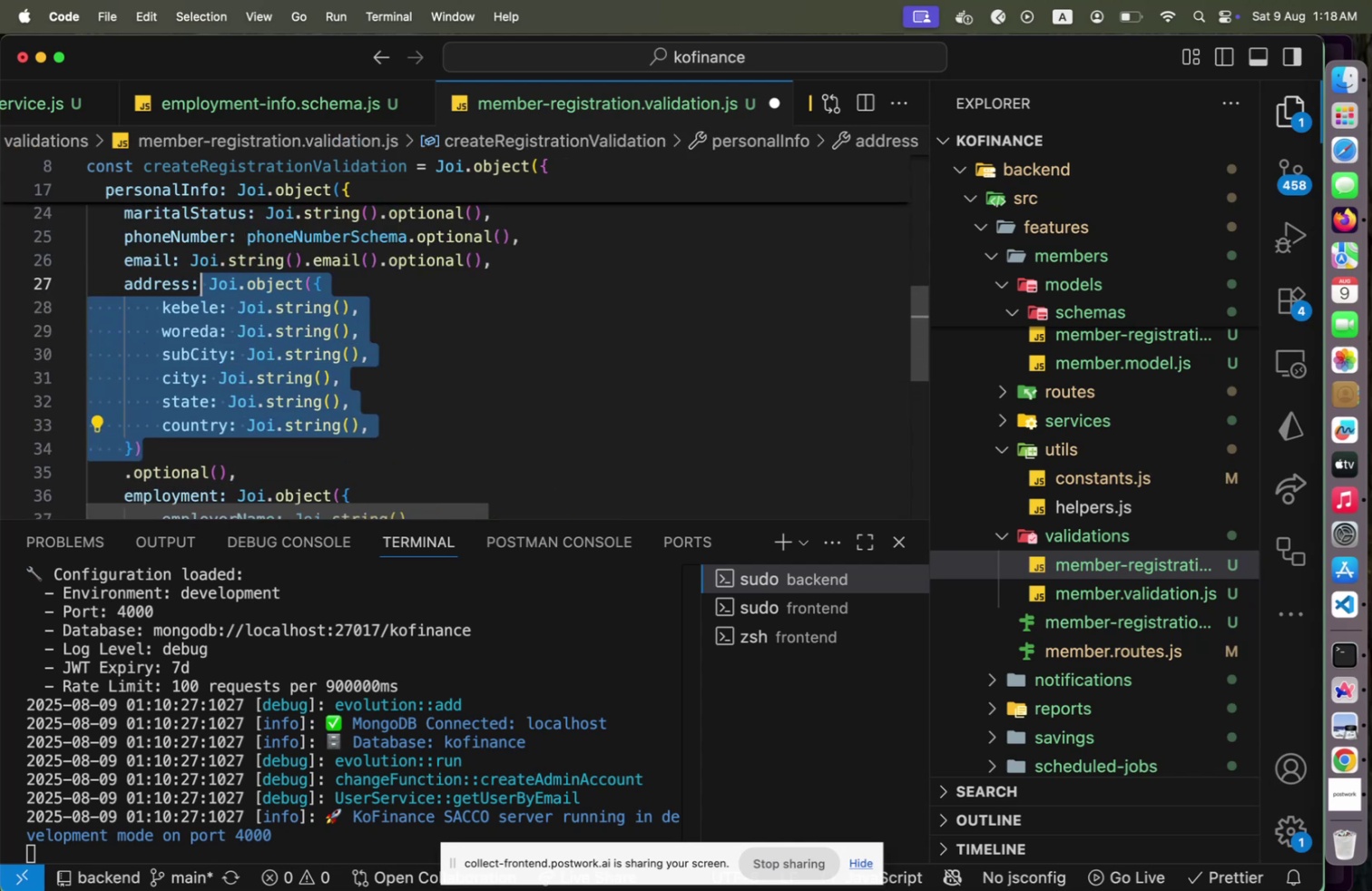 
key(Shift+ArrowRight)
 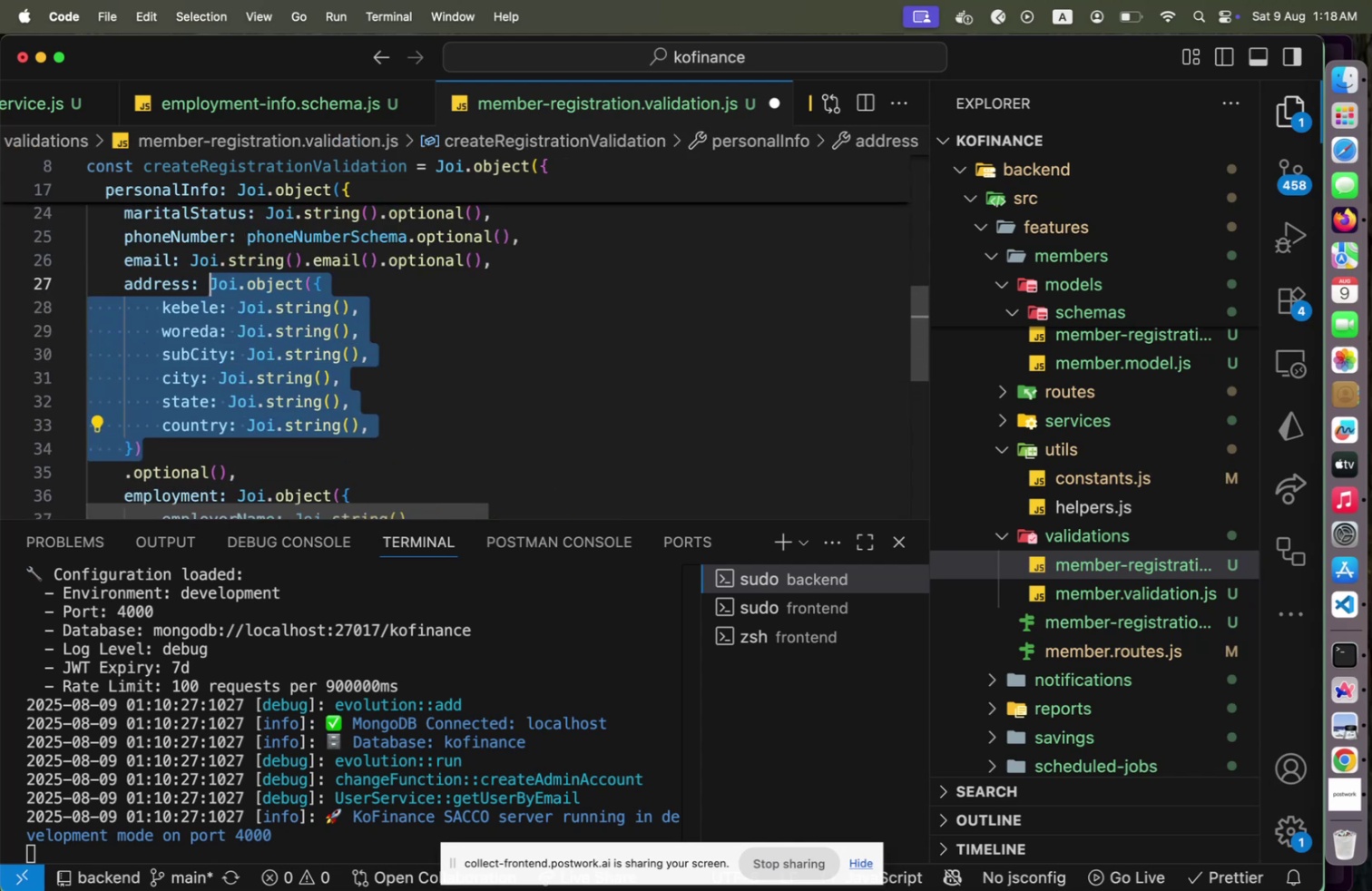 
key(Shift+ArrowRight)
 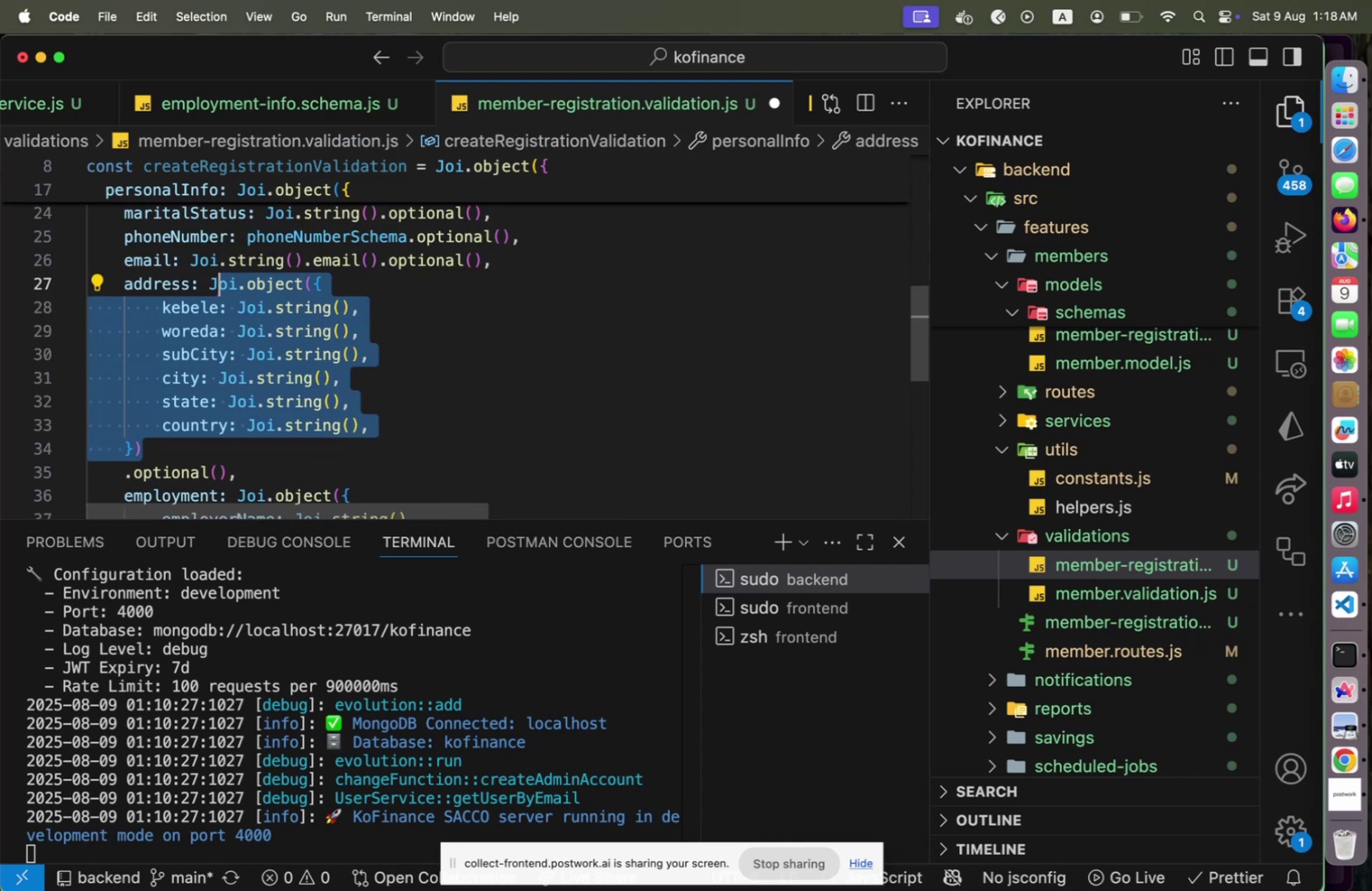 
key(Shift+ArrowLeft)
 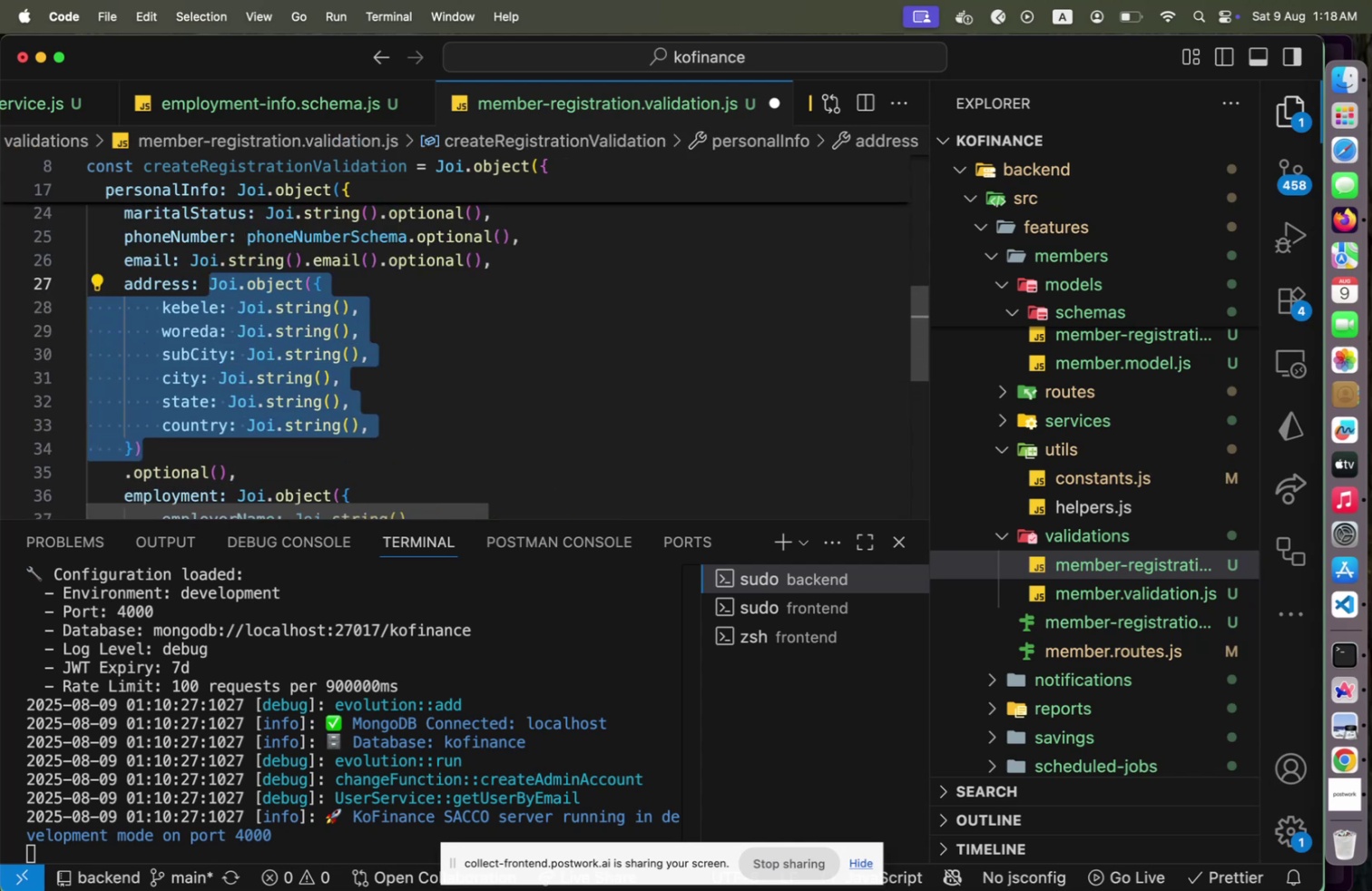 
key(Meta+CommandLeft)
 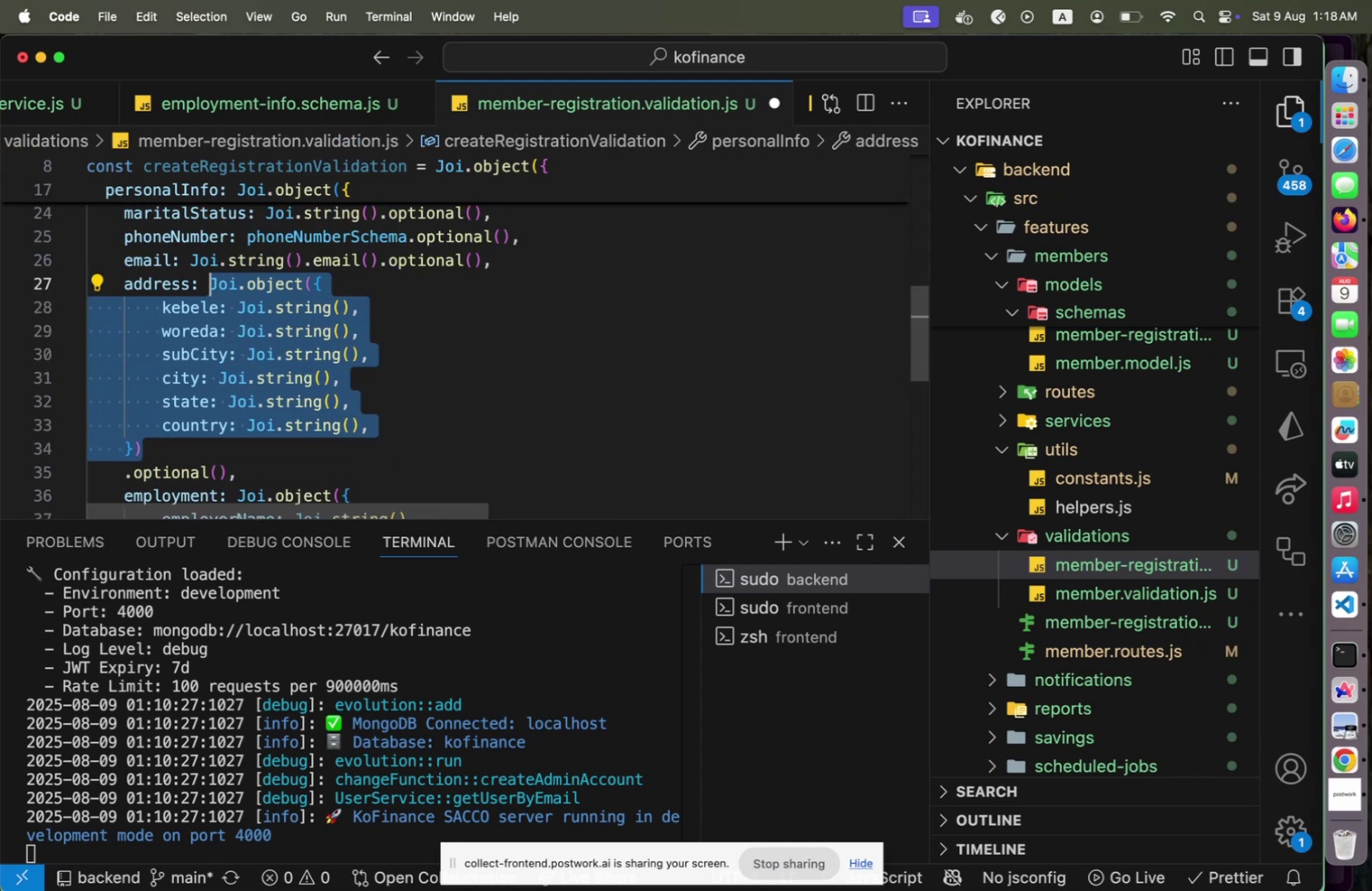 
key(Meta+X)
 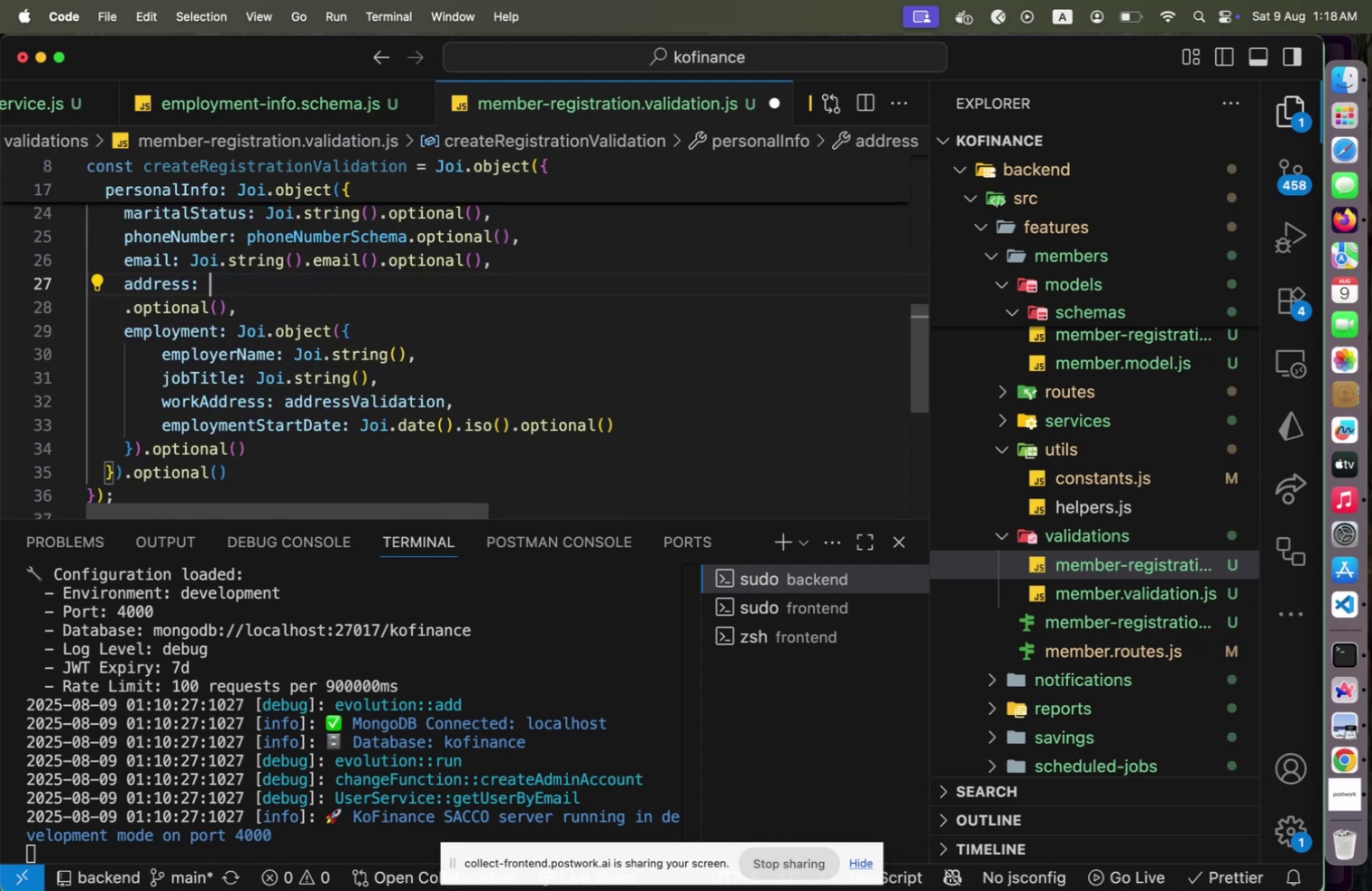 
hold_key(key=ArrowUp, duration=1.51)
 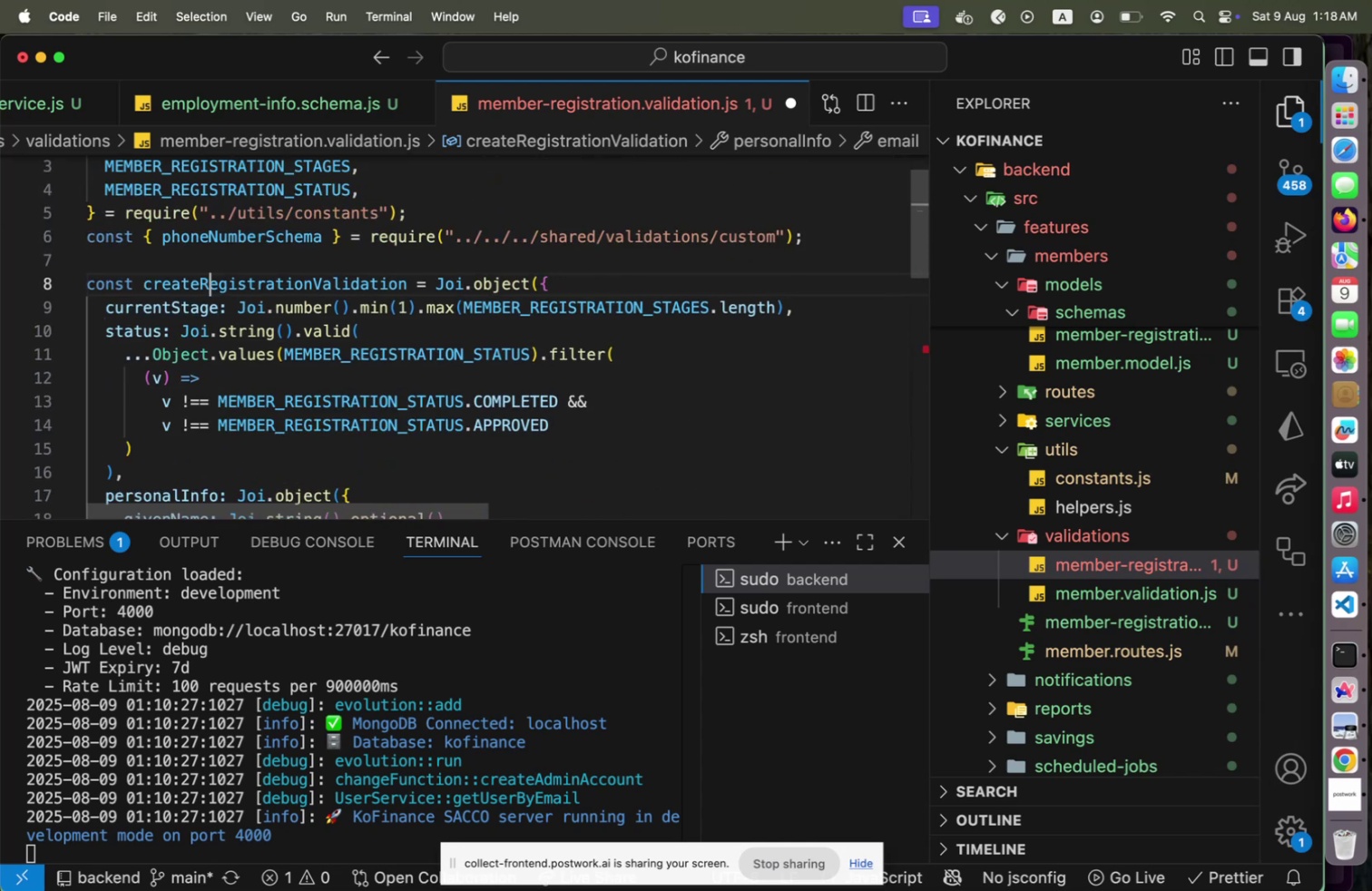 
hold_key(key=ArrowUp, duration=0.68)
 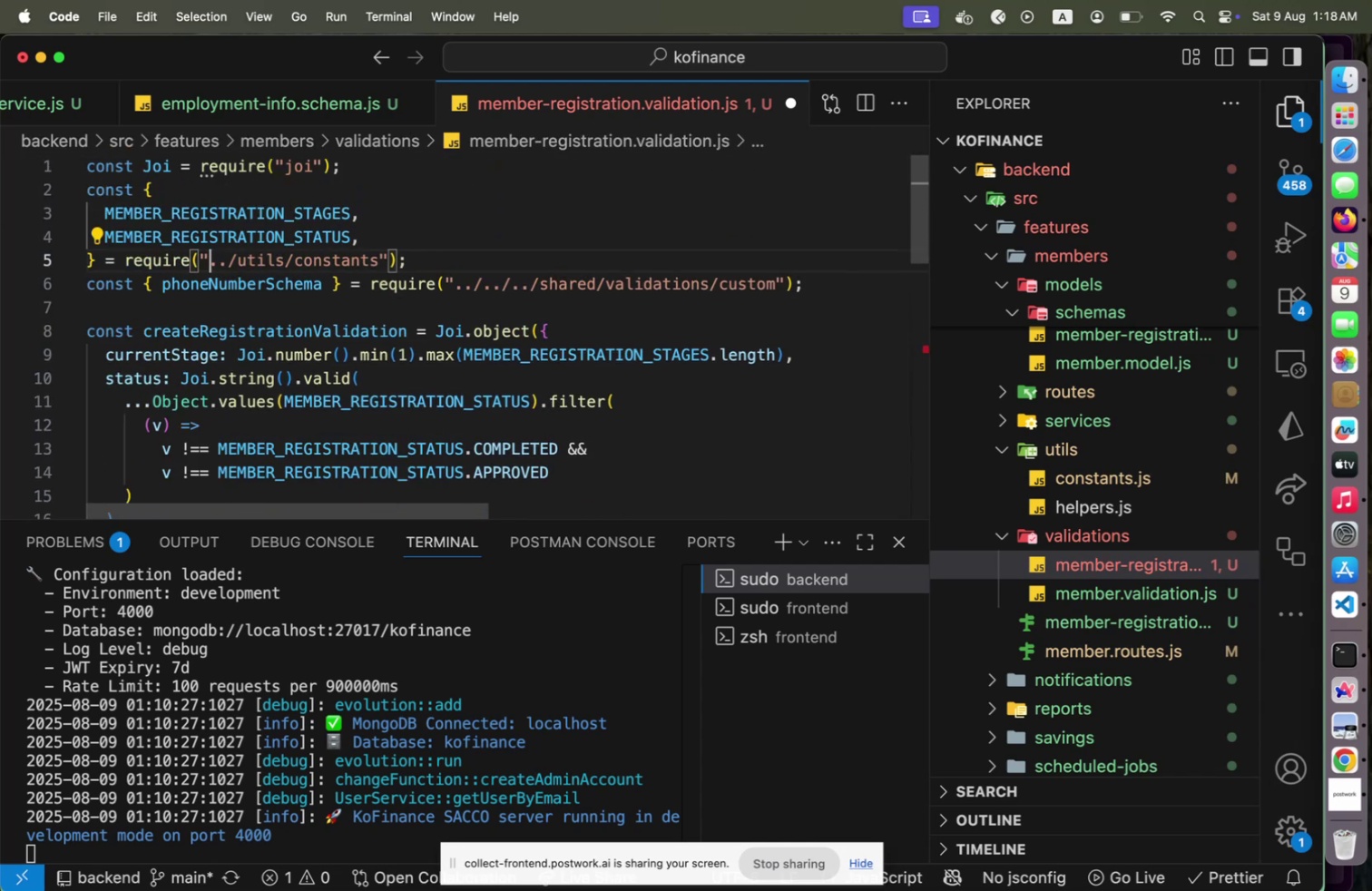 
key(ArrowDown)
 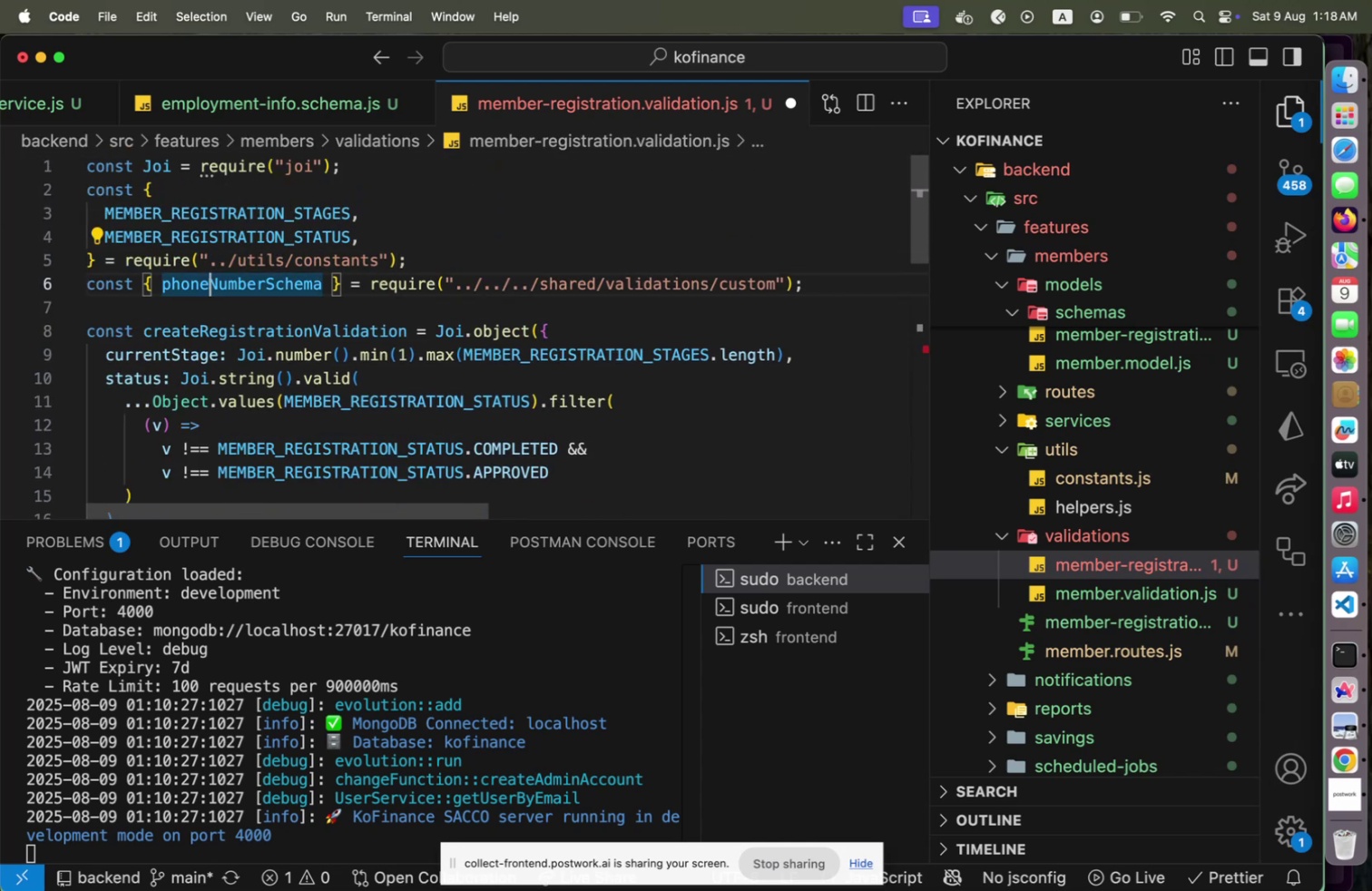 
key(ArrowDown)
 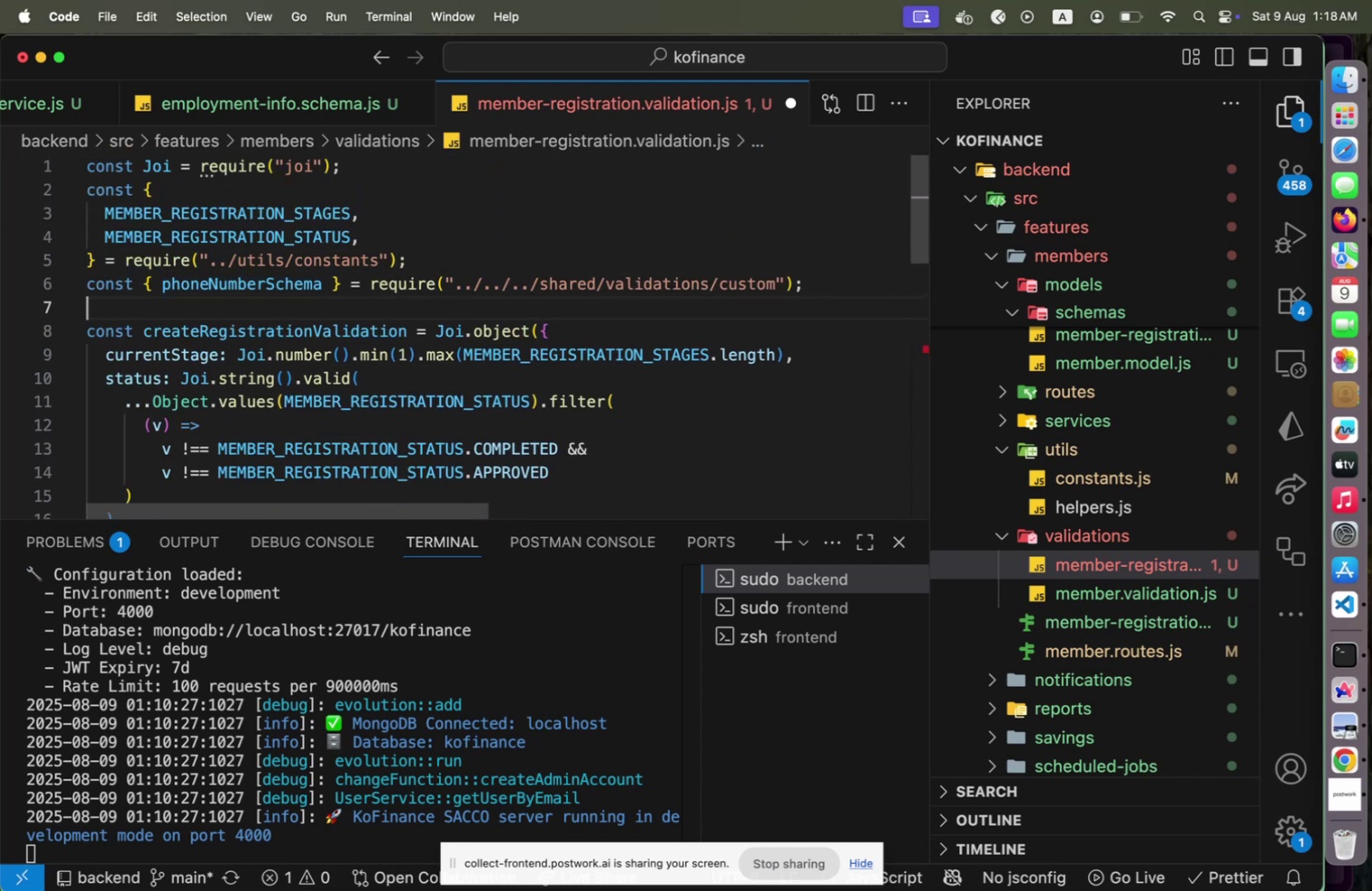 
key(Enter)
 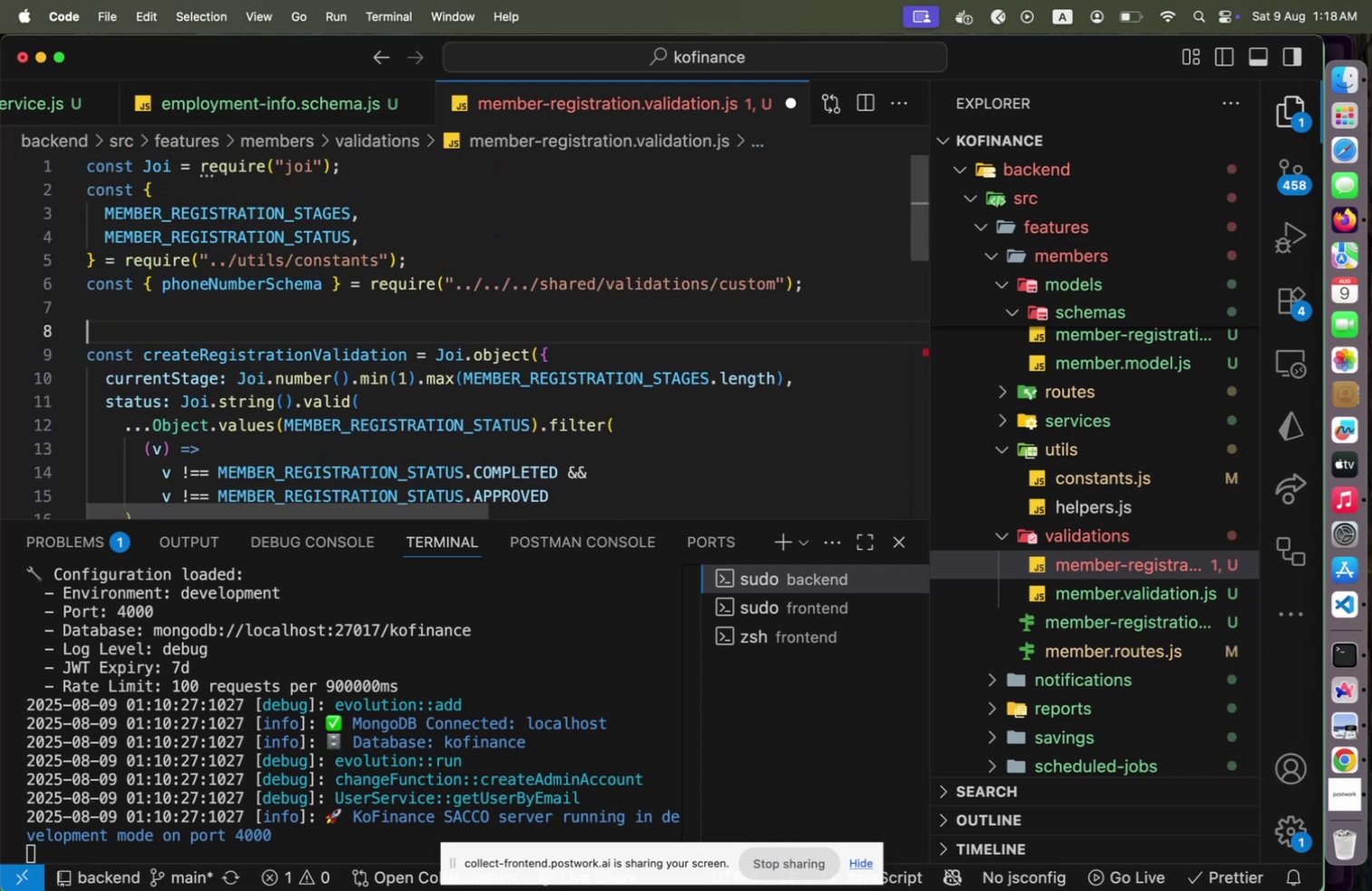 
type(const addressVl)
 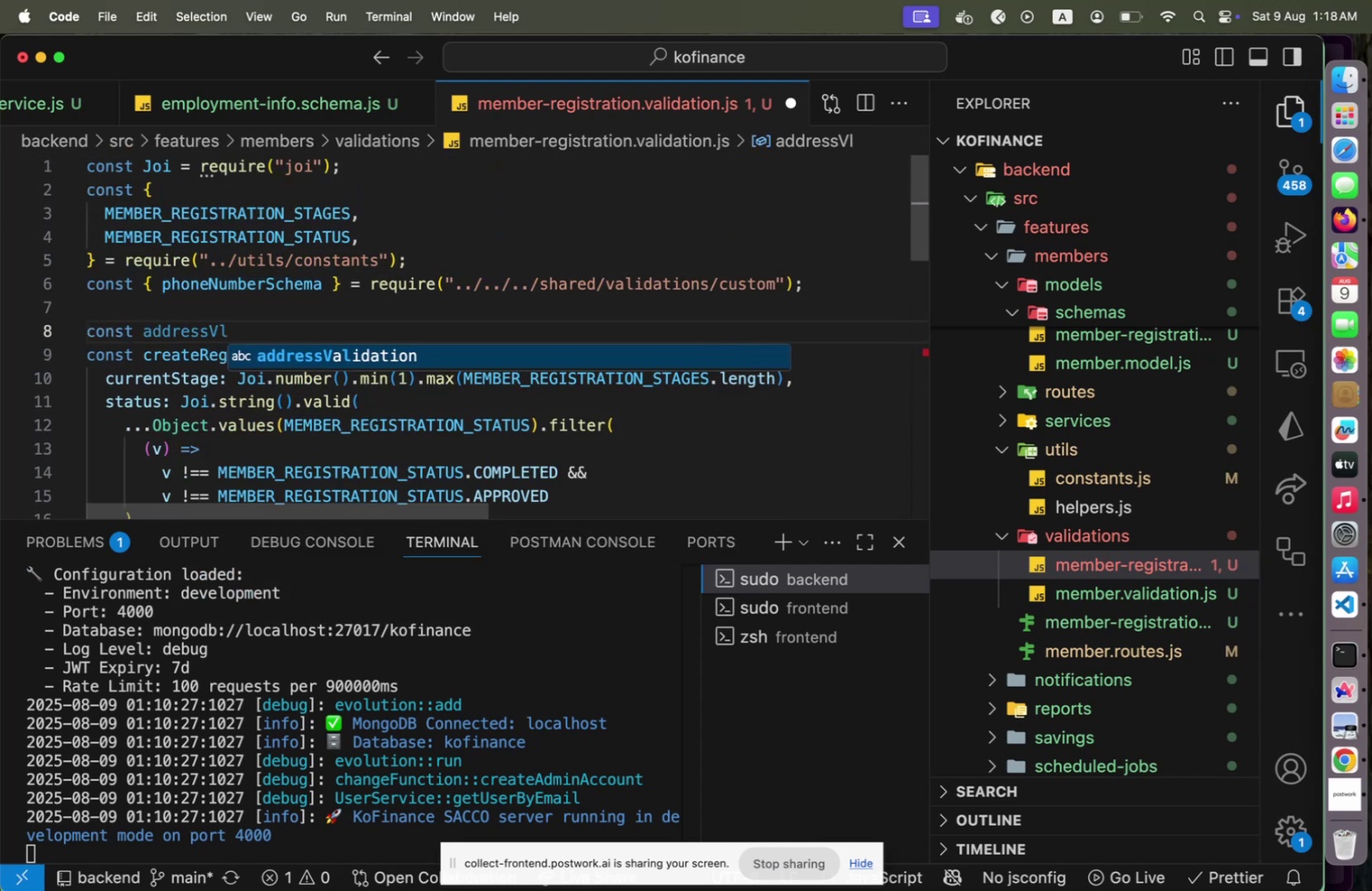 
key(Enter)
 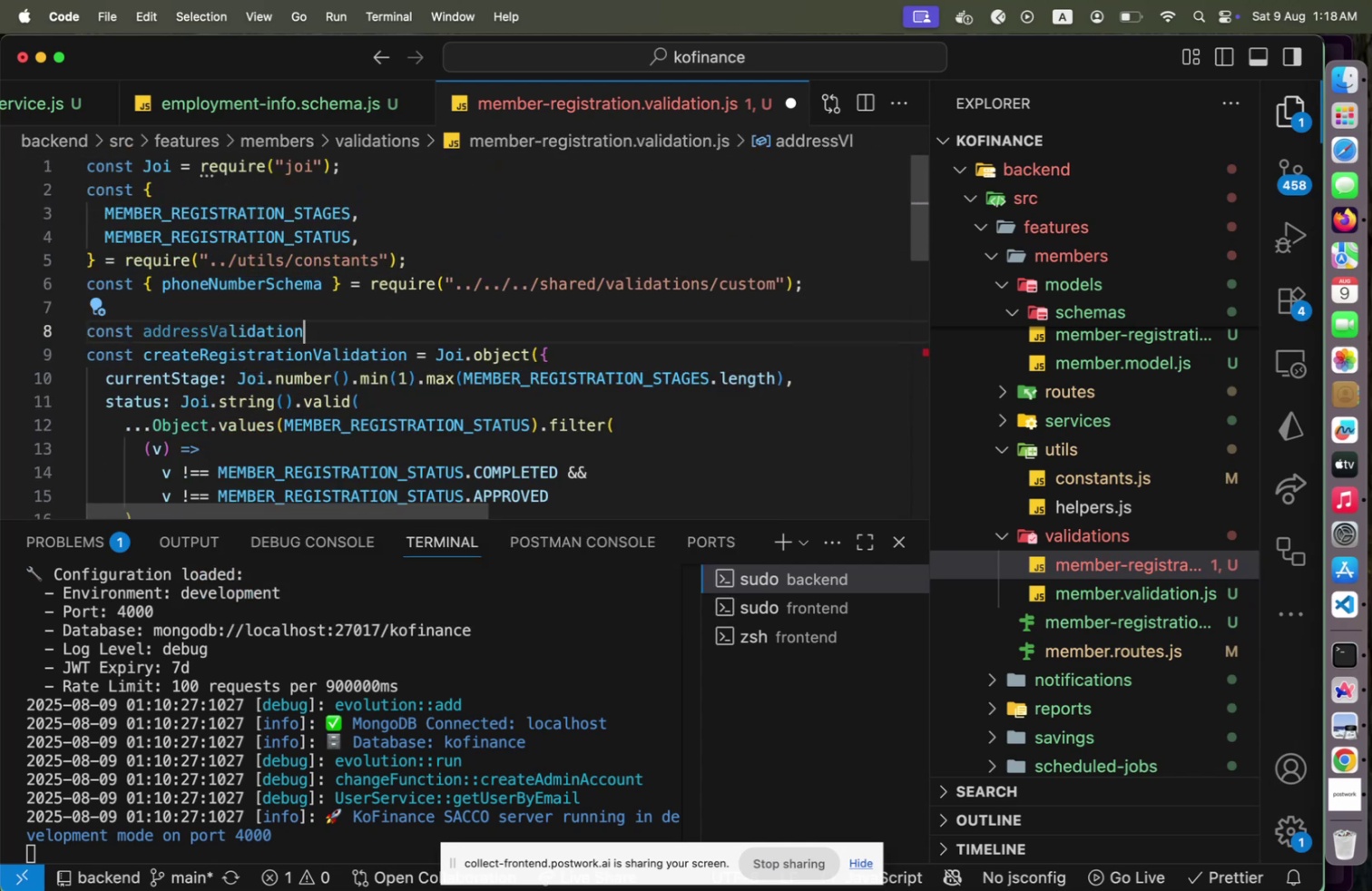 
key(Space)
 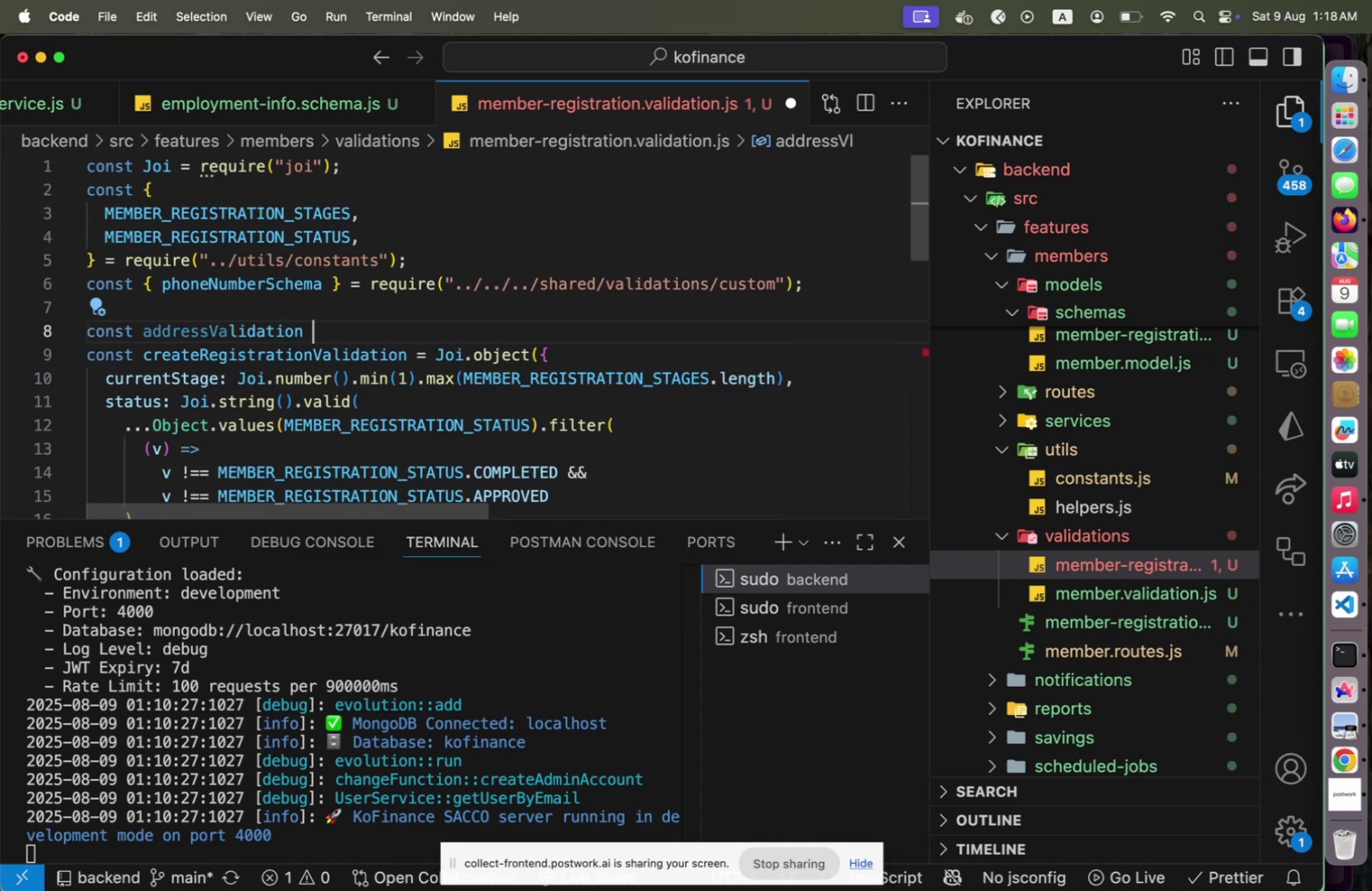 
key(Equal)
 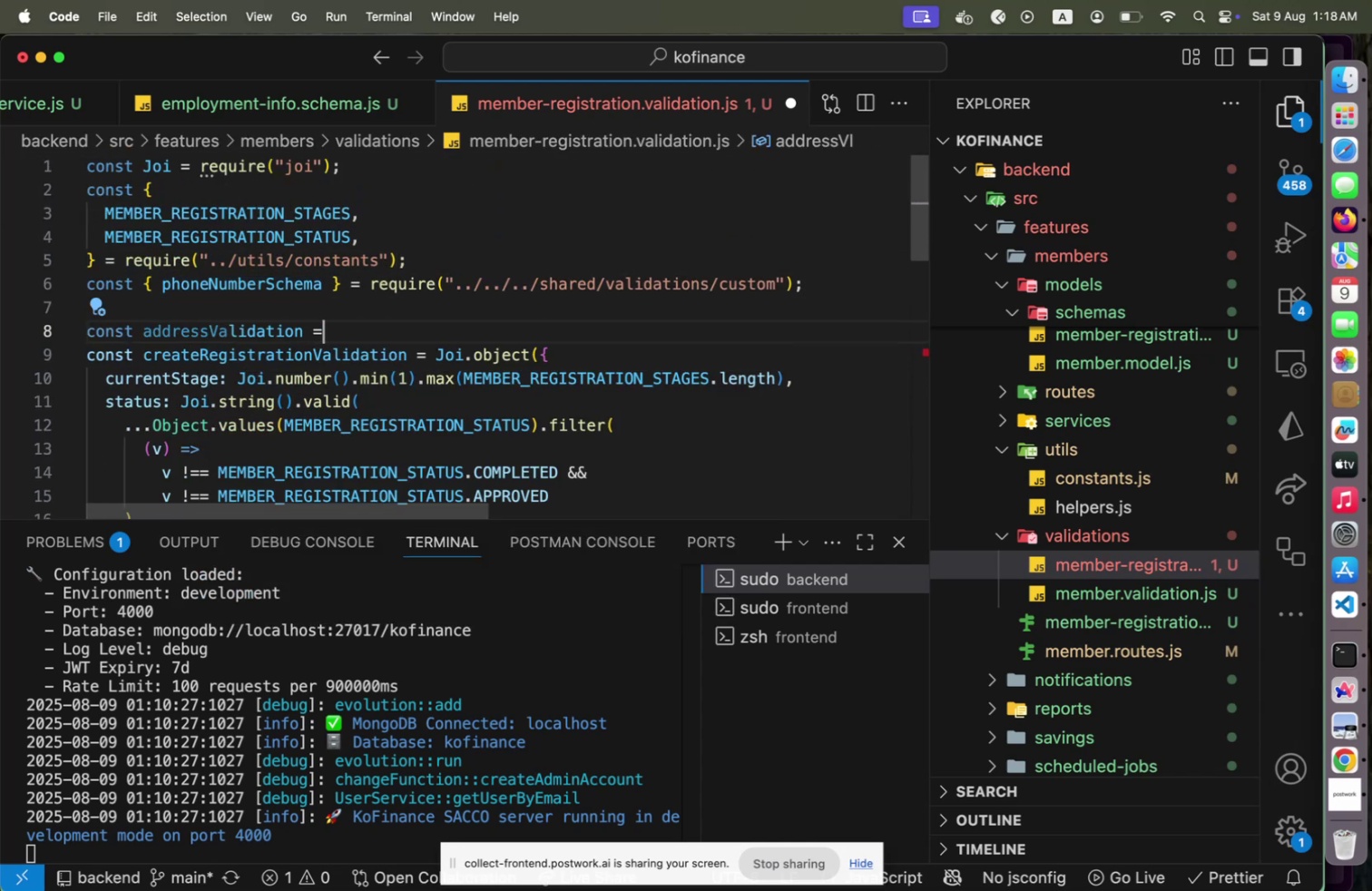 
key(Space)
 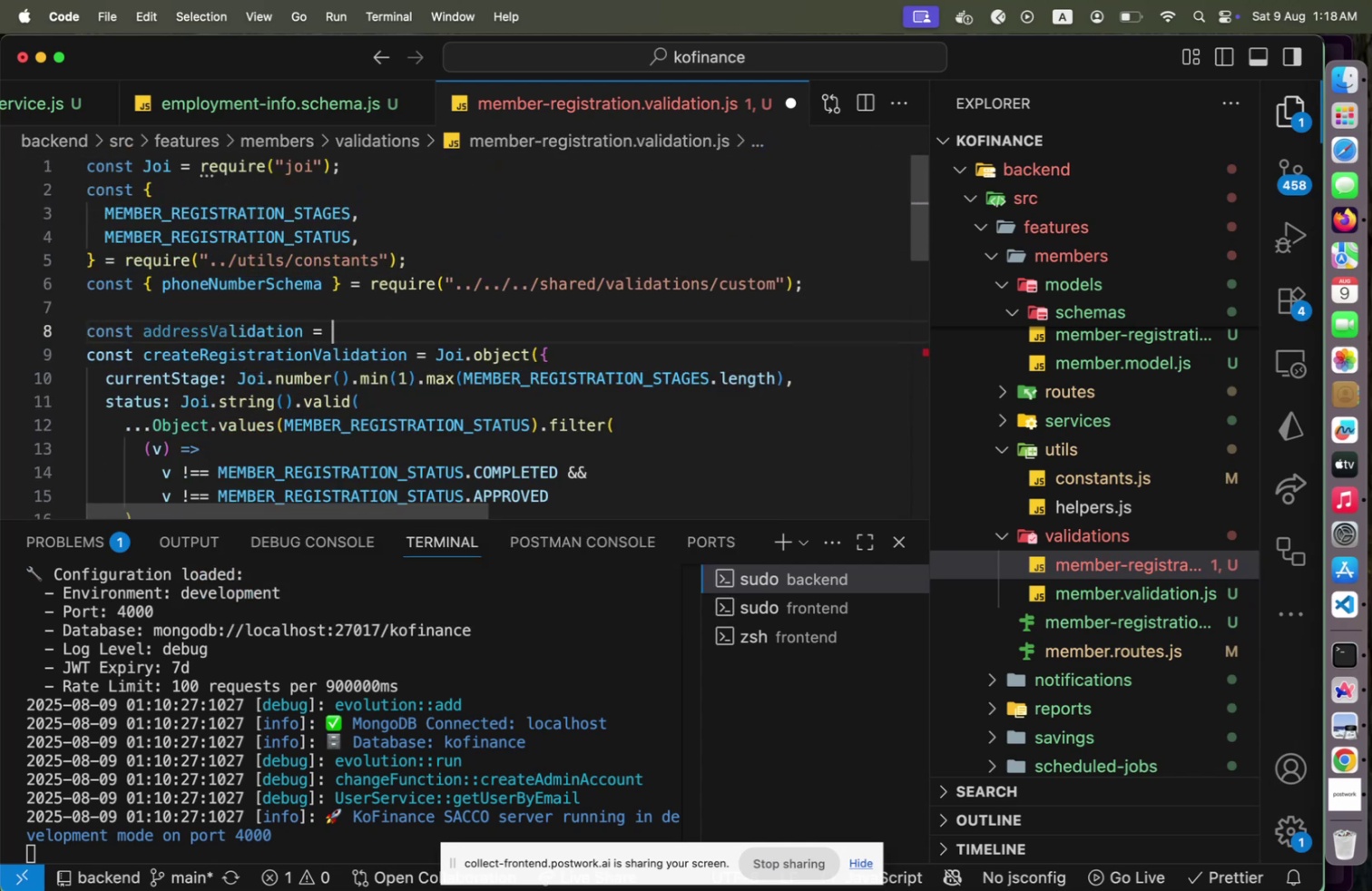 
key(Meta+V)
 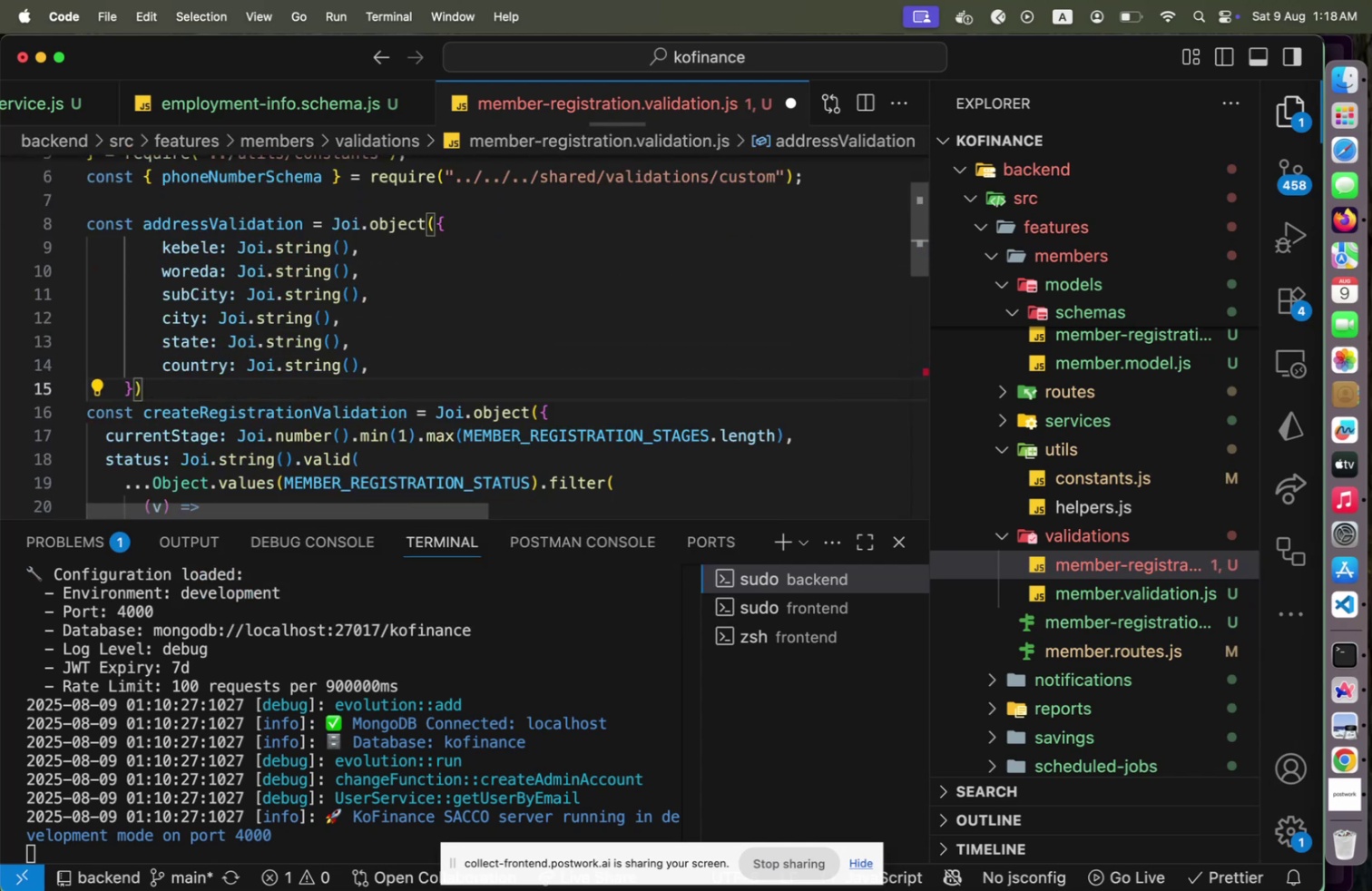 
key(Semicolon)
 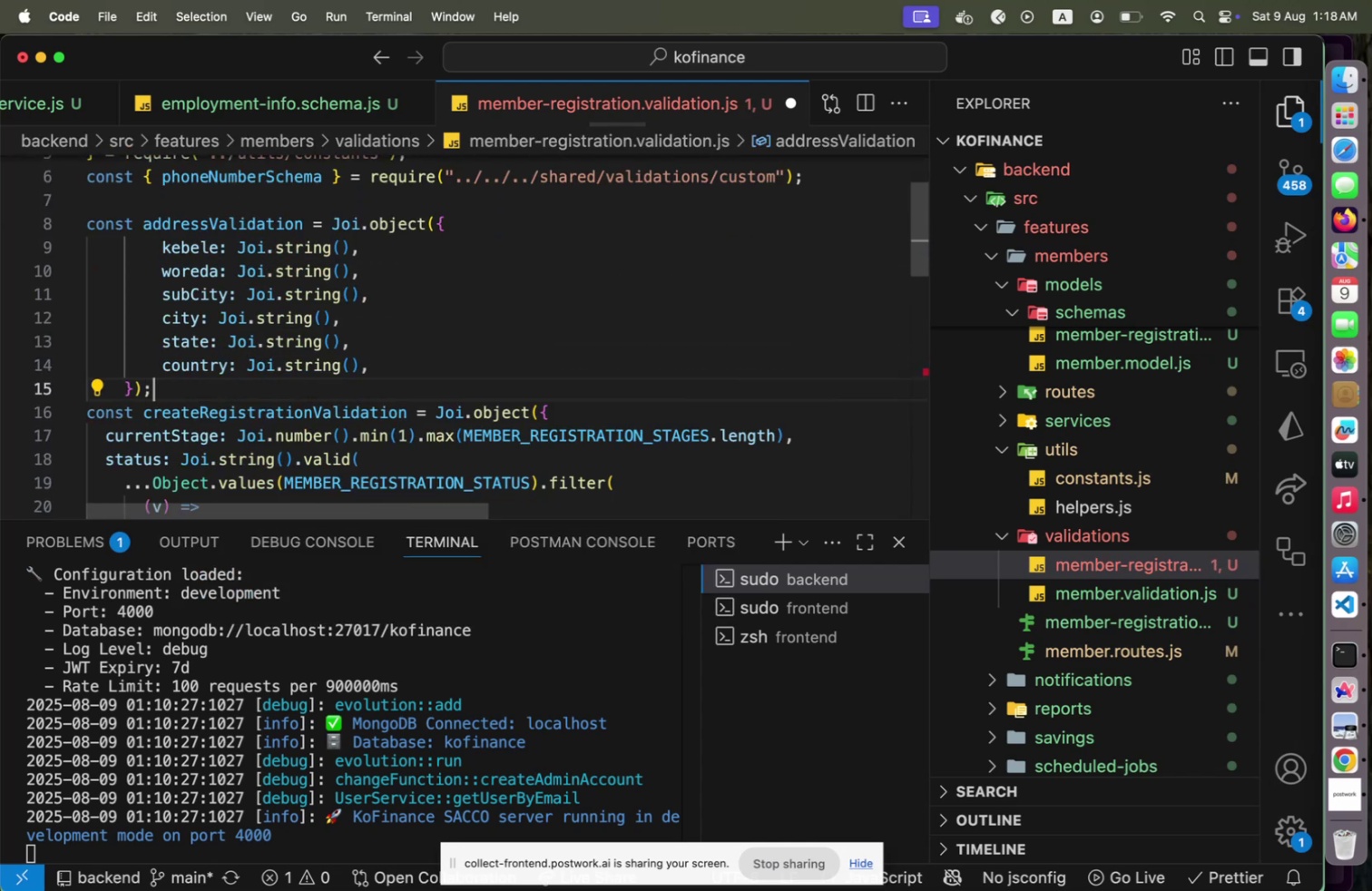 
key(Enter)
 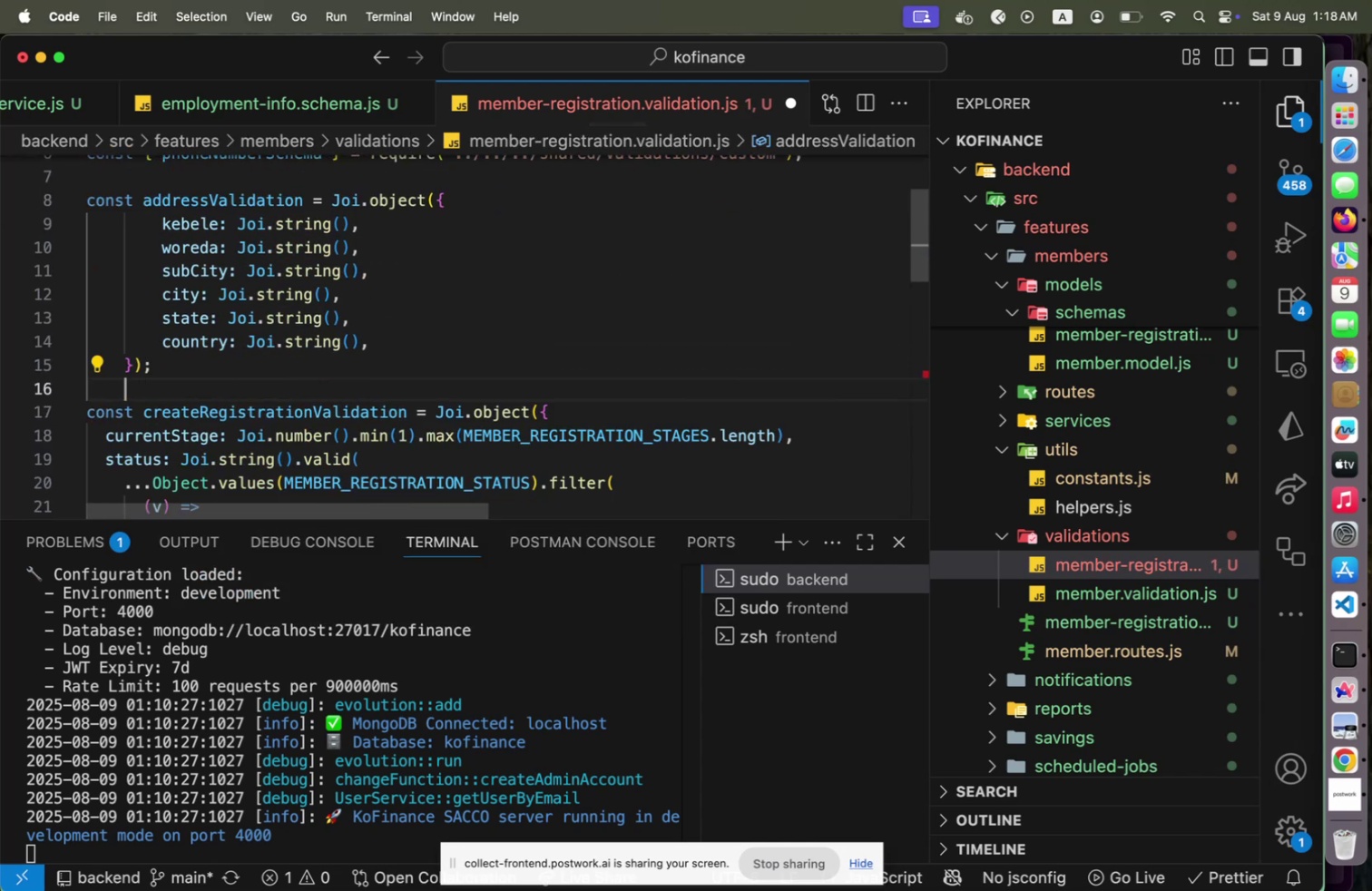 
key(Alt+Shift+F)
 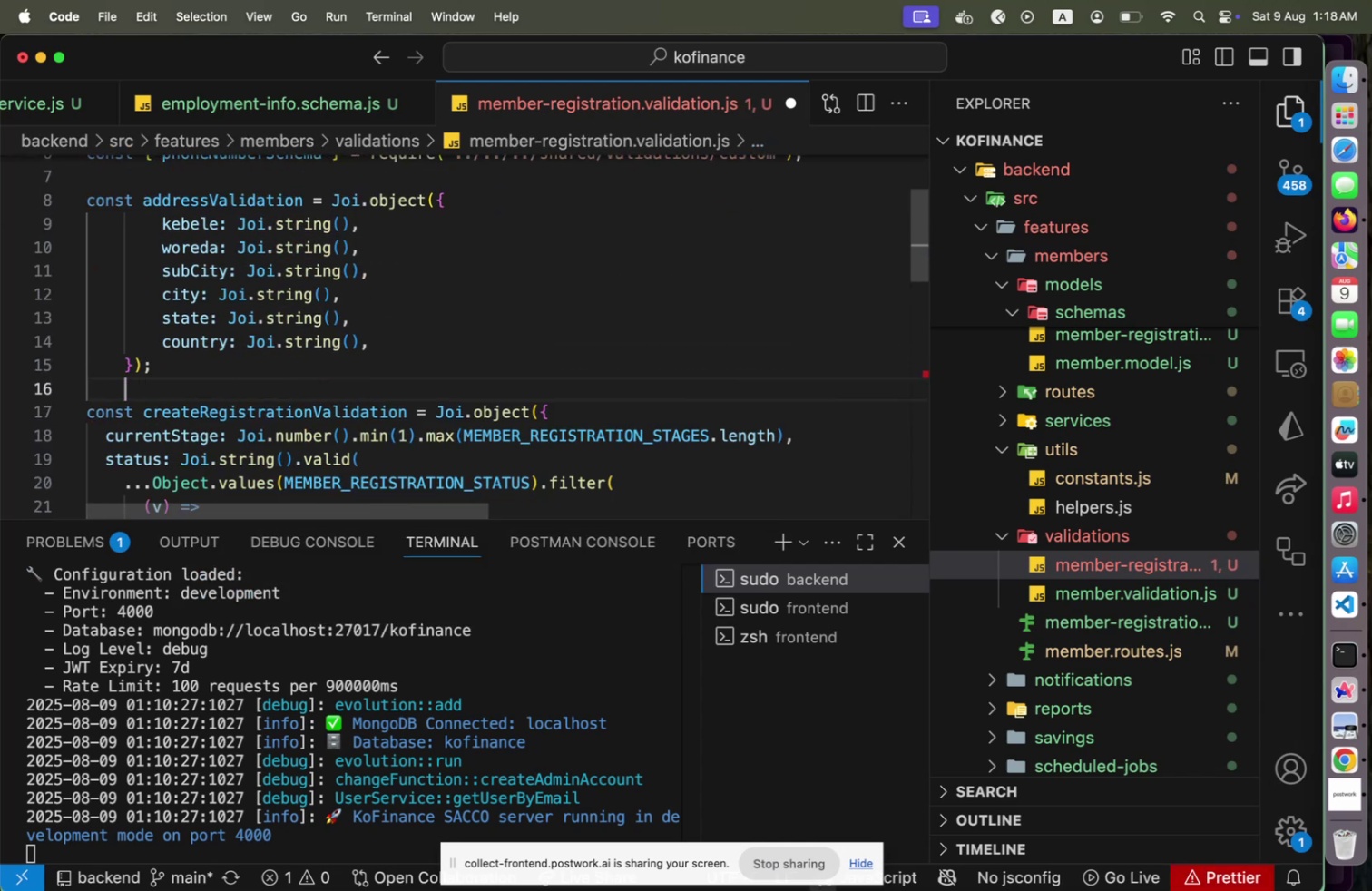 
hold_key(key=ArrowDown, duration=1.5)
 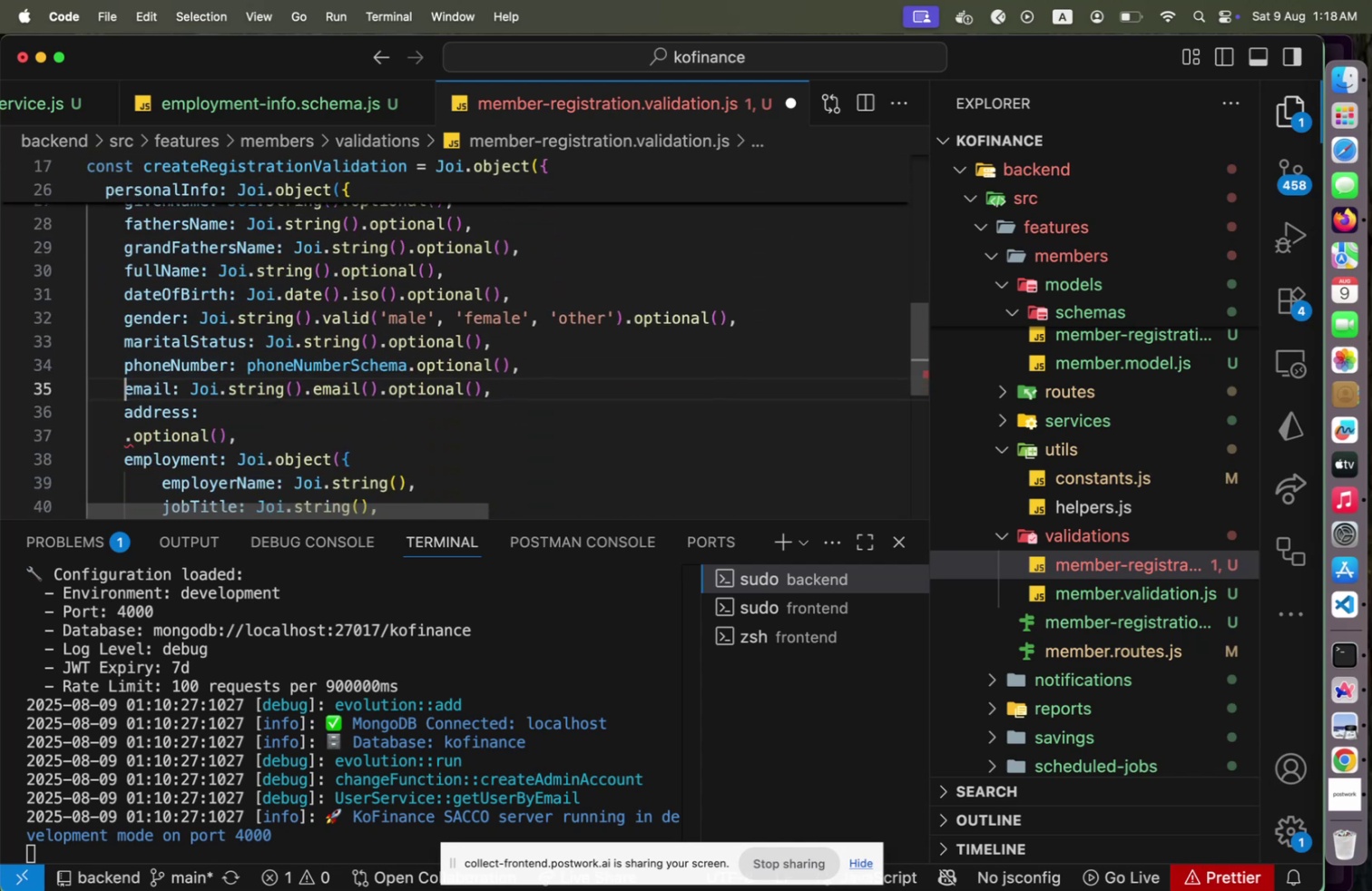 
hold_key(key=ArrowDown, duration=0.73)
 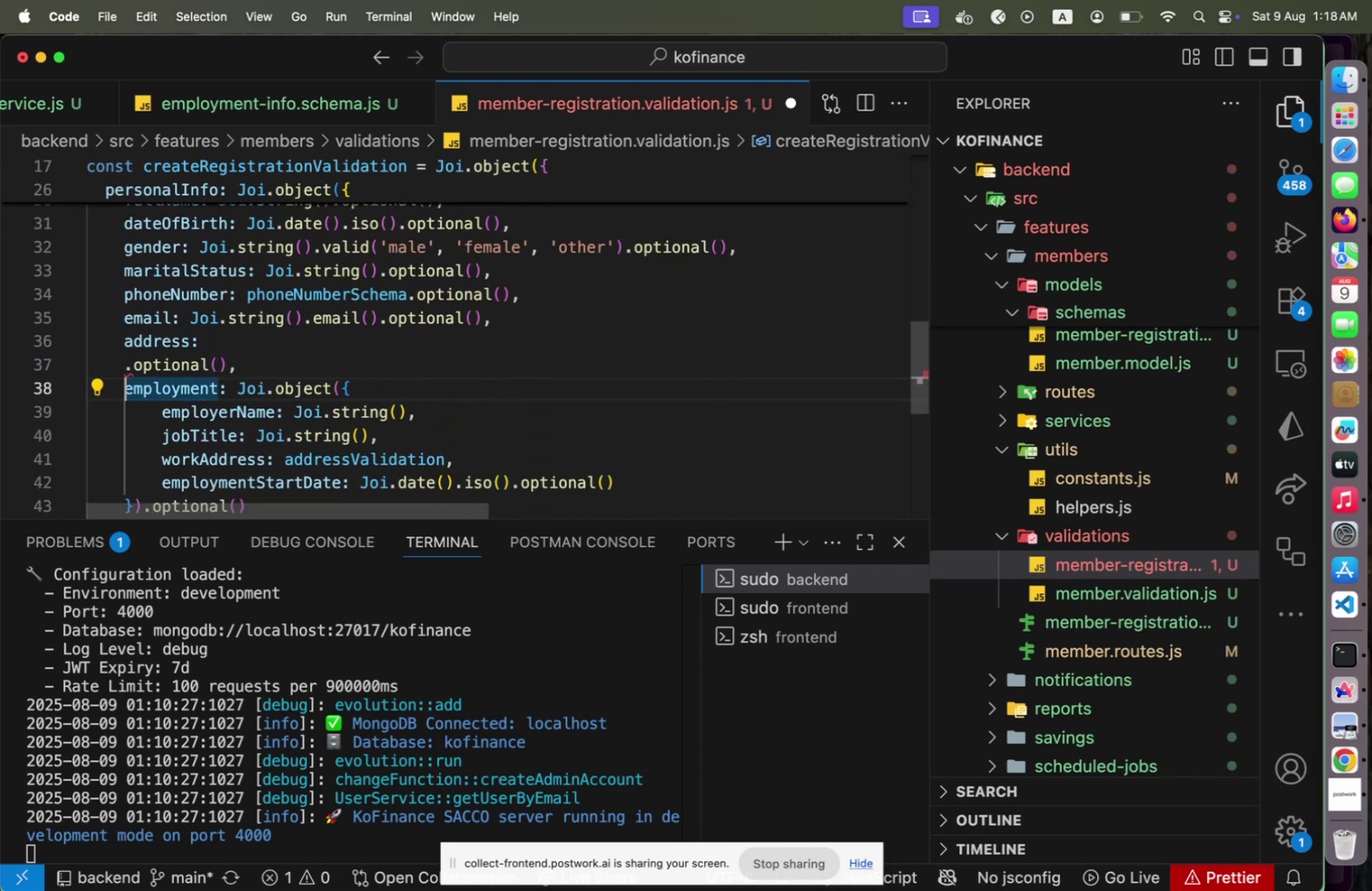 
key(ArrowUp)
 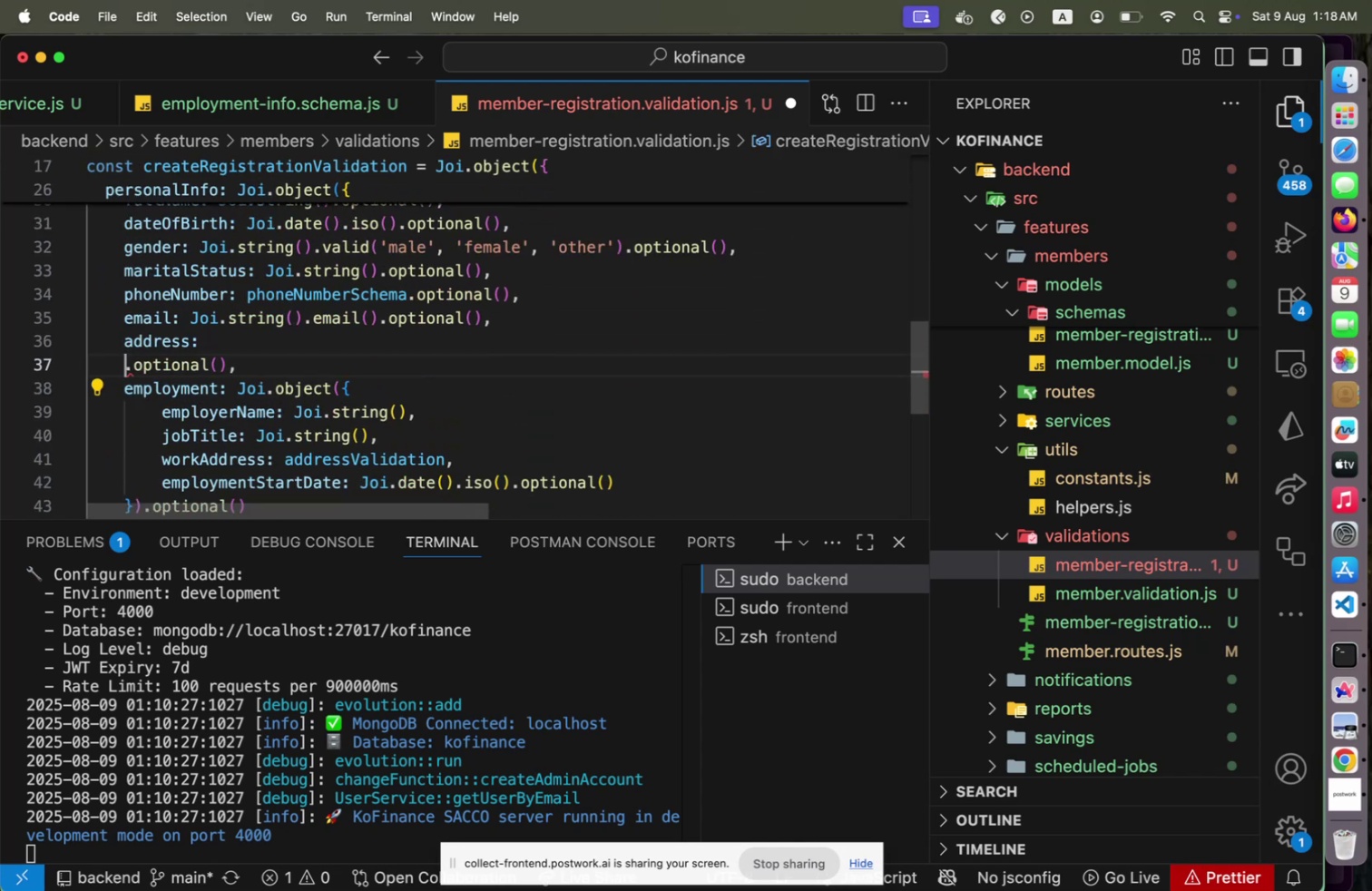 
key(ArrowUp)
 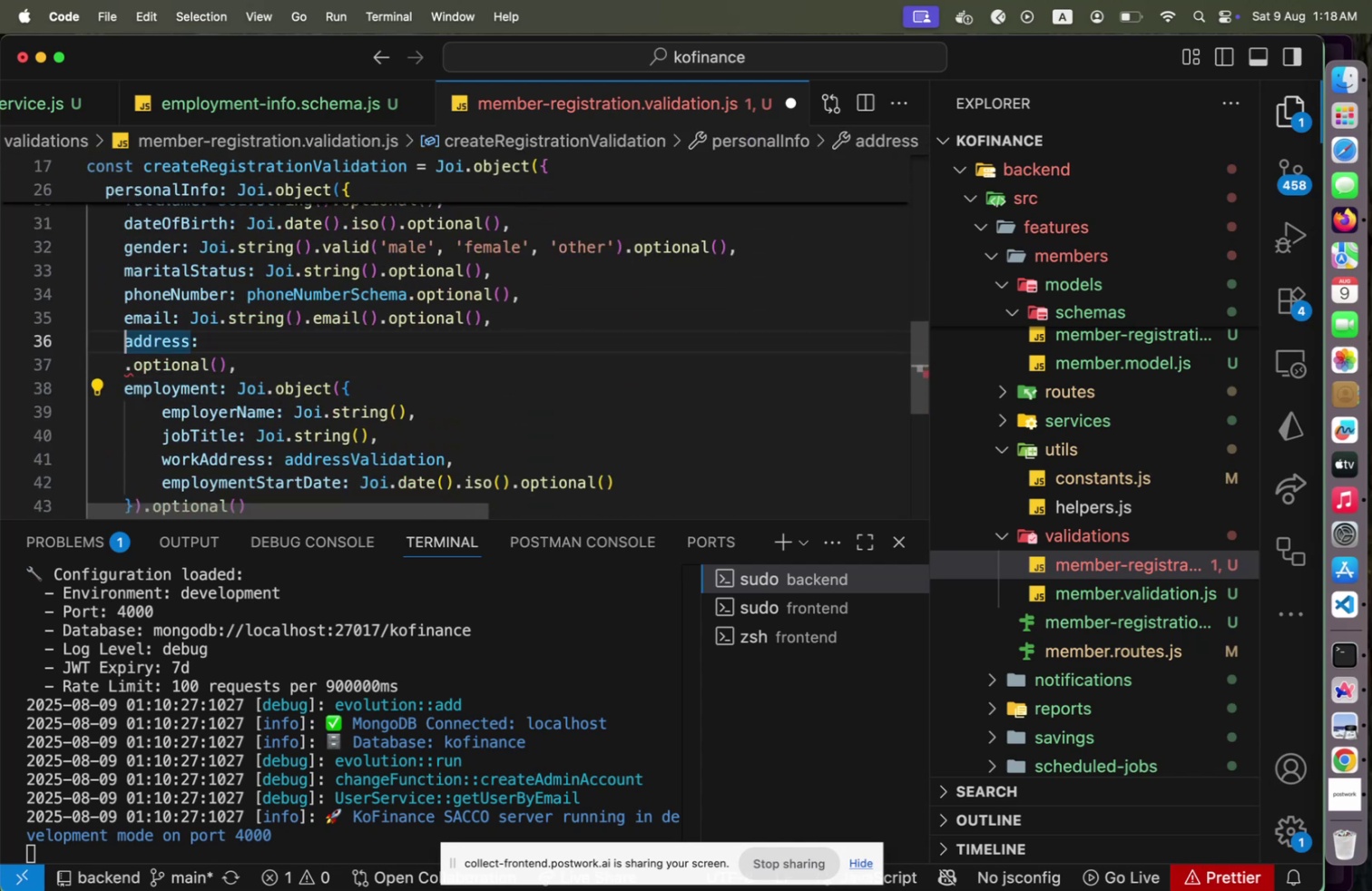 
key(ArrowRight)
 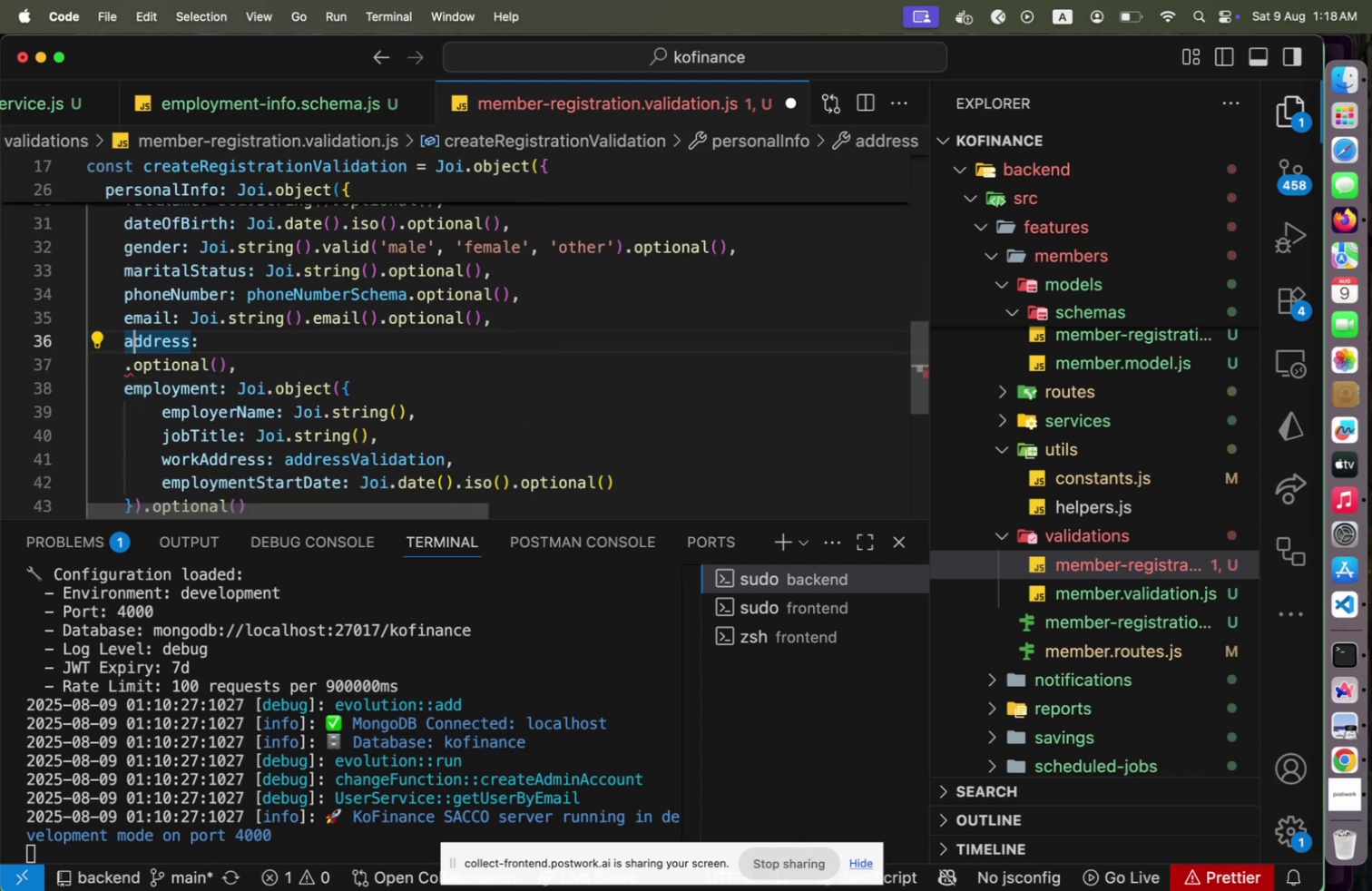 
key(ArrowDown)
 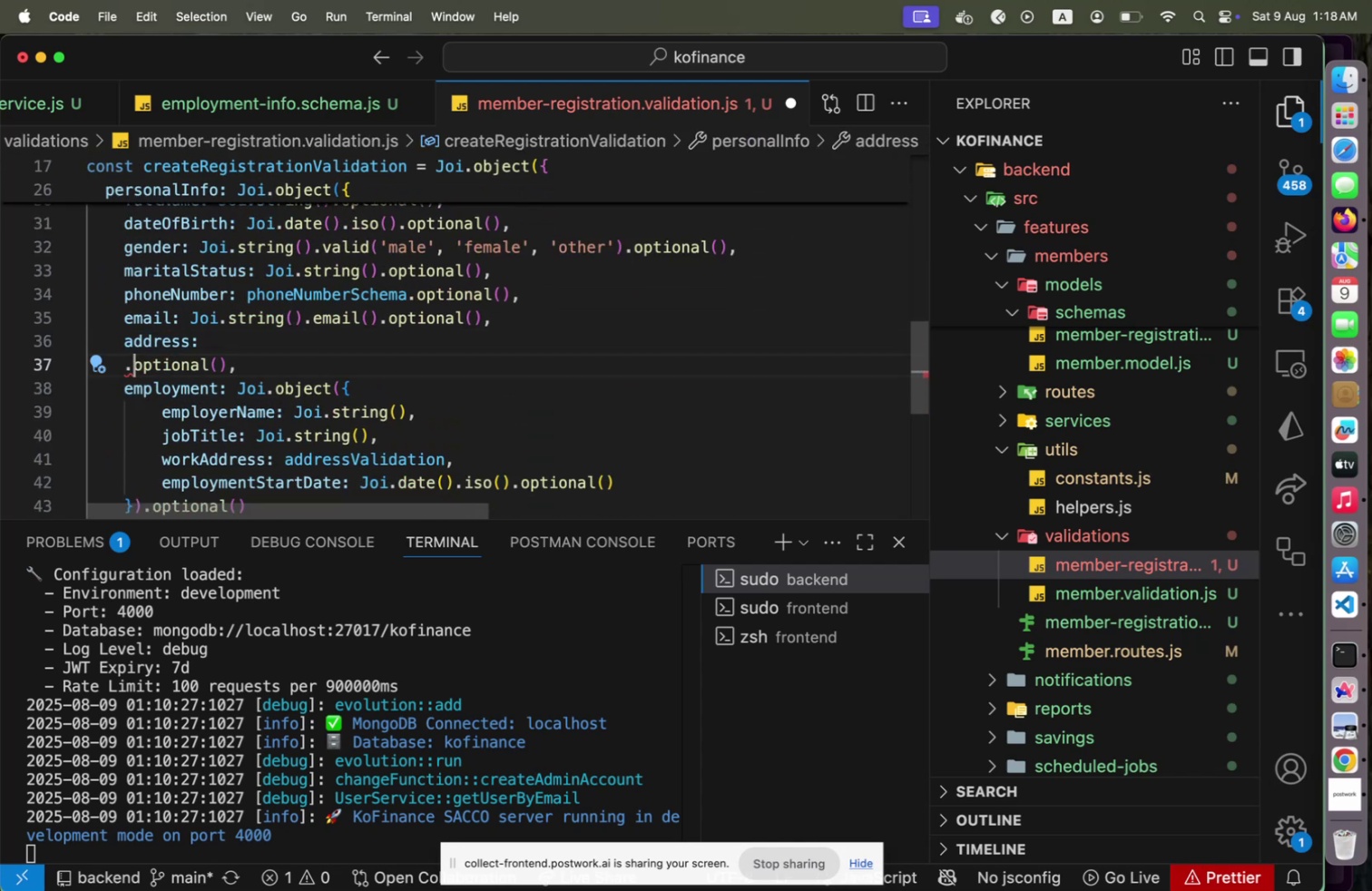 
key(ArrowLeft)
 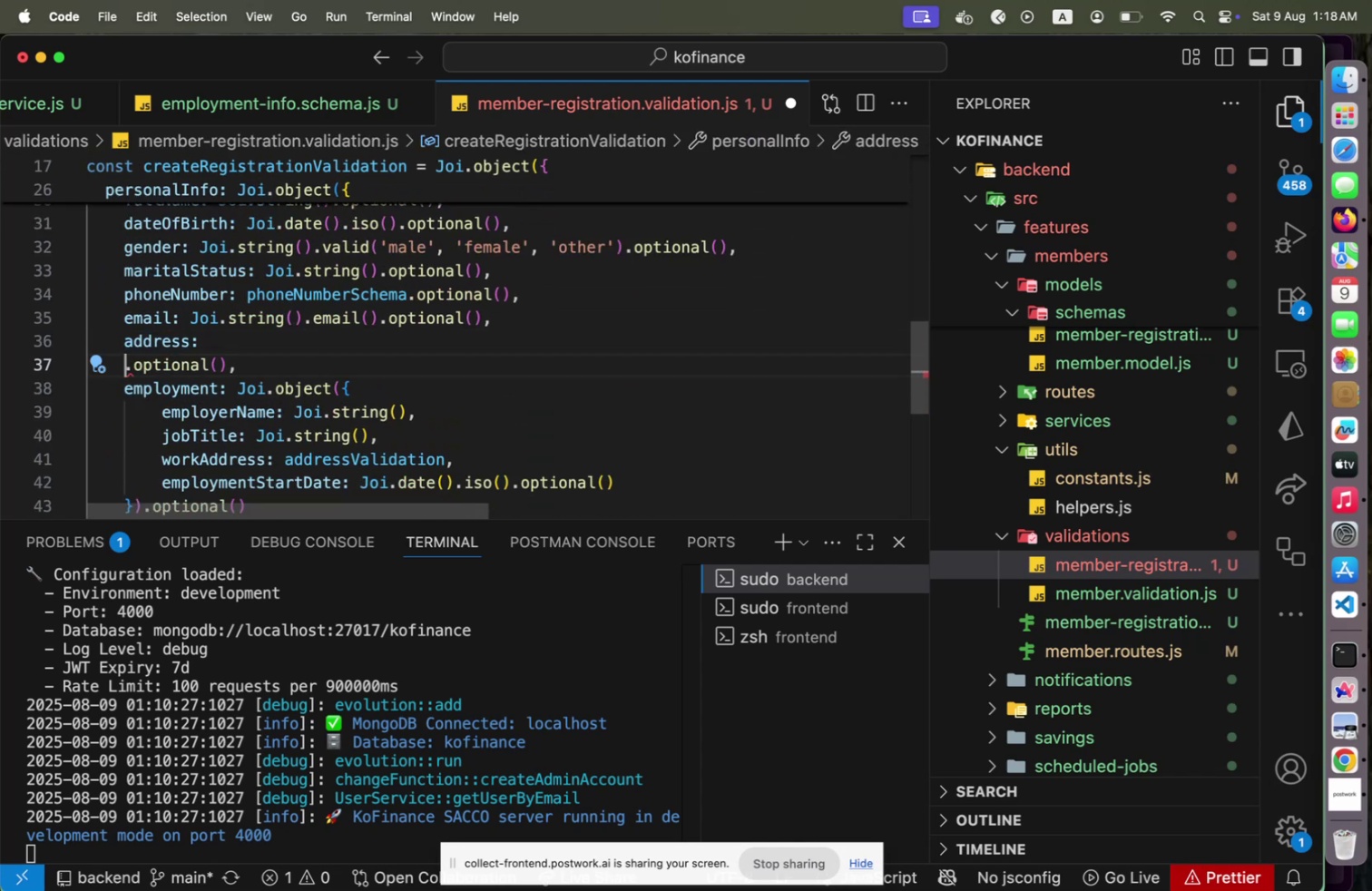 
type([Home])
key(Backspace)
key(Backspace)
type(addre)
 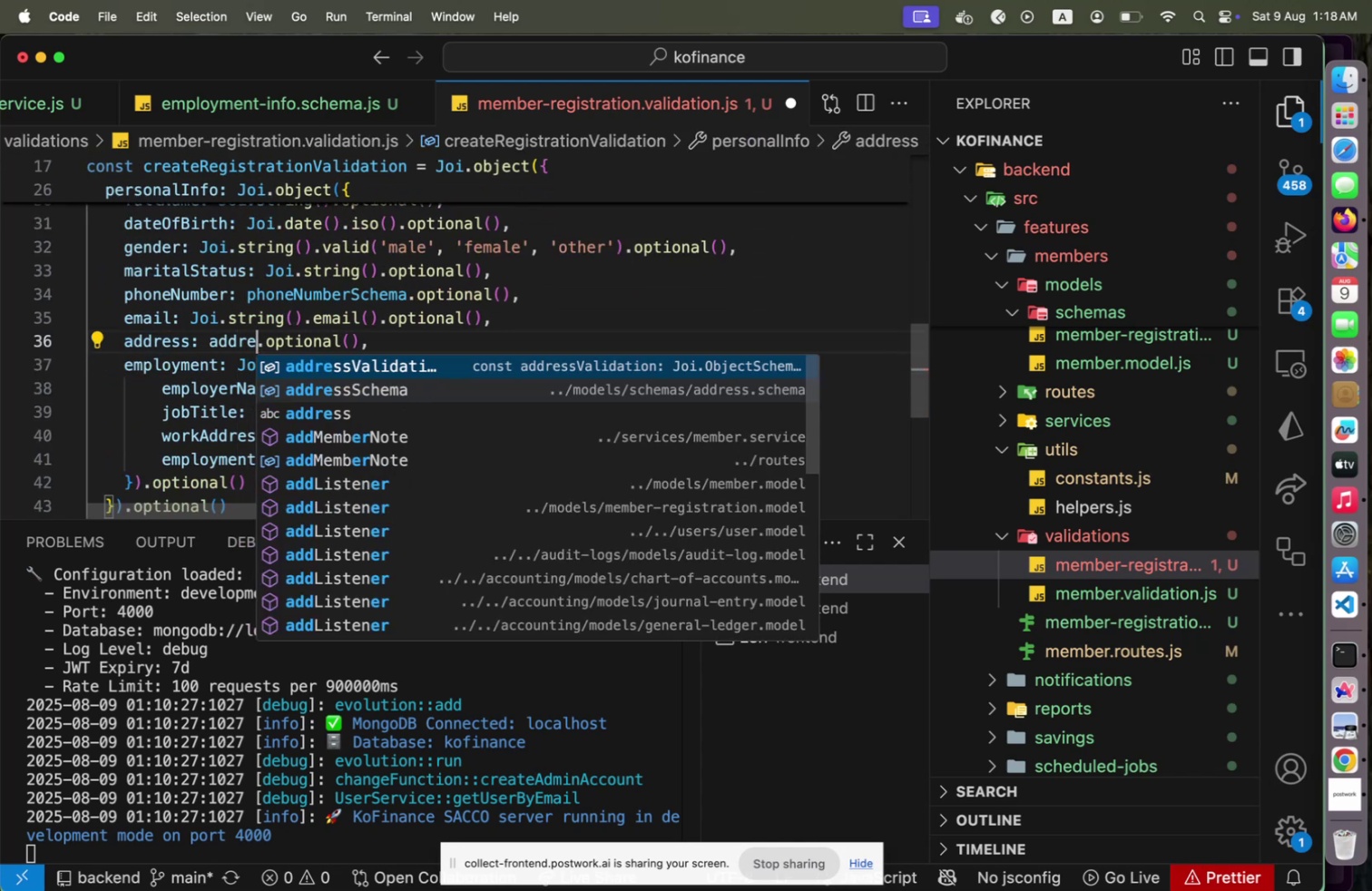 
key(Enter)
 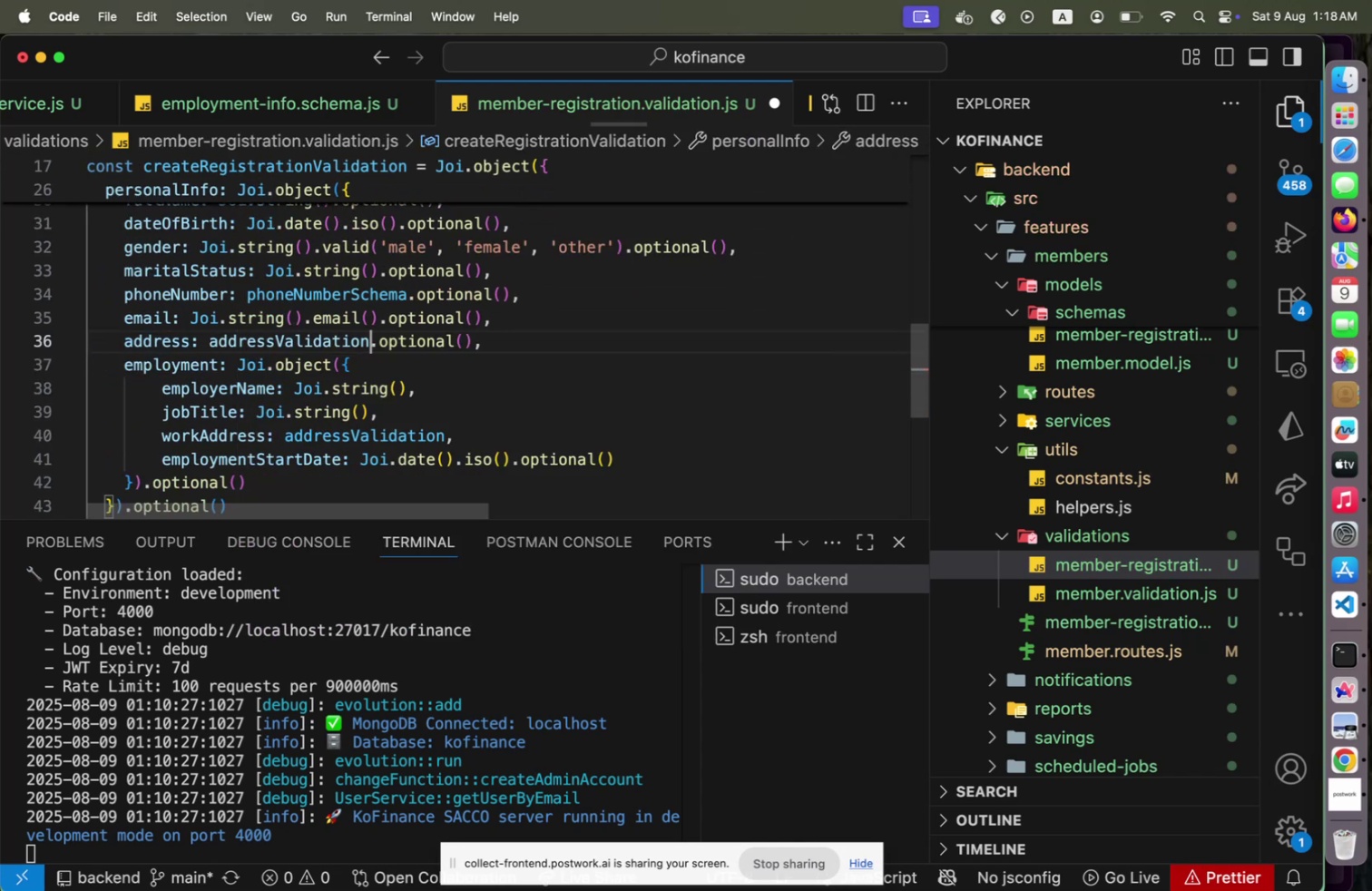 
key(ArrowDown)
 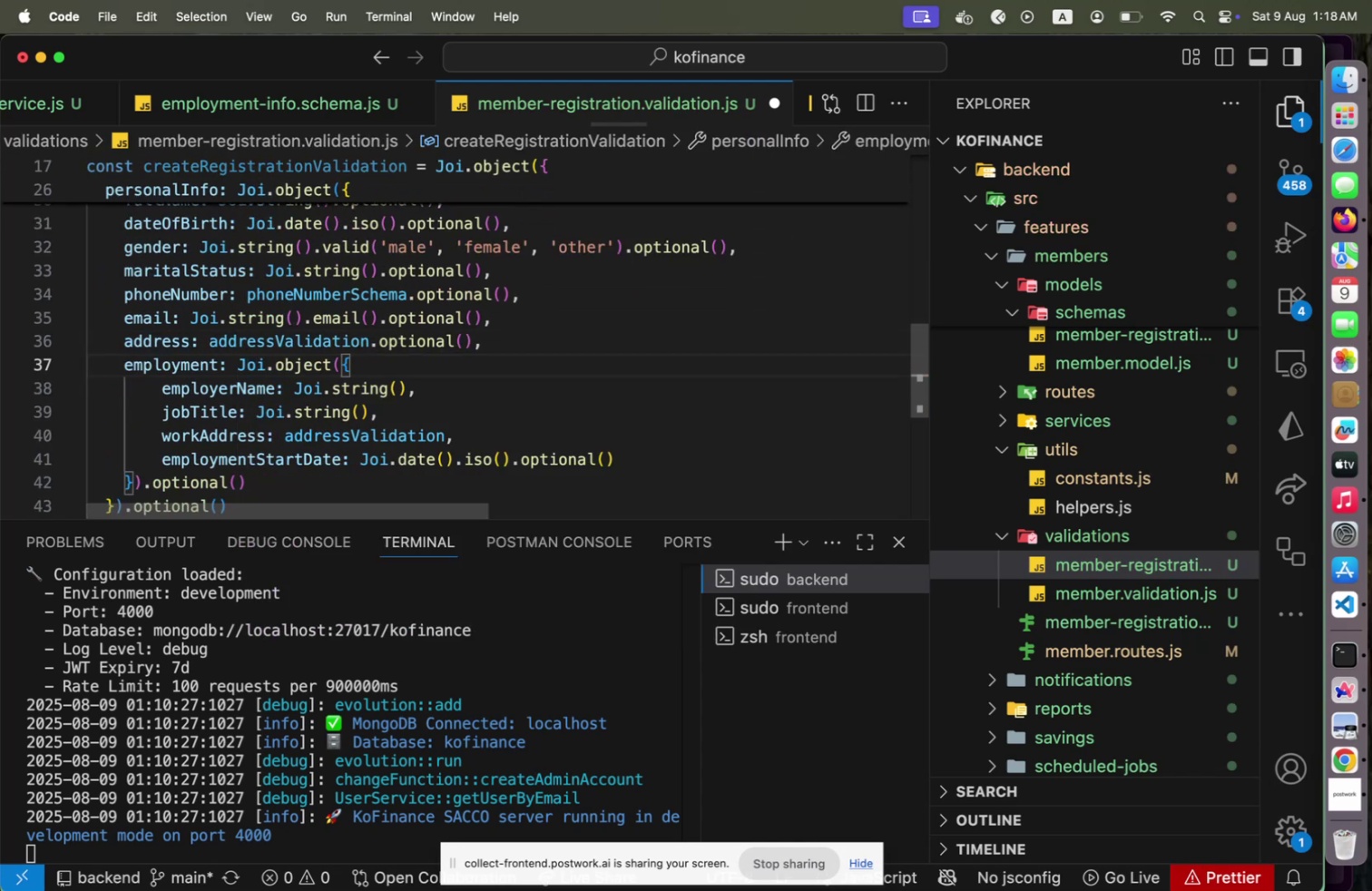 
key(ArrowDown)
 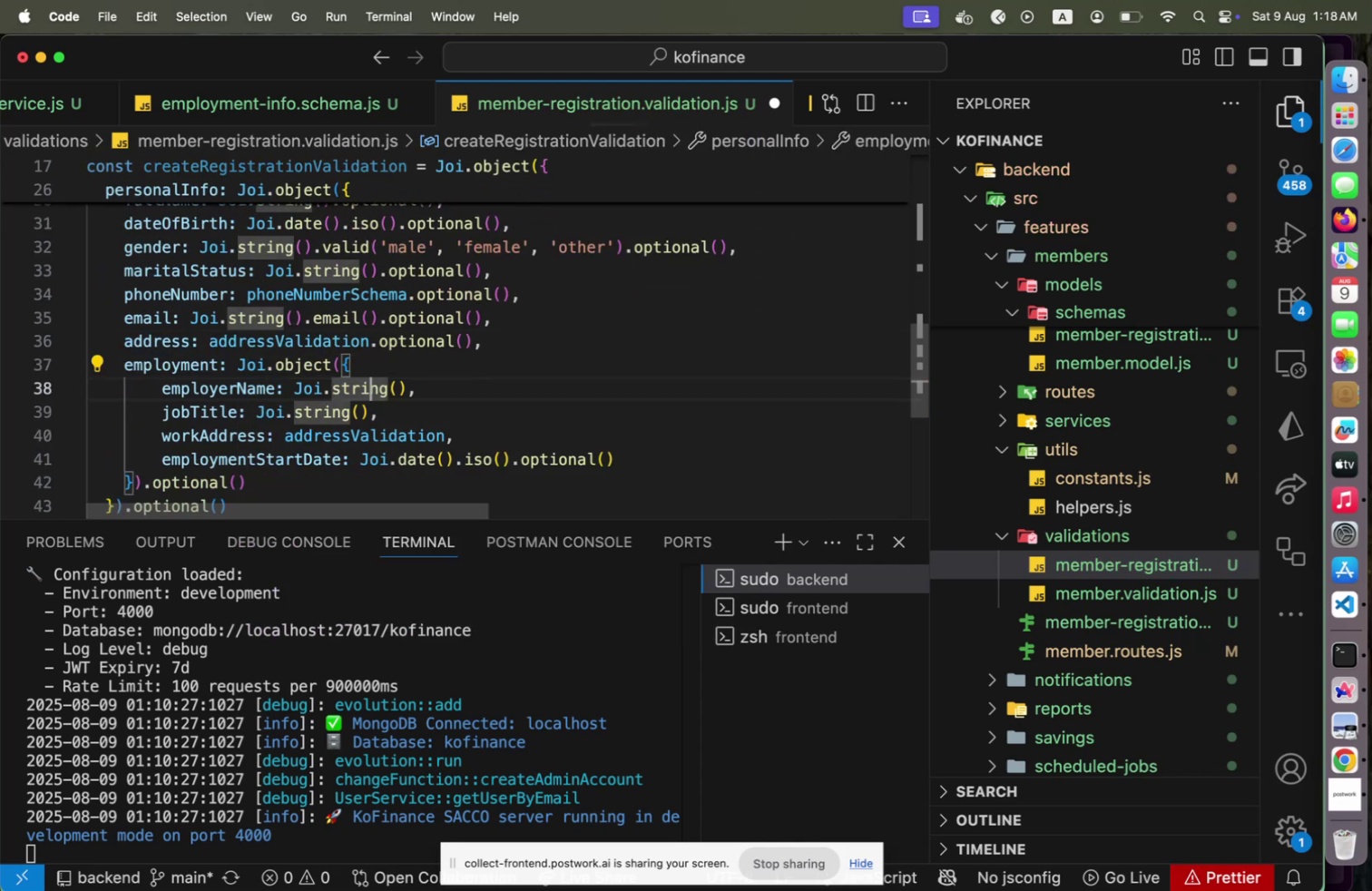 
key(ArrowDown)
 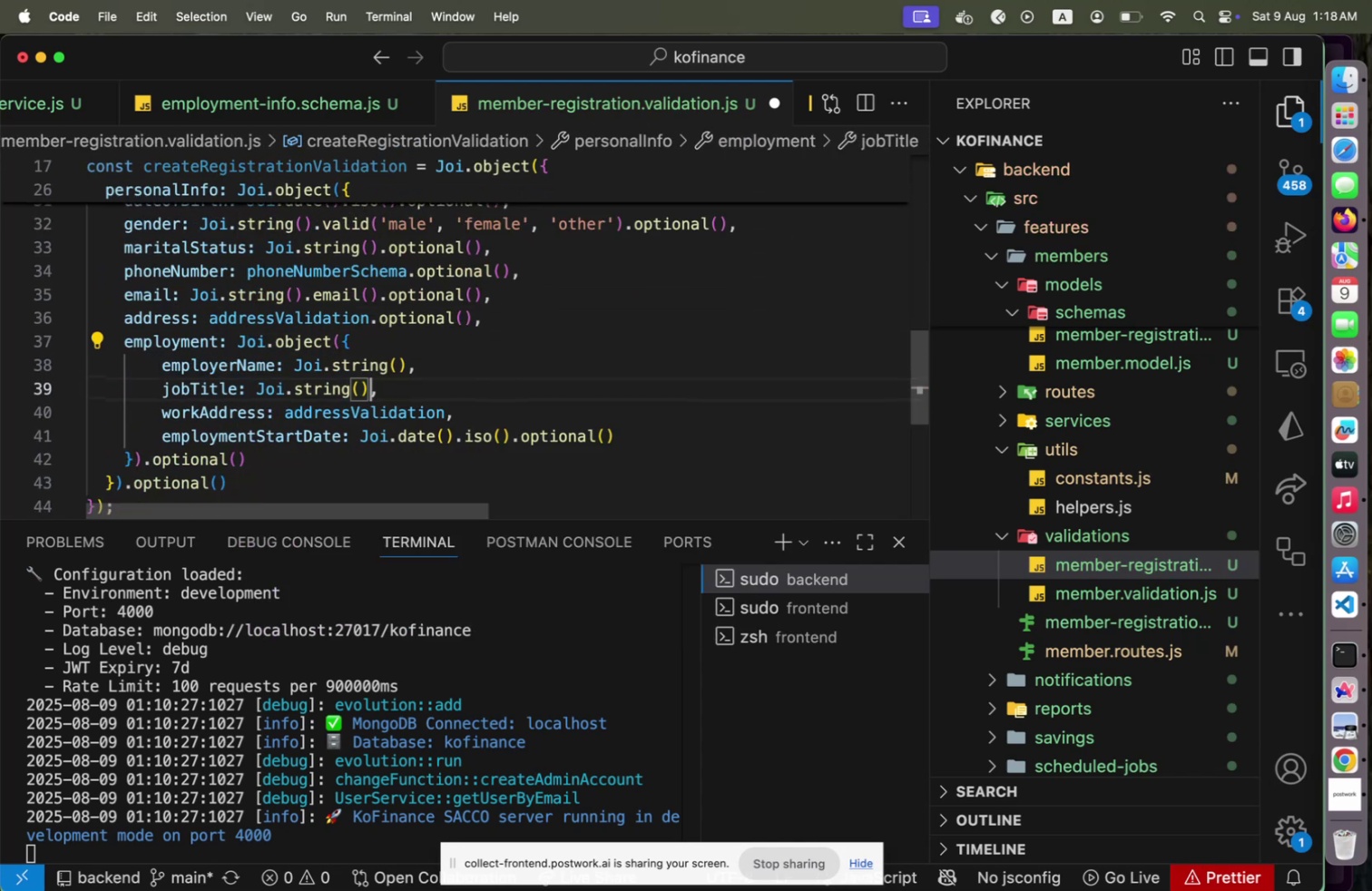 
key(ArrowDown)
 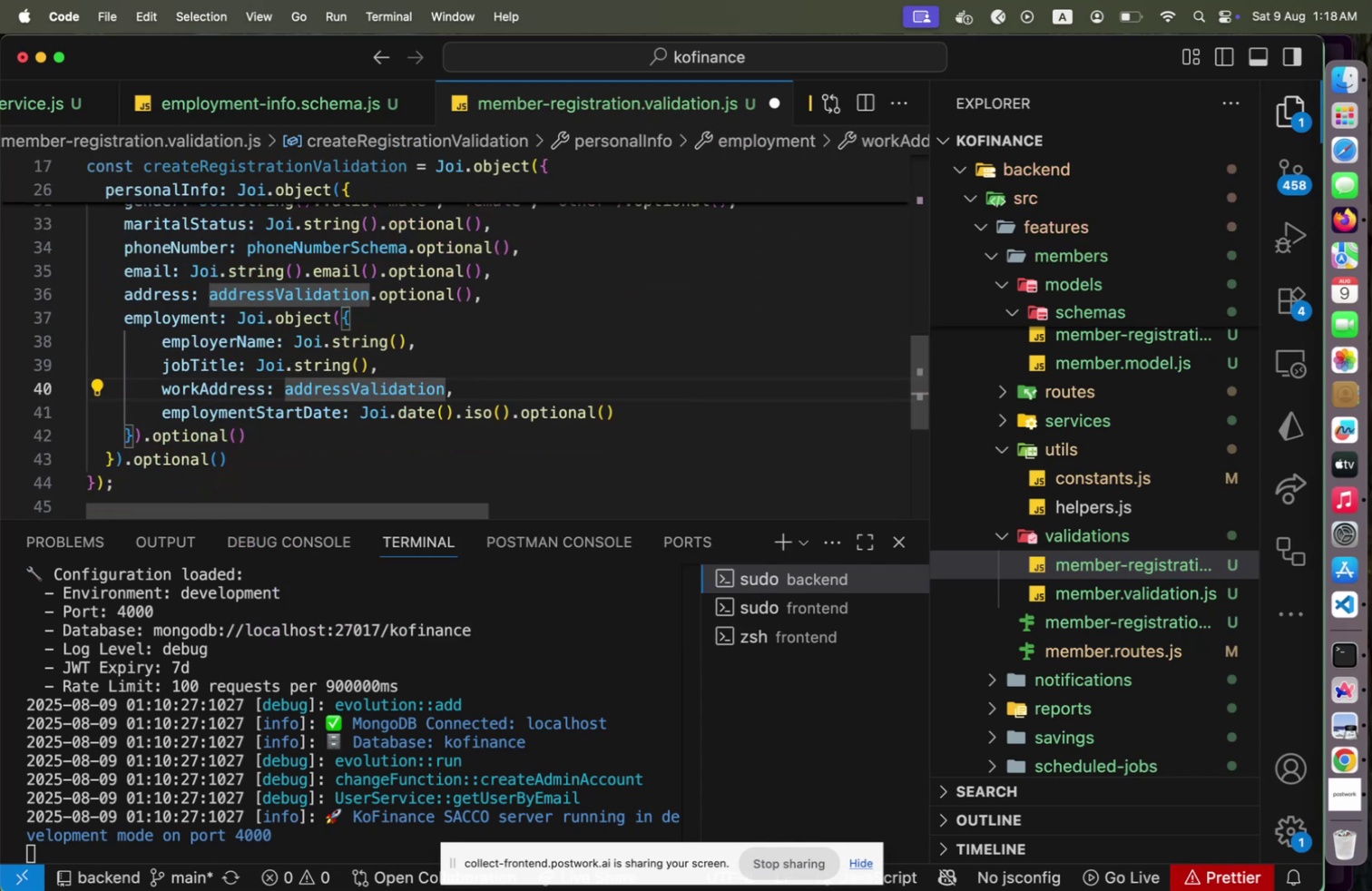 
key(End)
 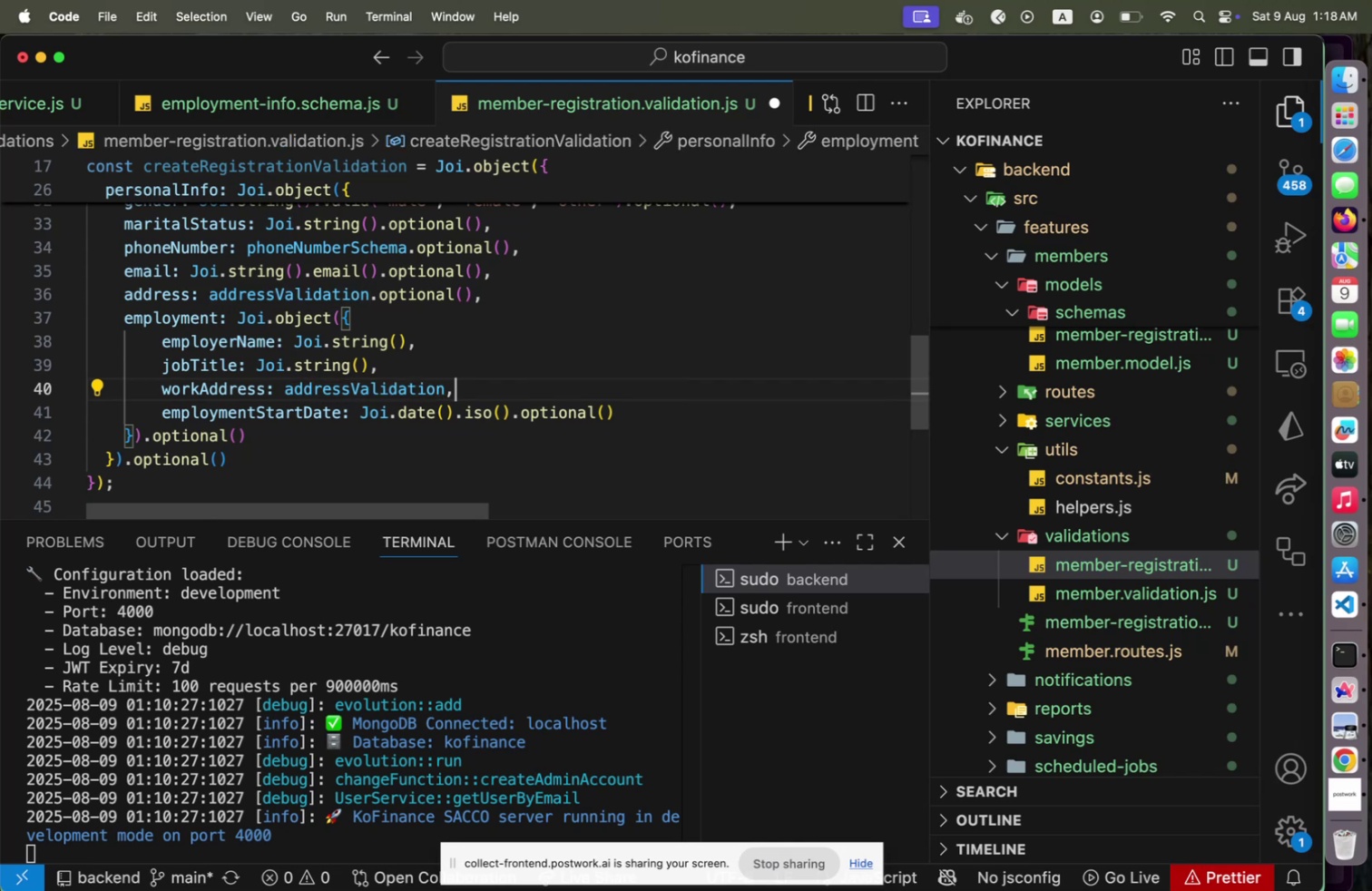 
key(ArrowLeft)
 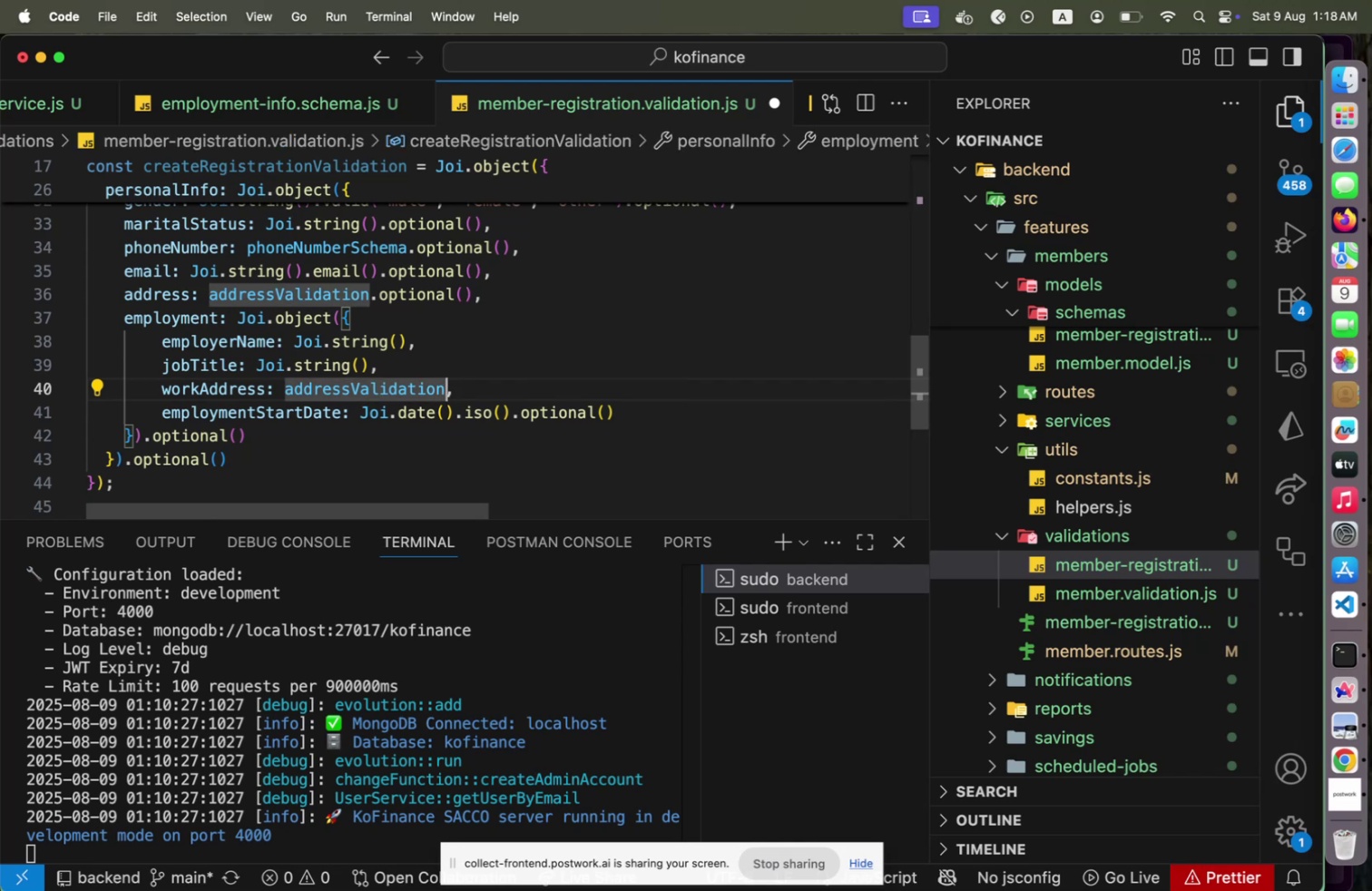 
key(ArrowUp)
 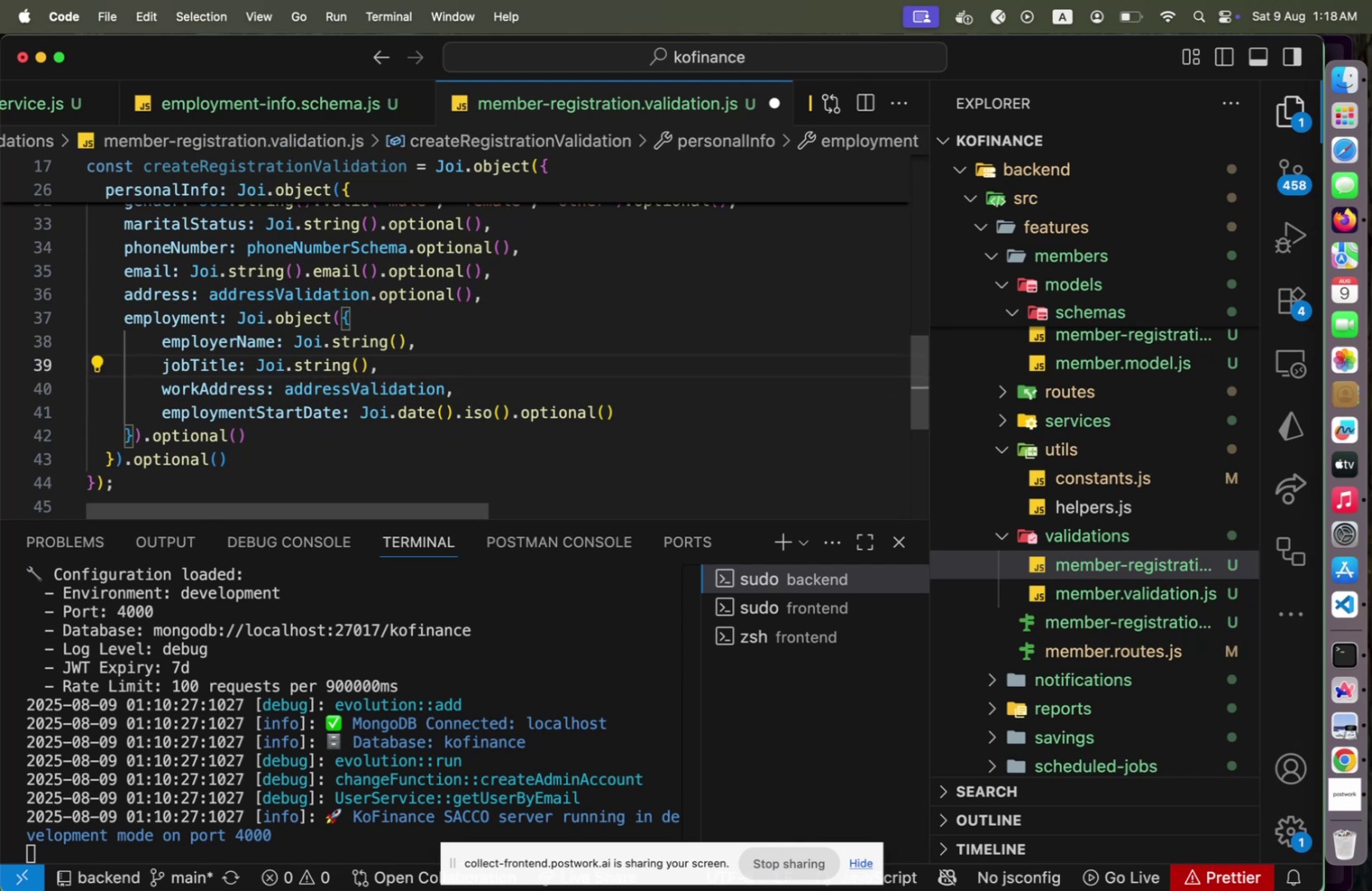 
key(ArrowDown)
 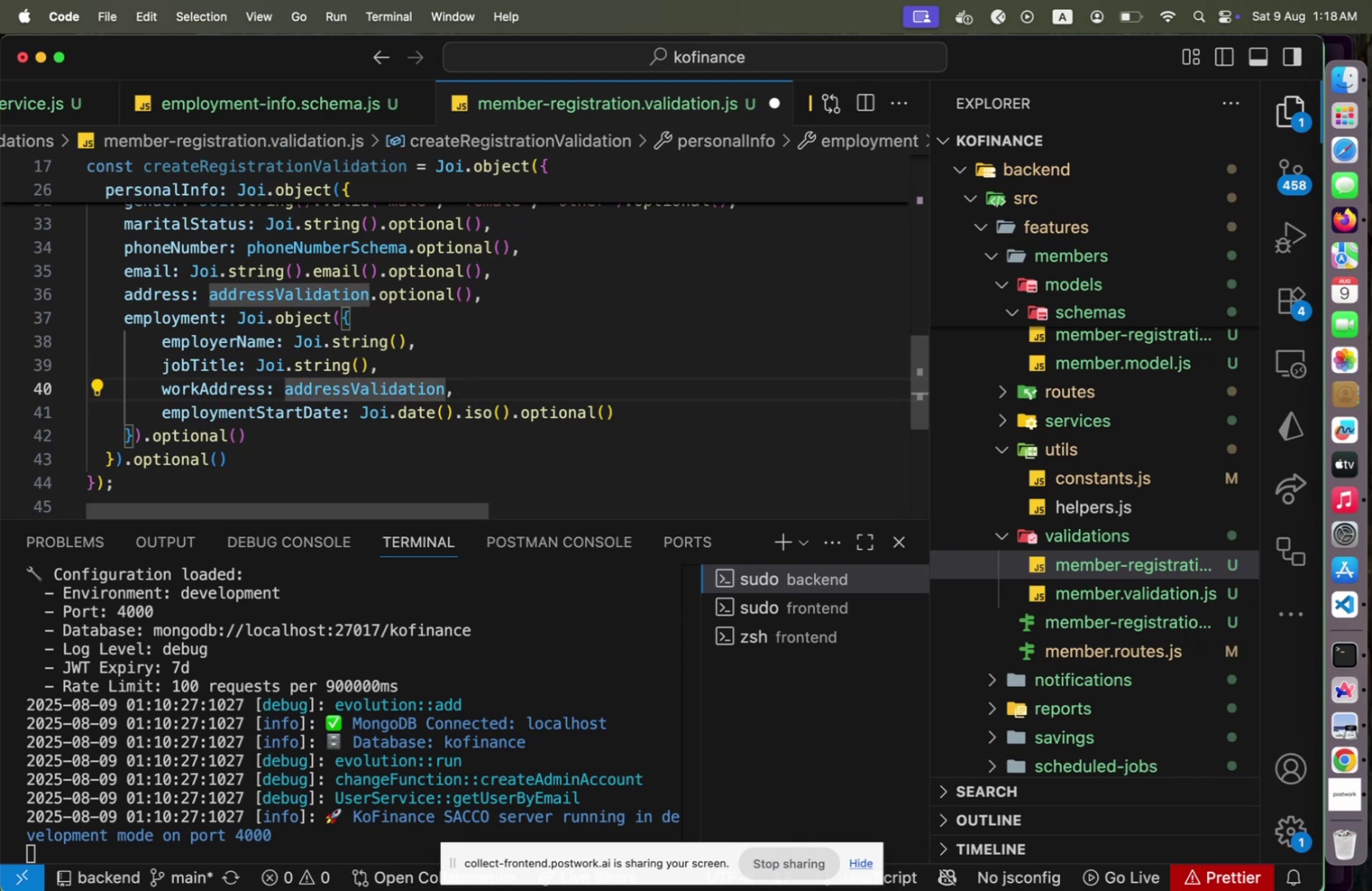 
key(Period)
 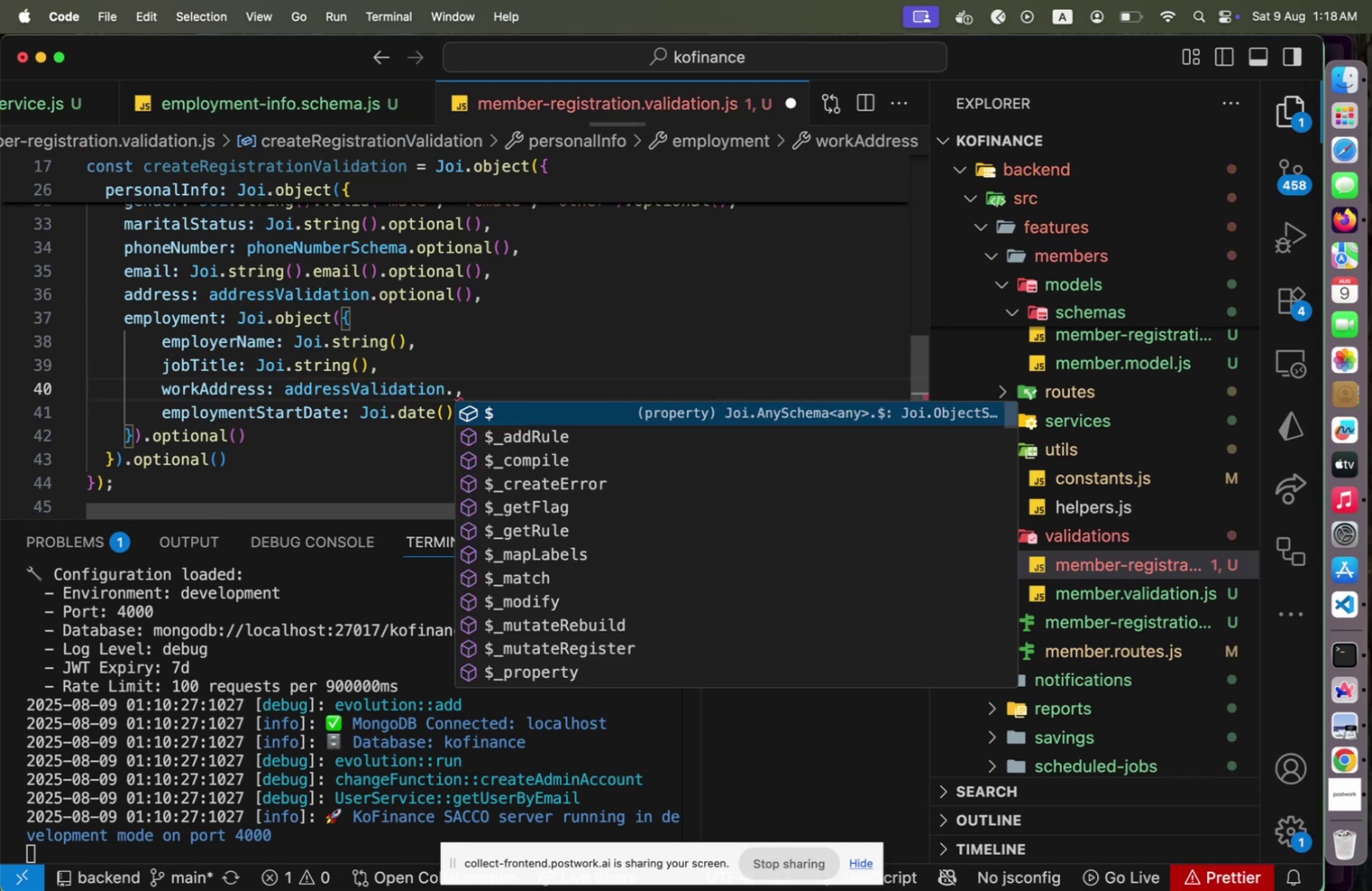 
key(O)
 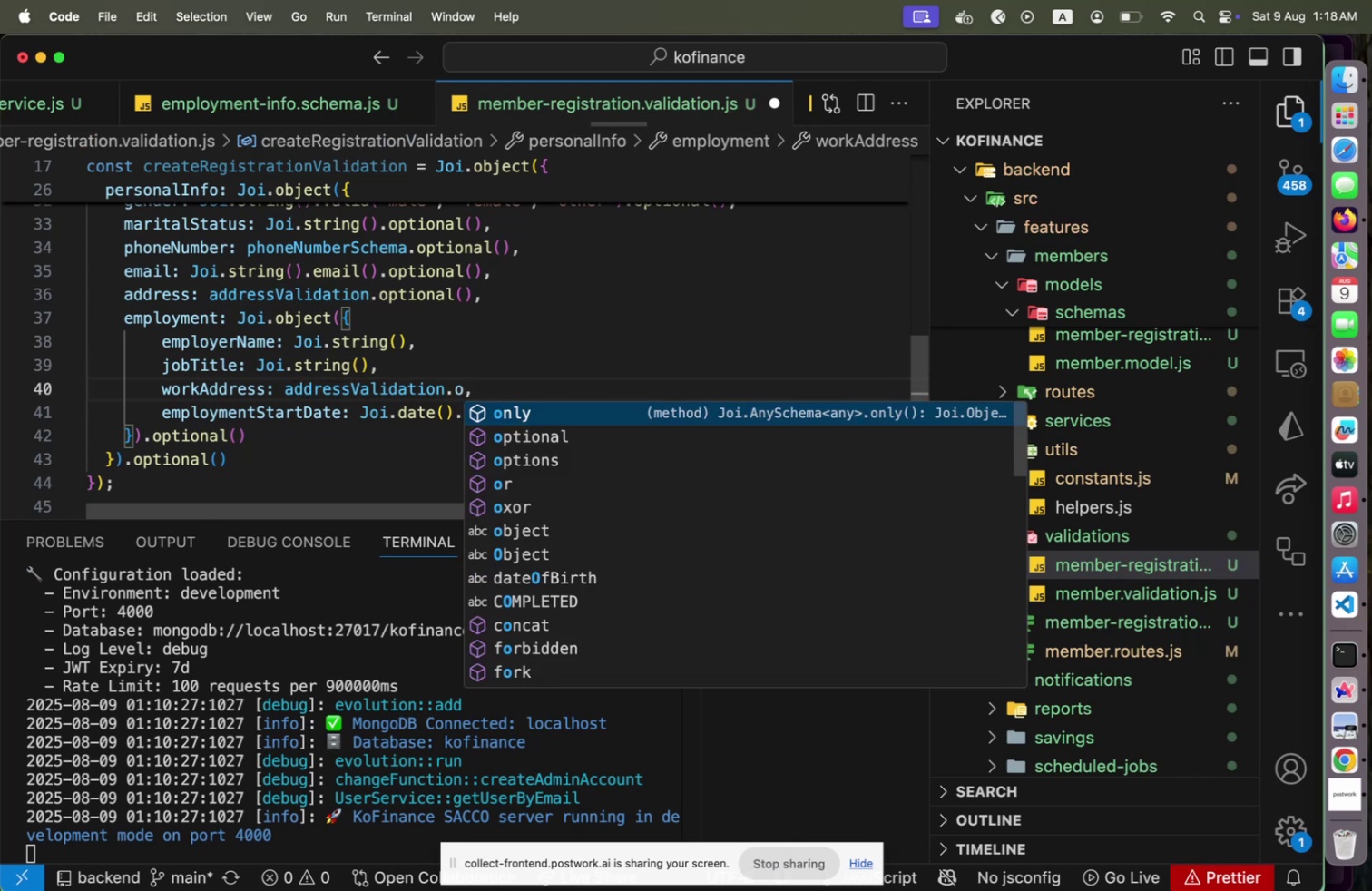 
key(ArrowDown)
 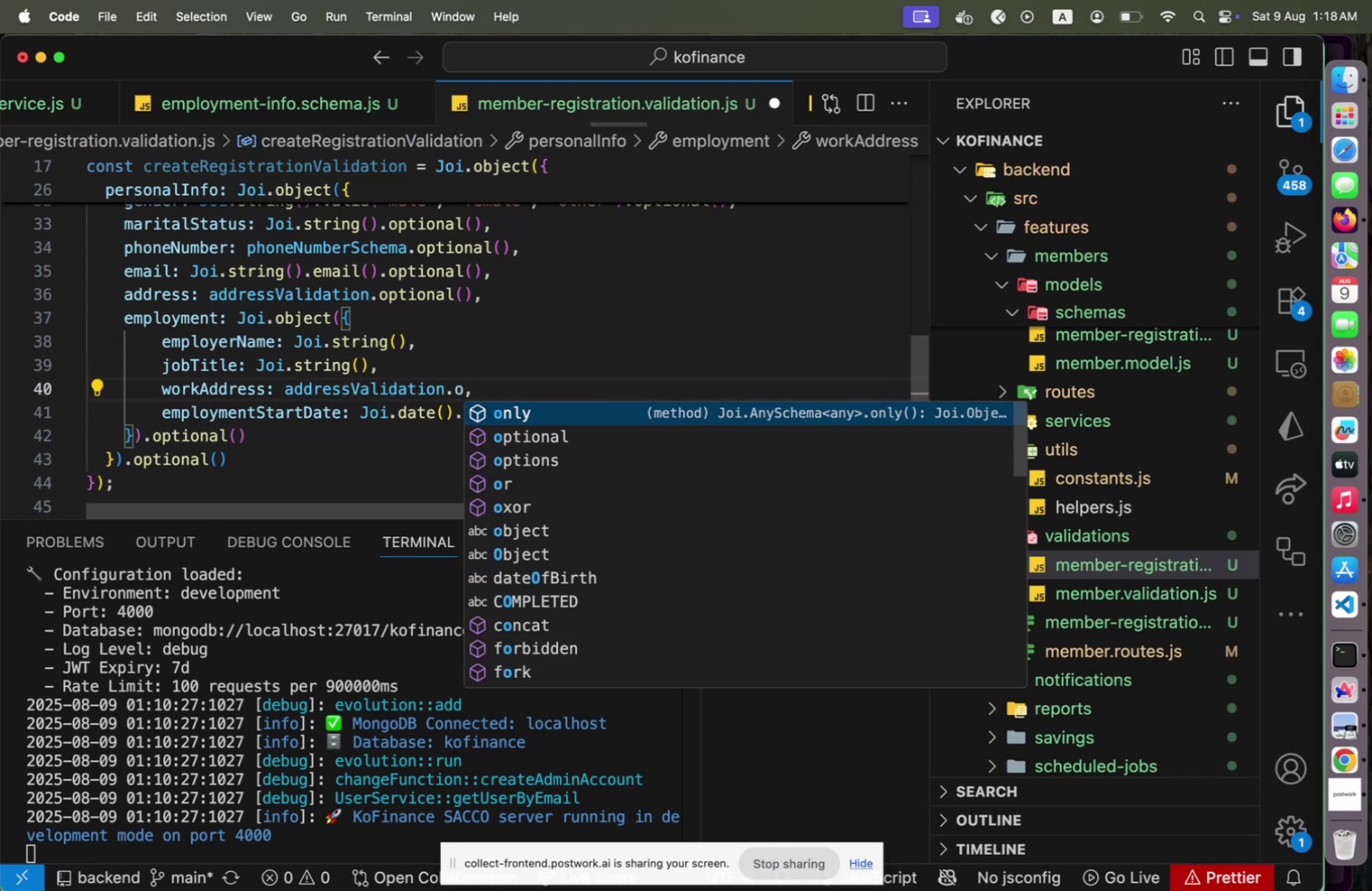 
key(ArrowUp)
 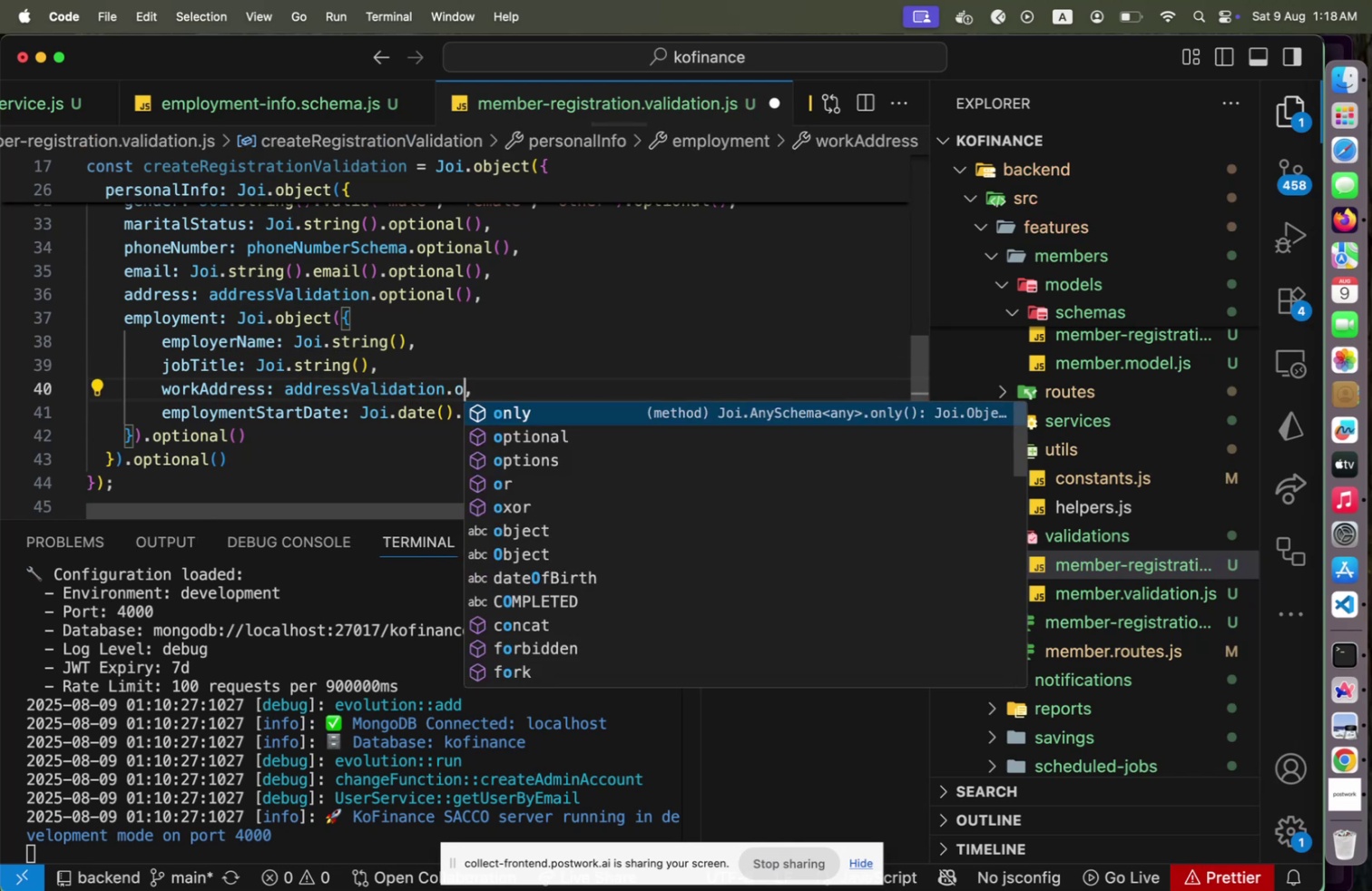 
key(ArrowDown)
 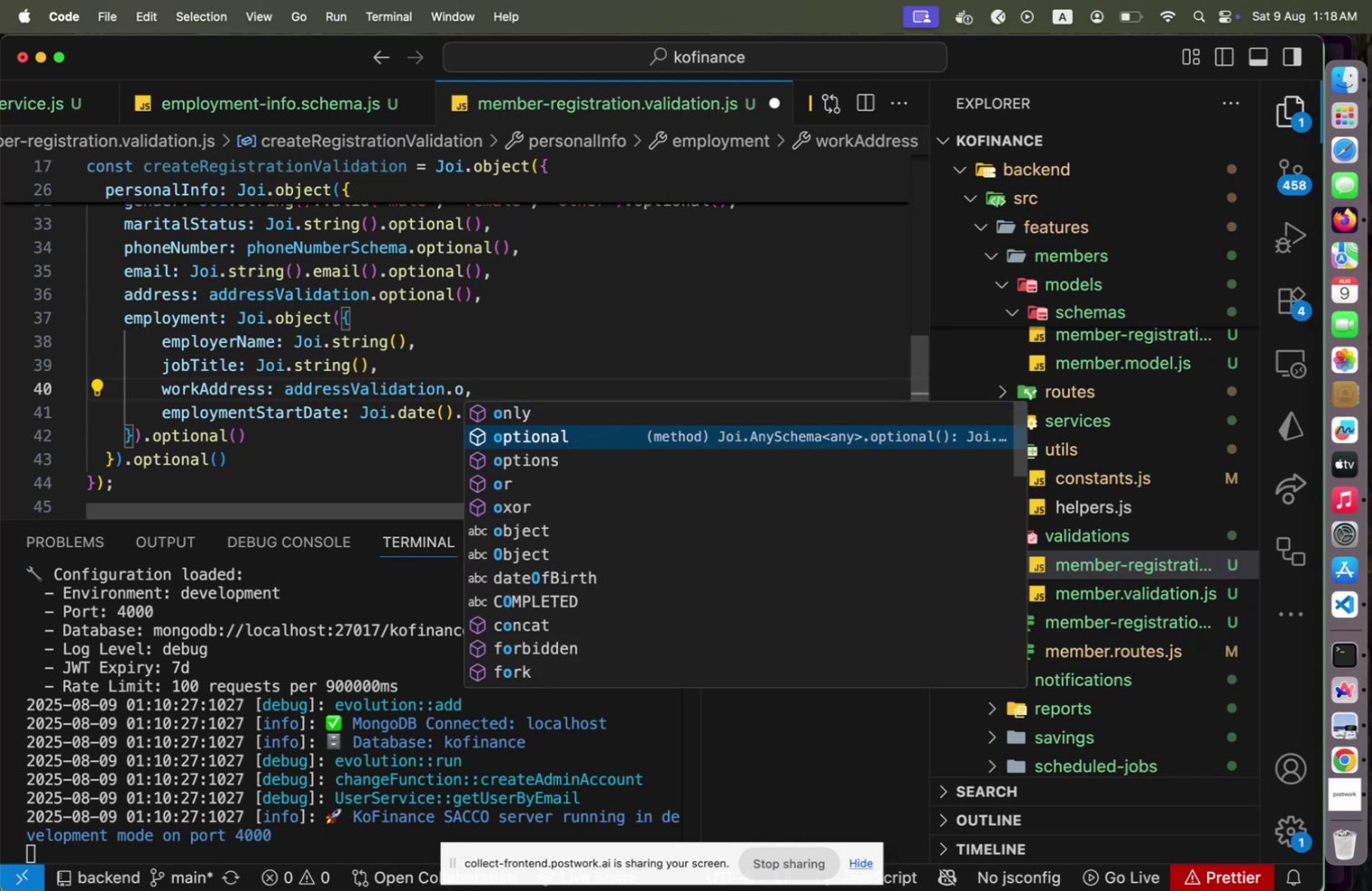 
key(Enter)
 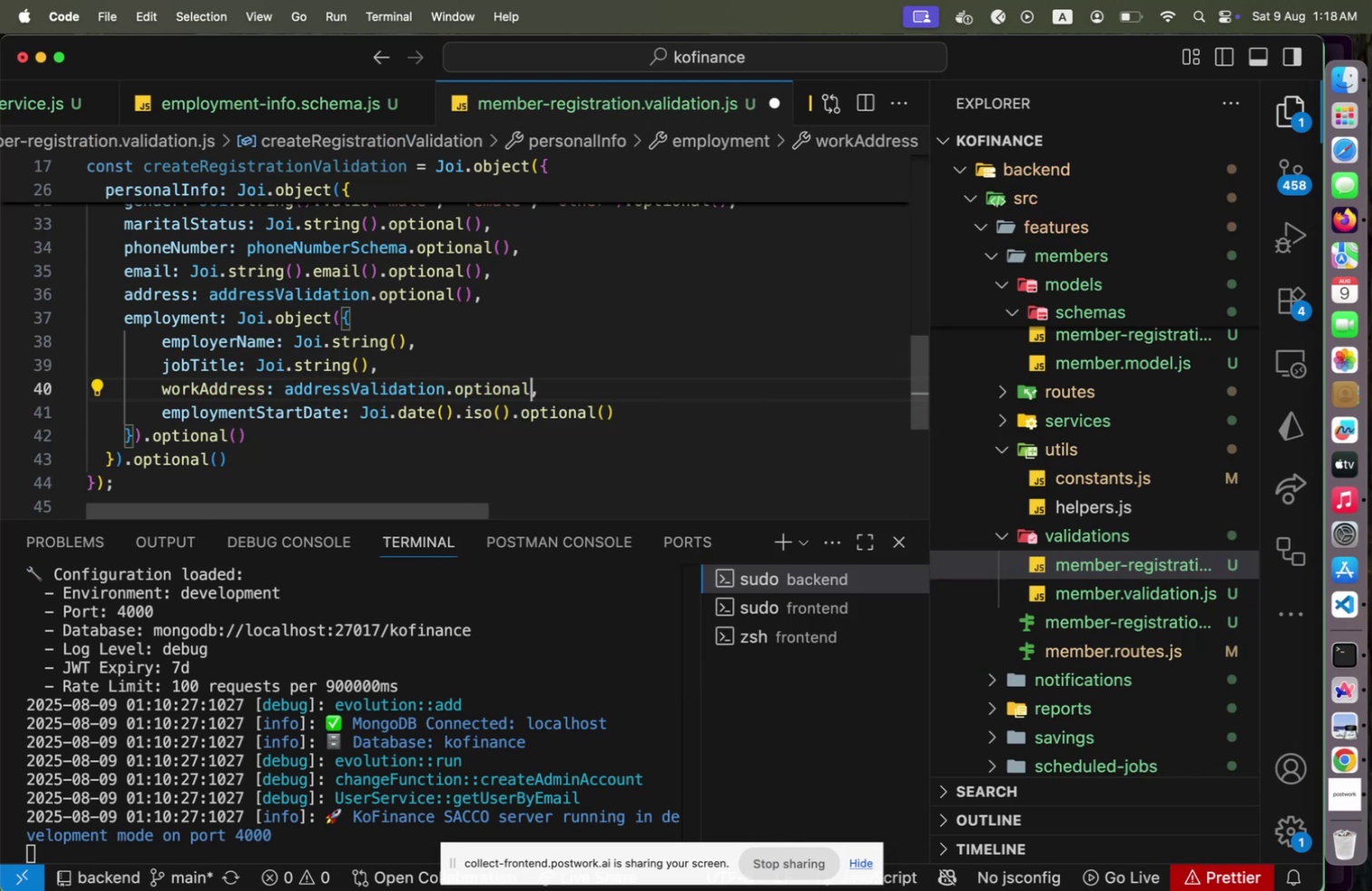 
type(())
 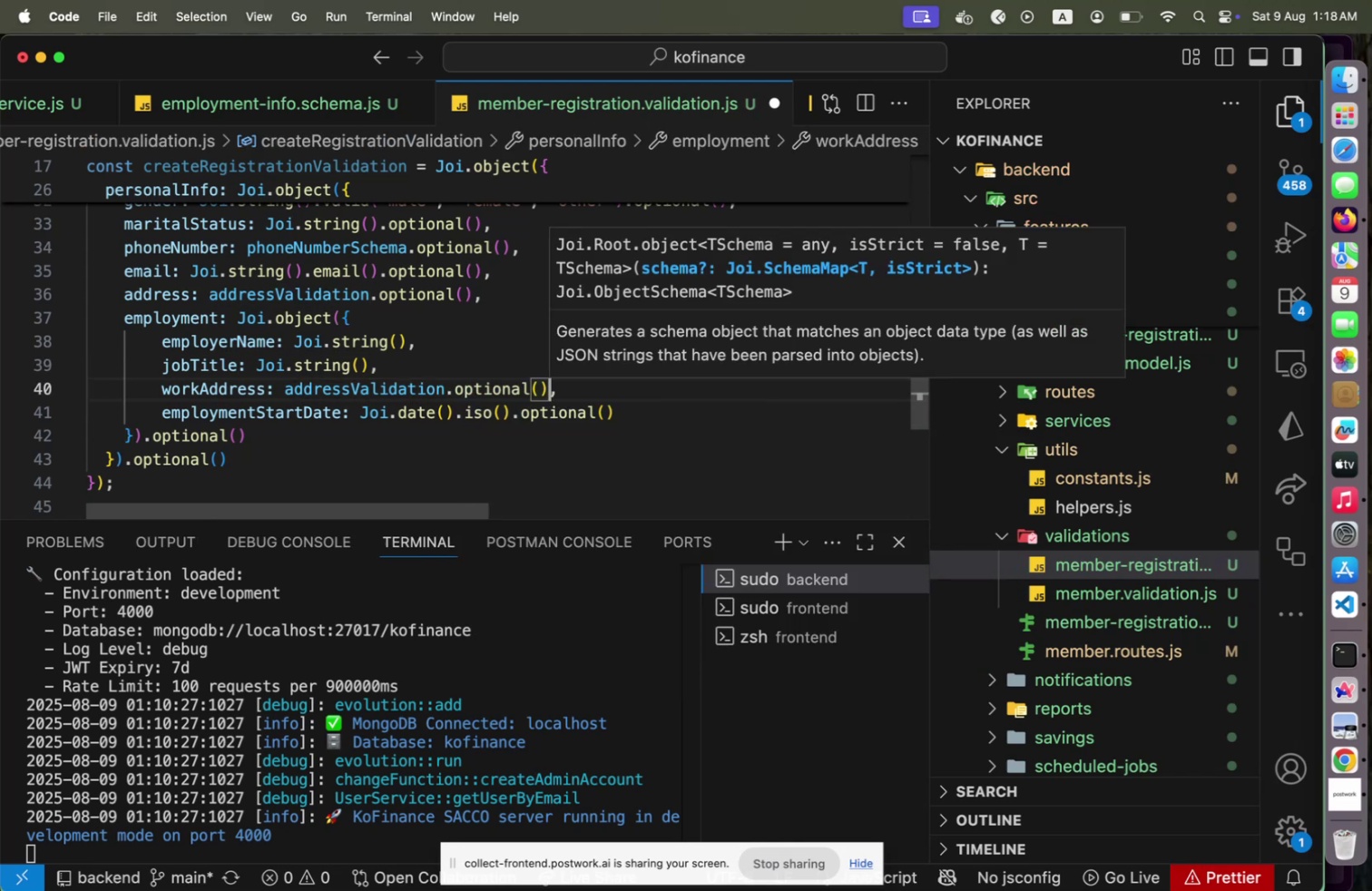 
key(ArrowUp)
 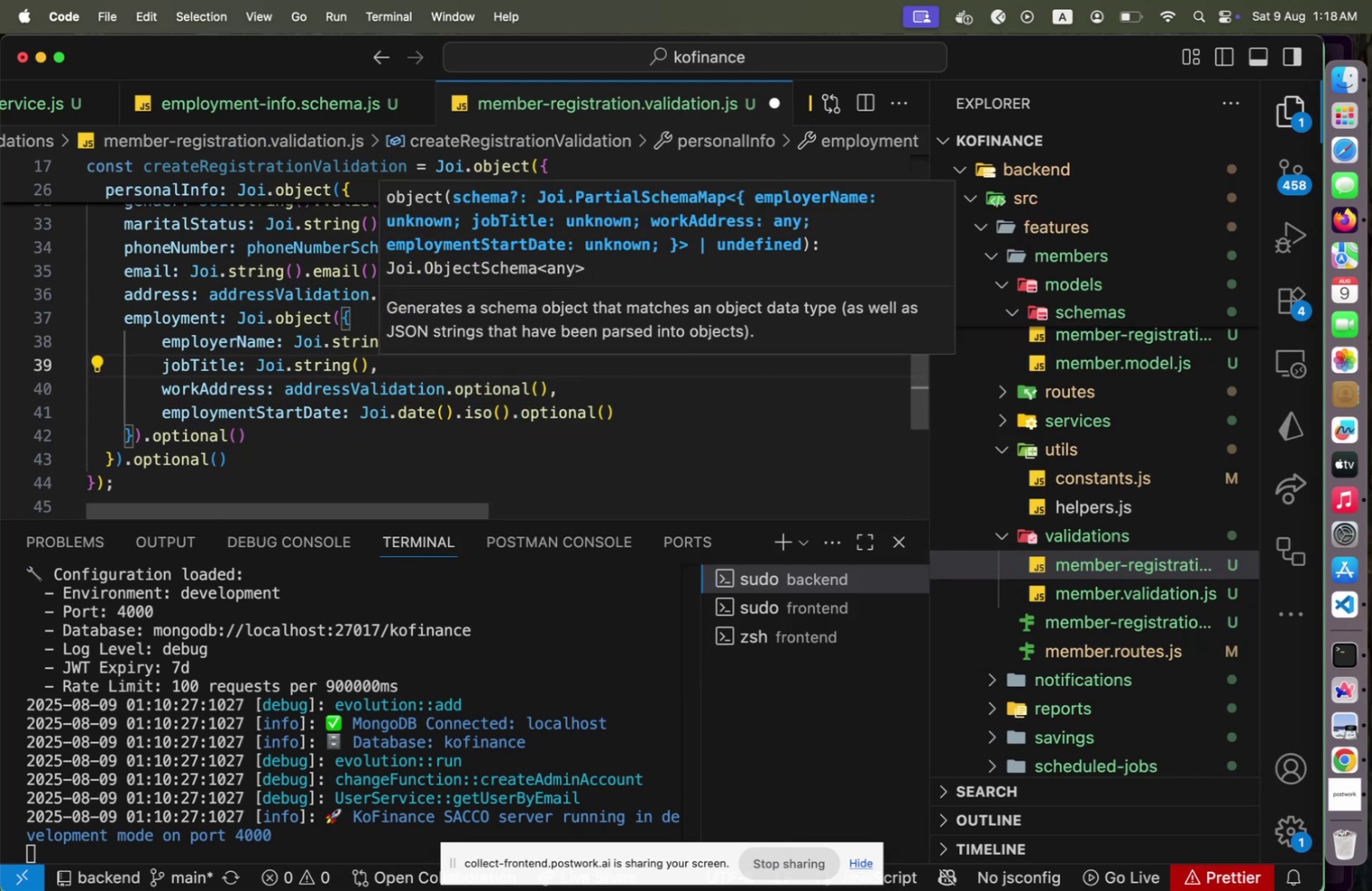 
key(Enter)
 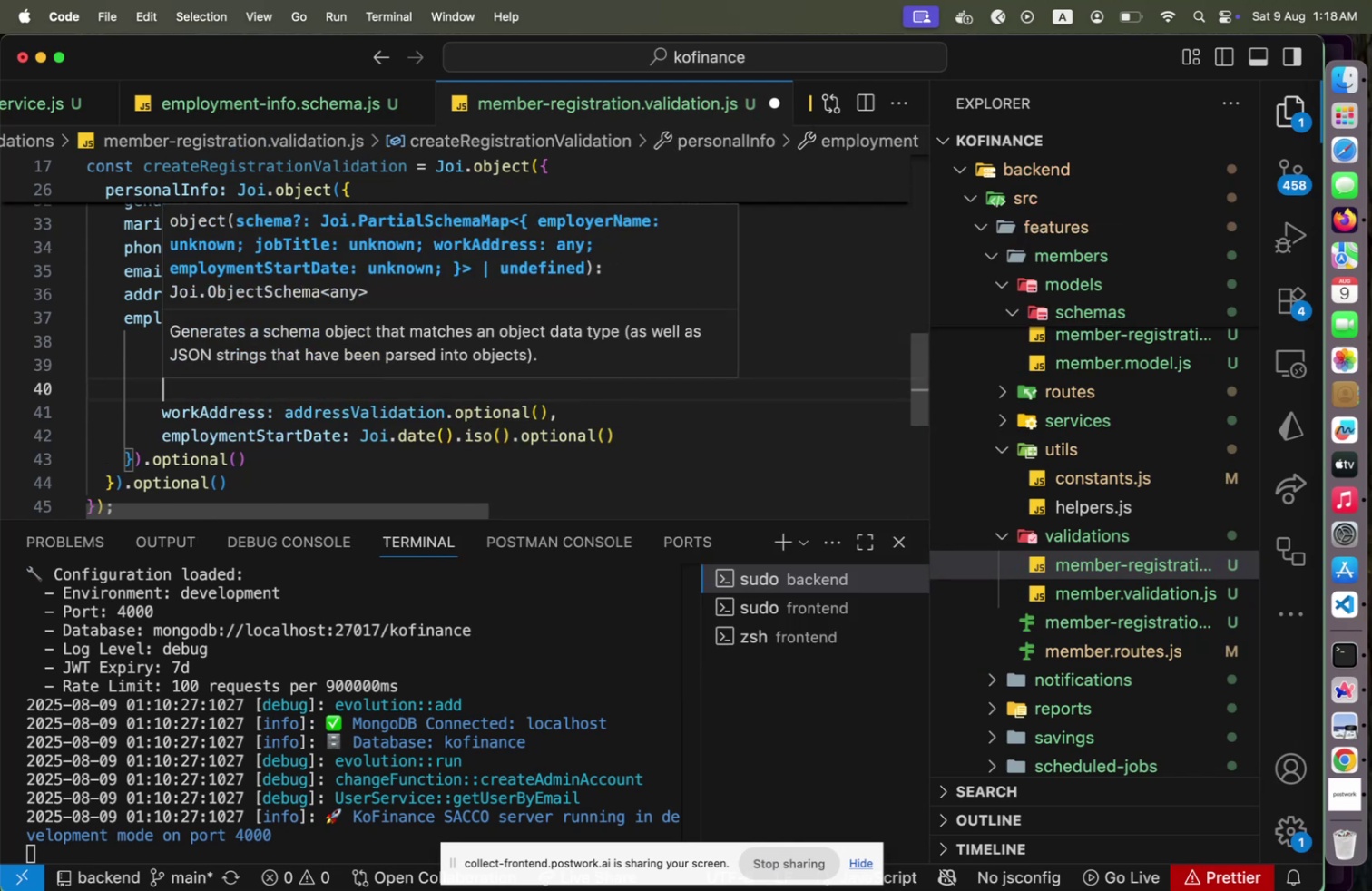 
type(employmentType: Joi.string().va)
 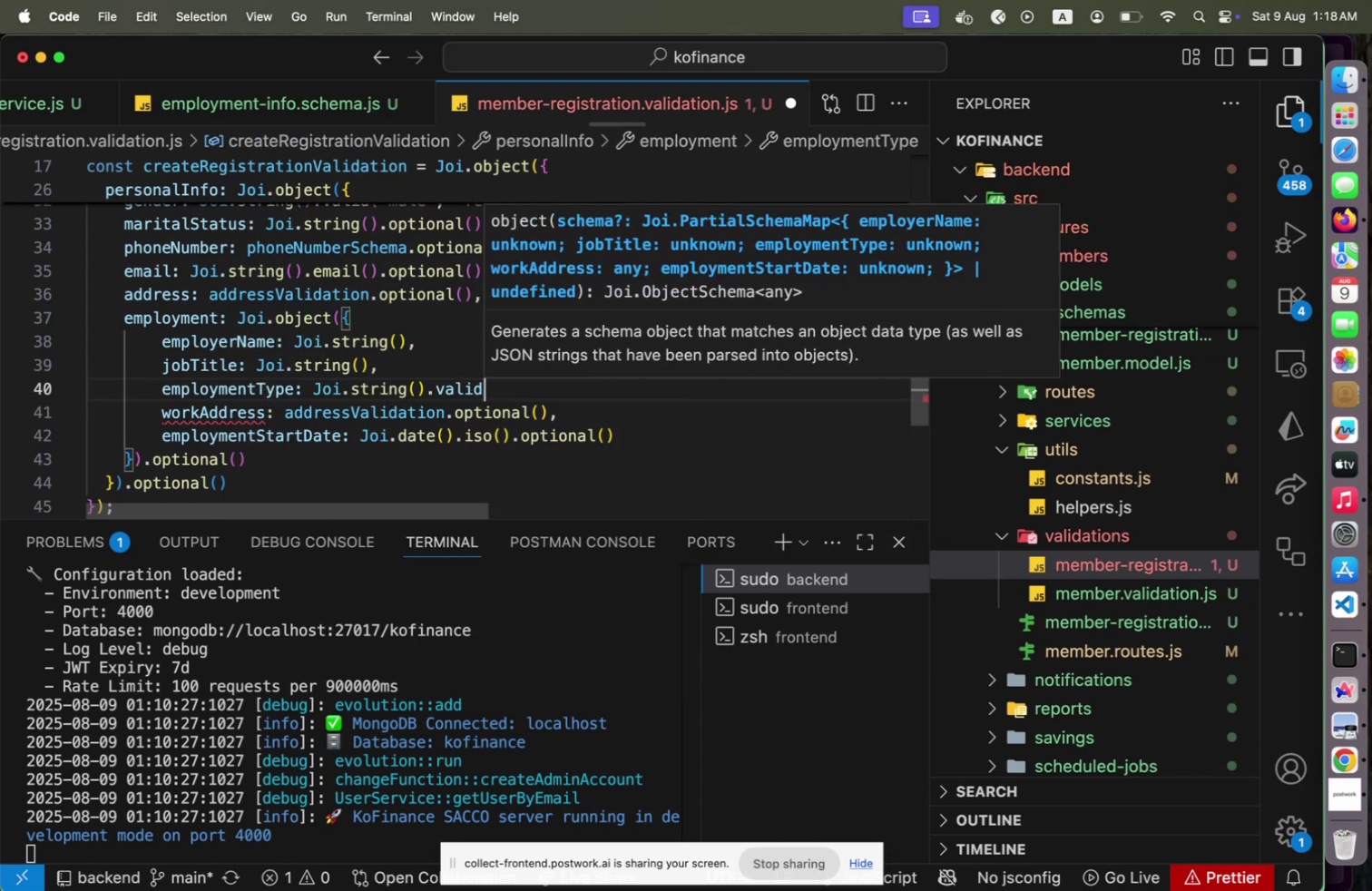 
 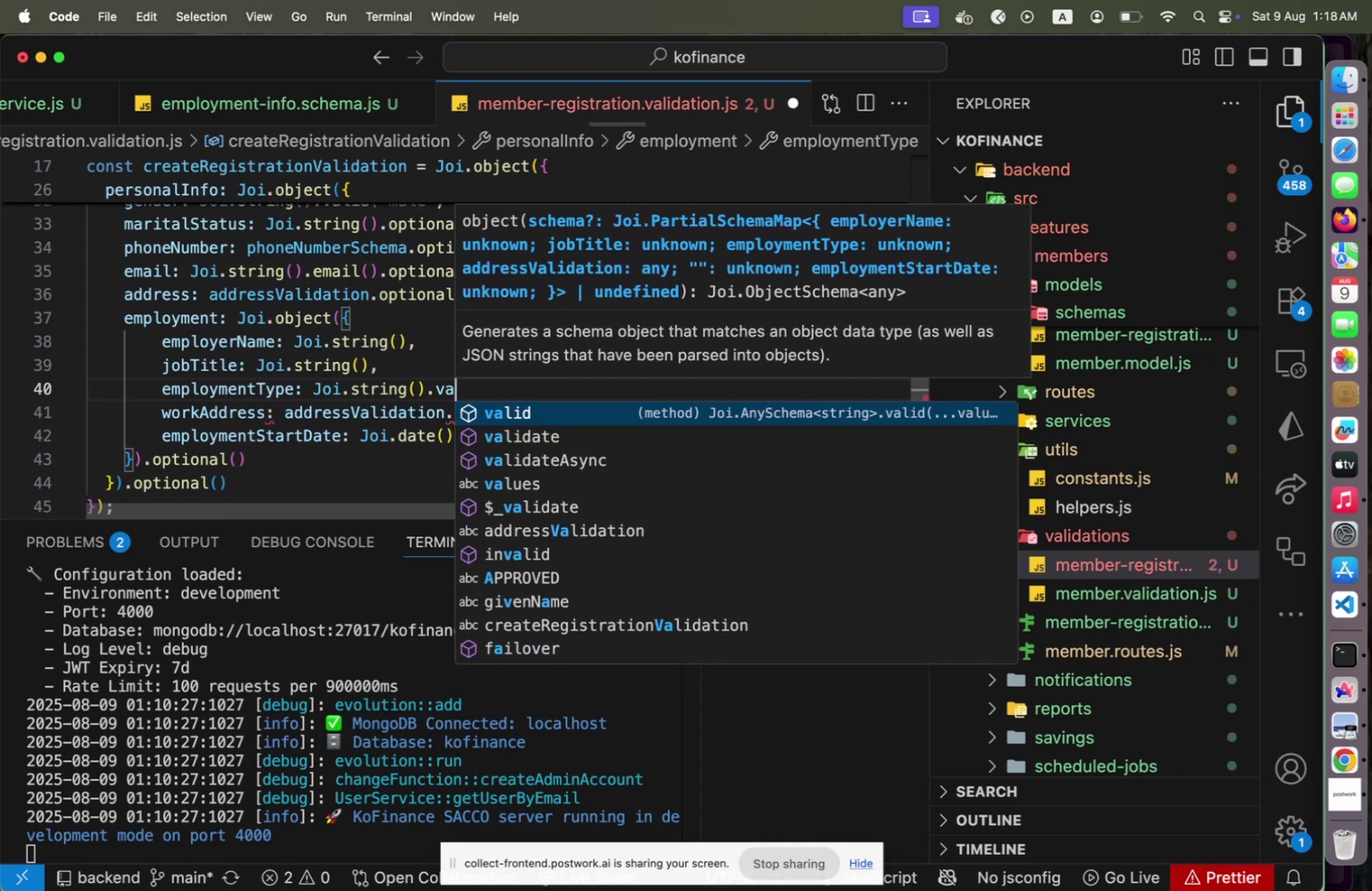 
key(Enter)
 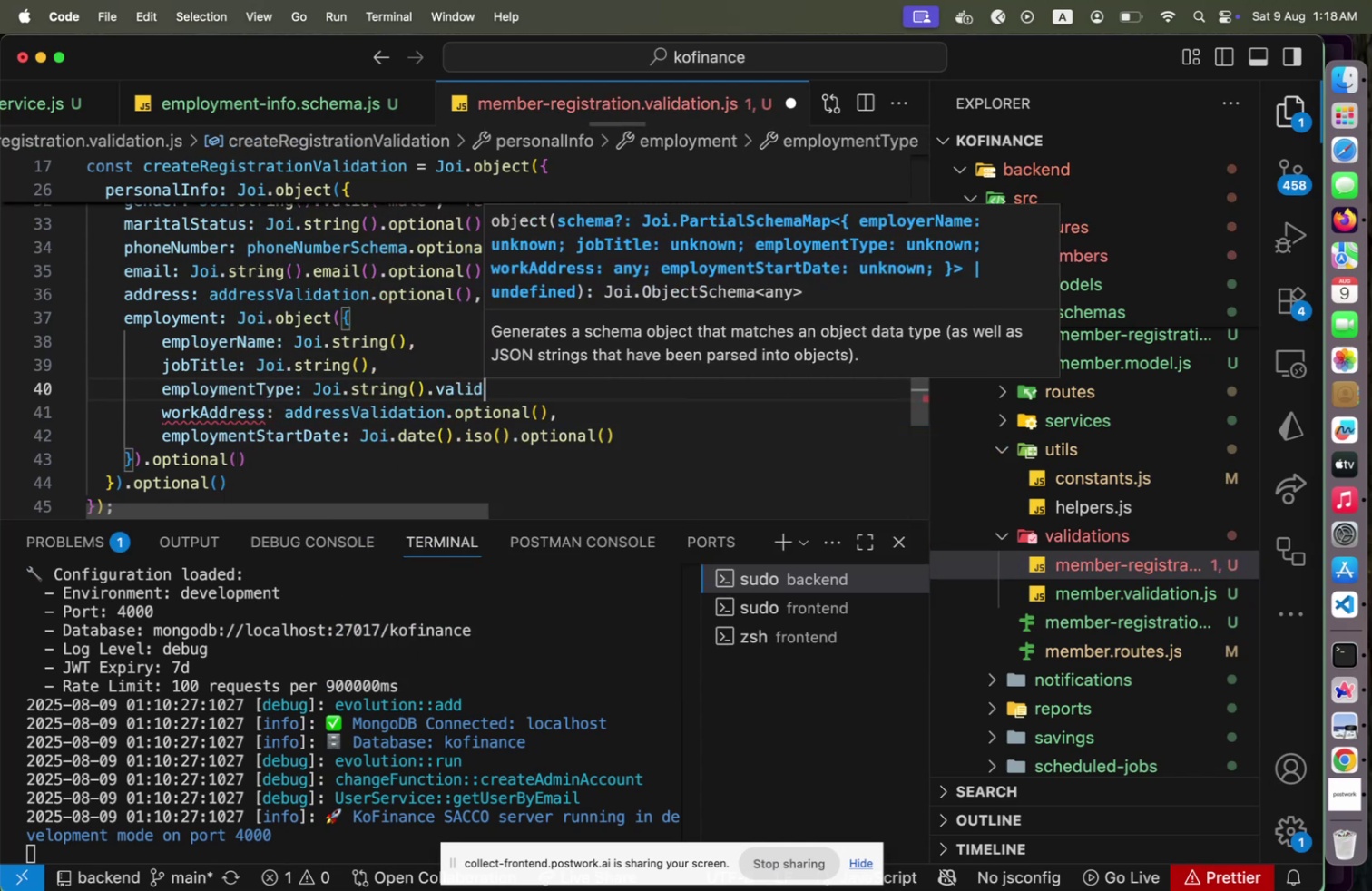 
type(('er)
key(Backspace)
key(Backspace)
 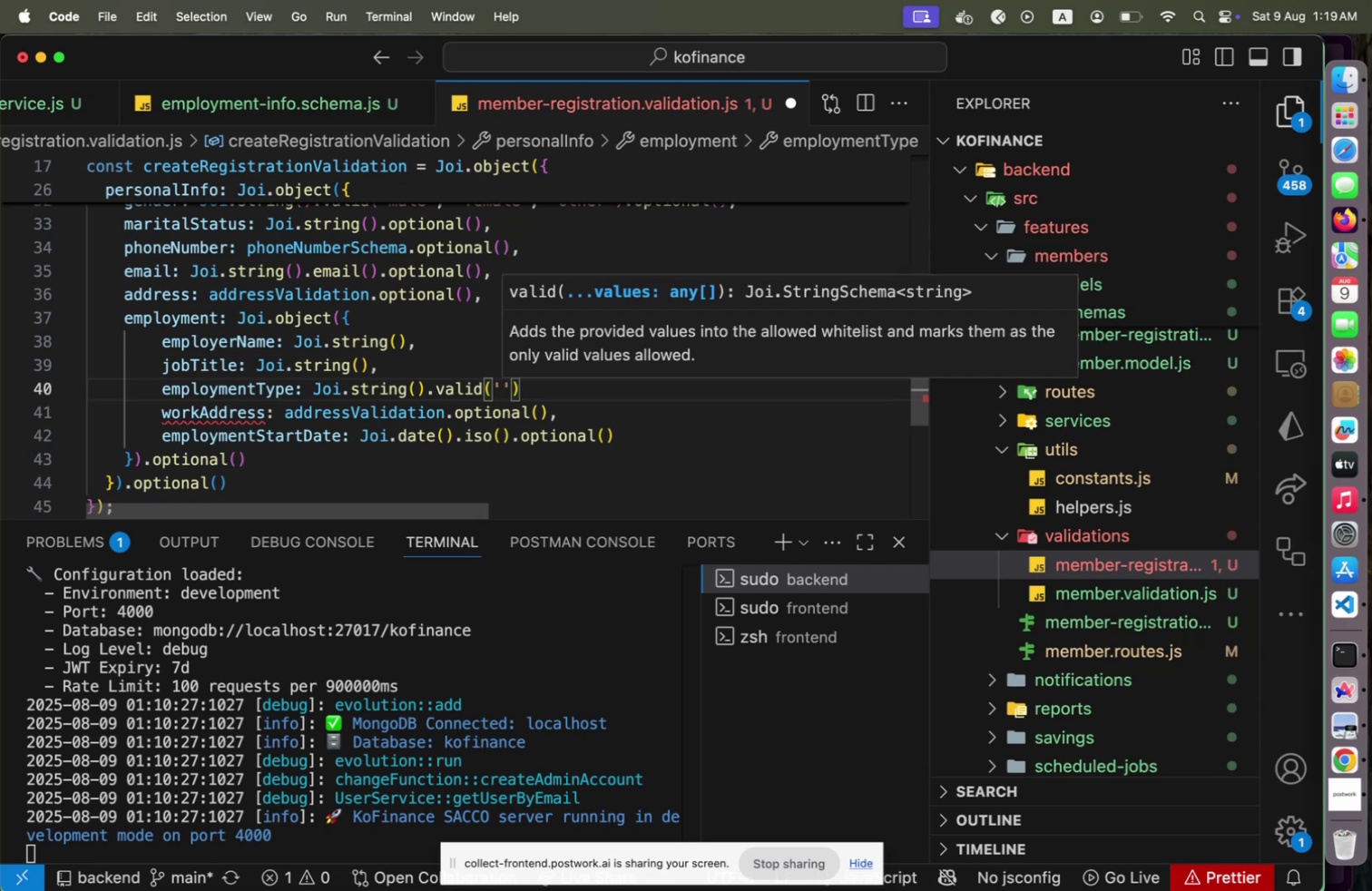 
key(ArrowRight)
 